 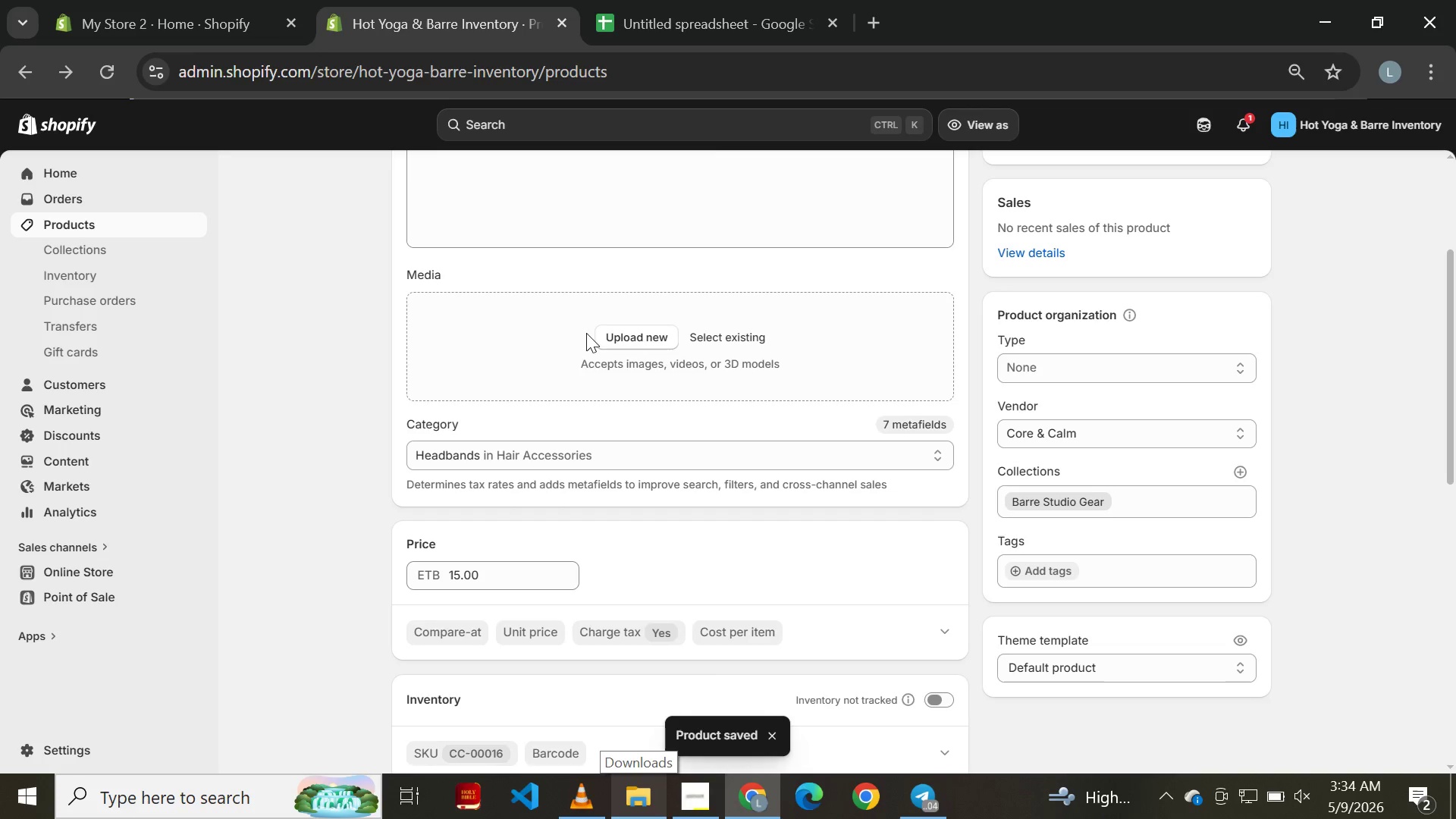 
left_click([398, 444])
 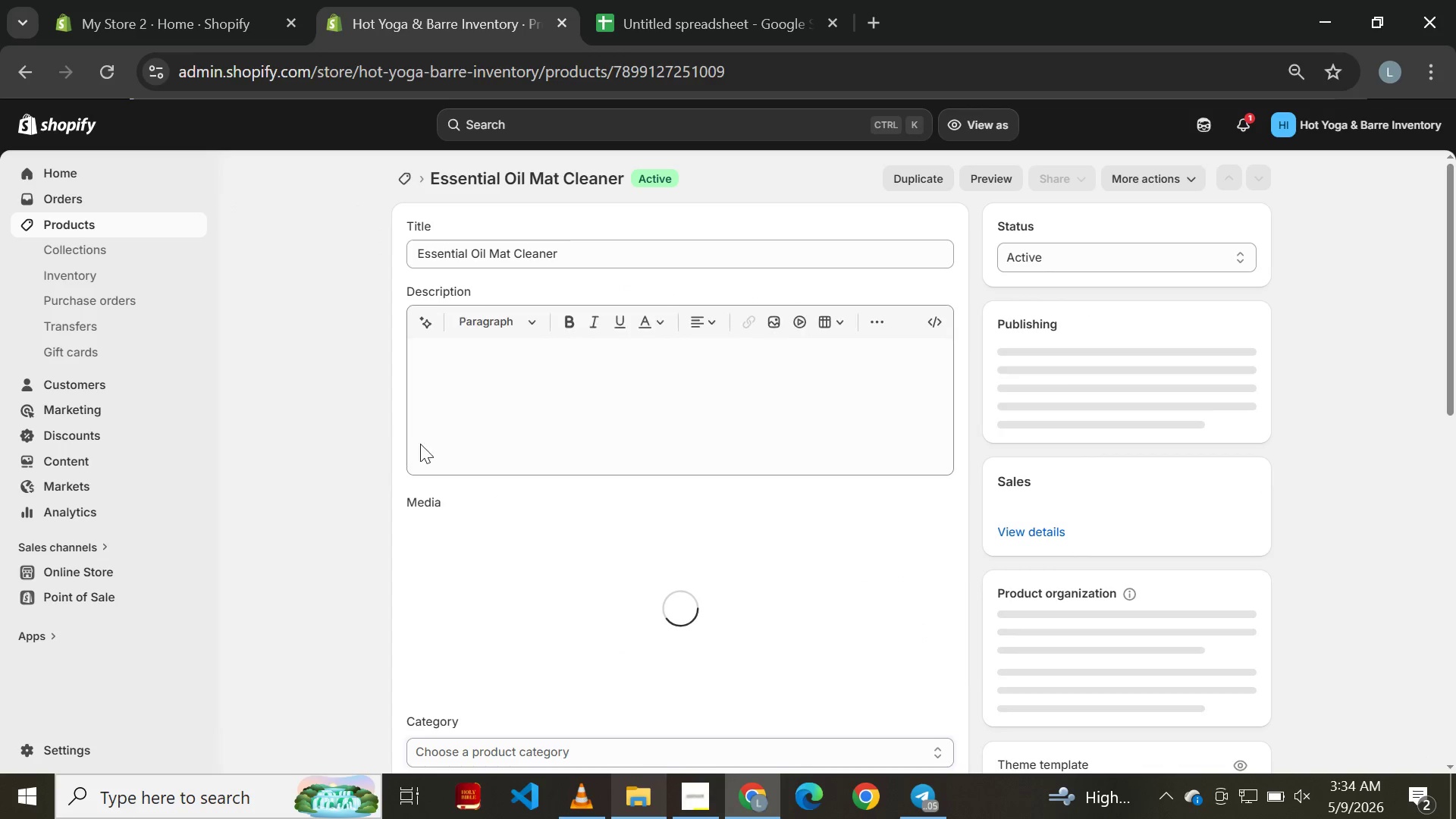 
scroll: coordinate [622, 566], scroll_direction: down, amount: 2.0
 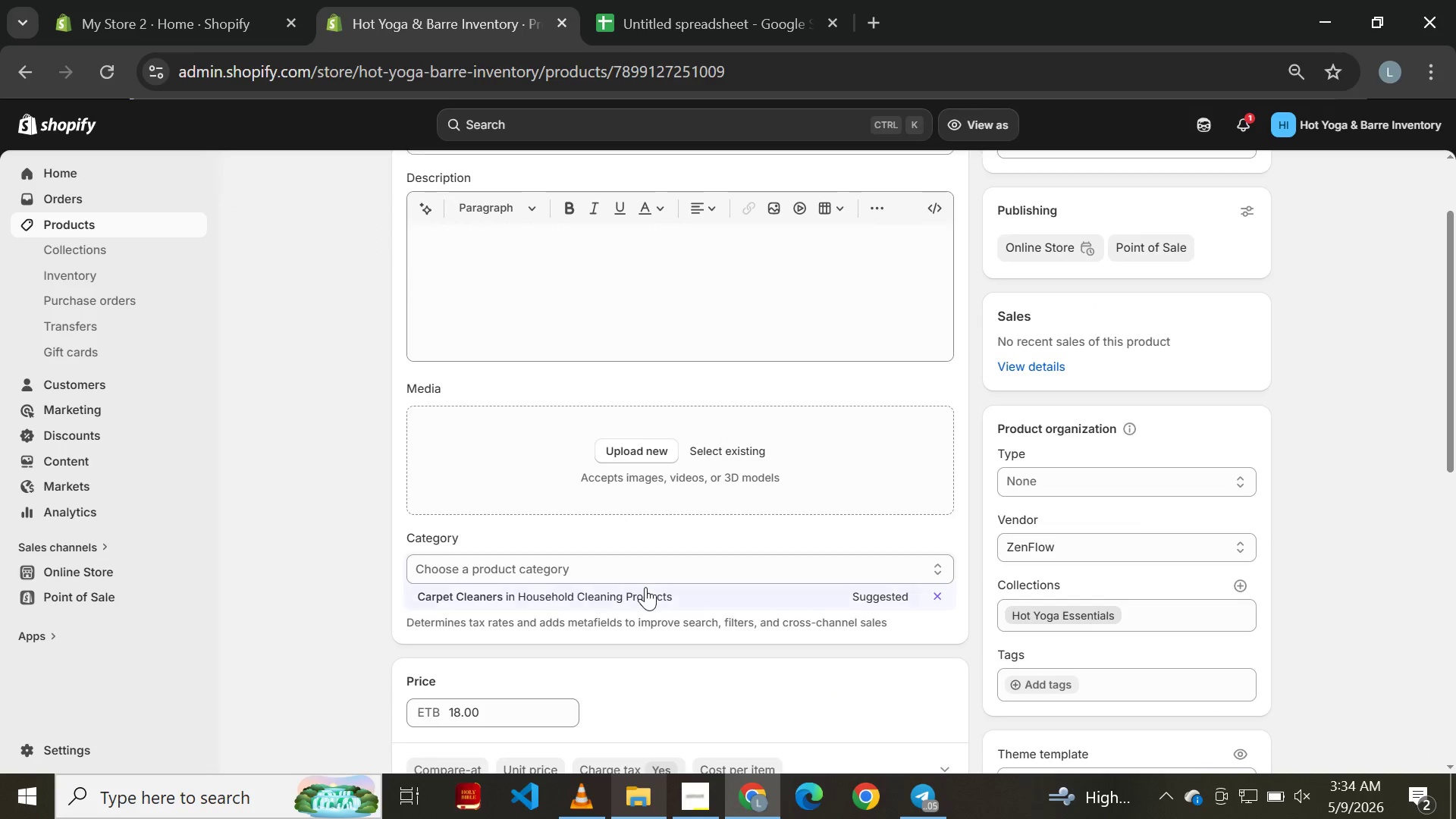 
left_click([645, 587])
 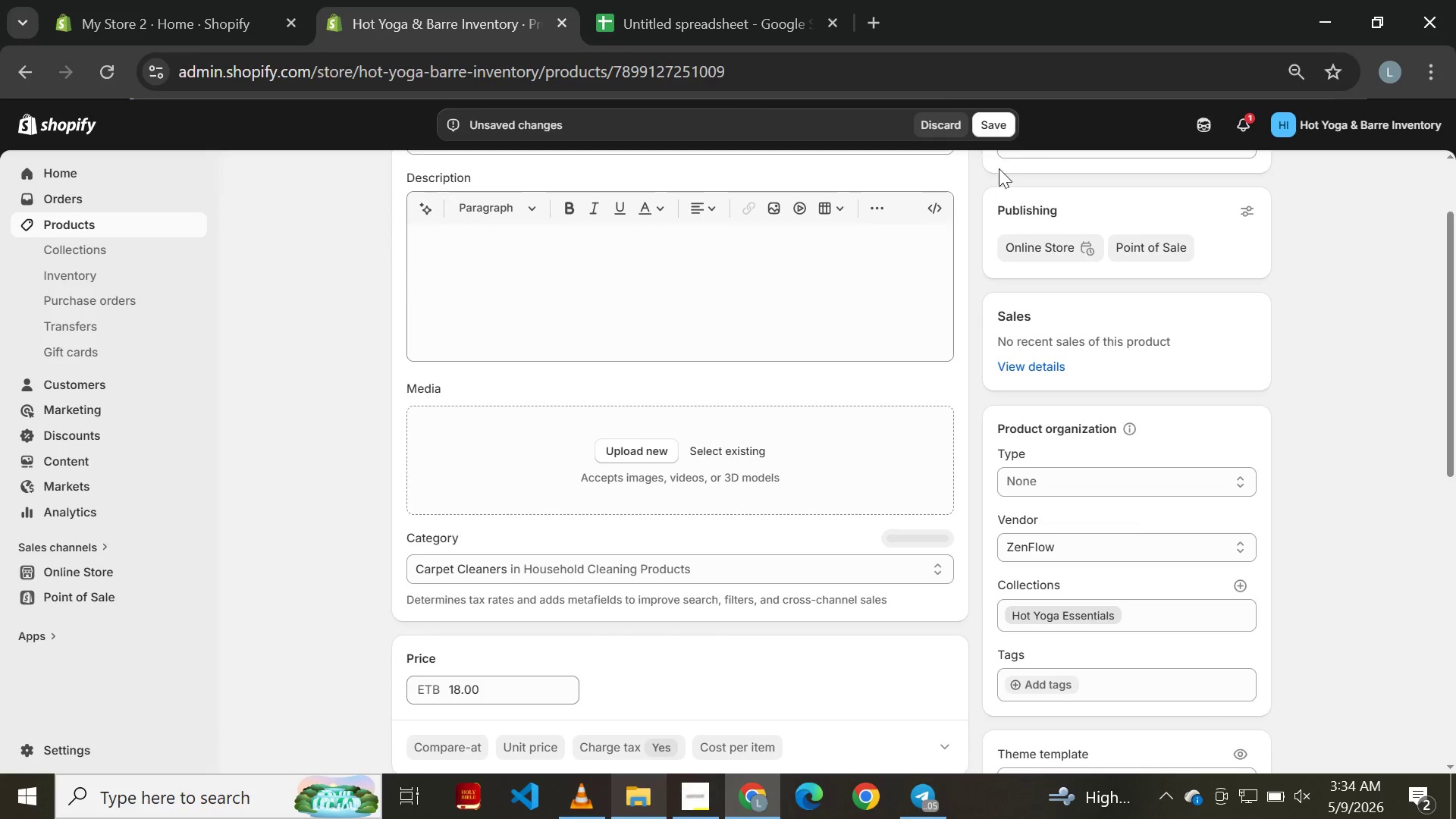 
left_click([998, 127])
 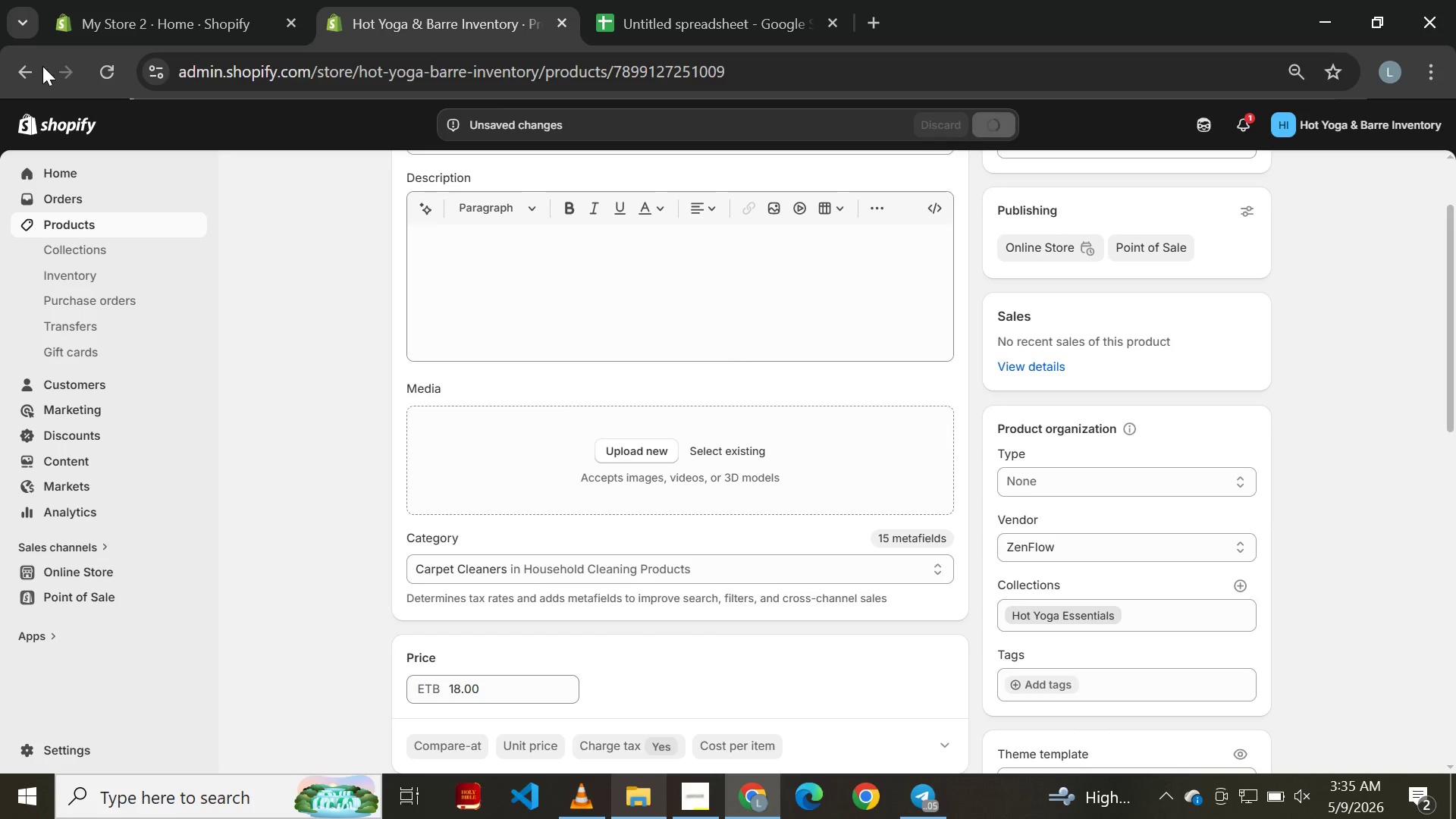 
left_click([29, 71])
 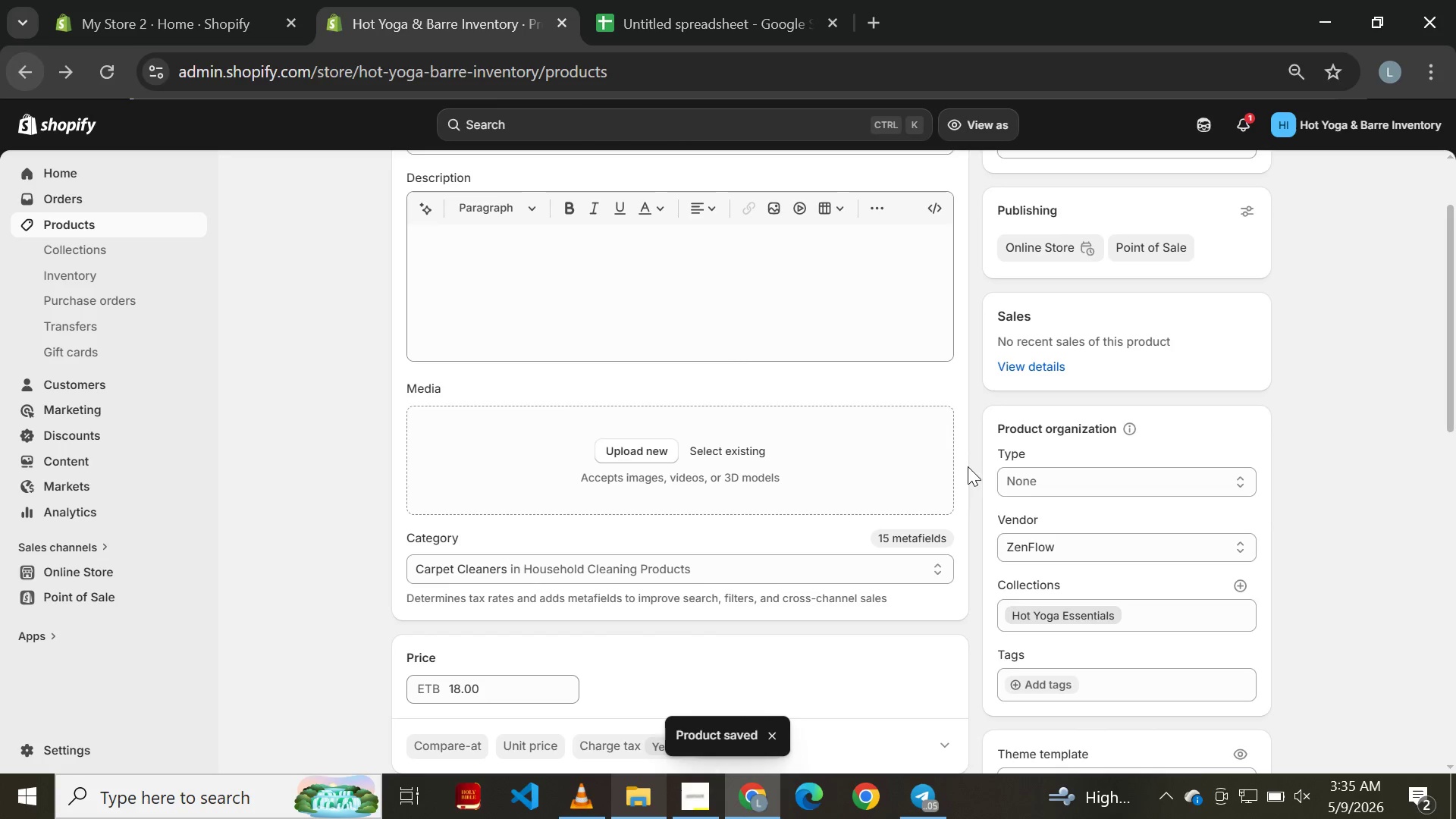 
mouse_move([903, 501])
 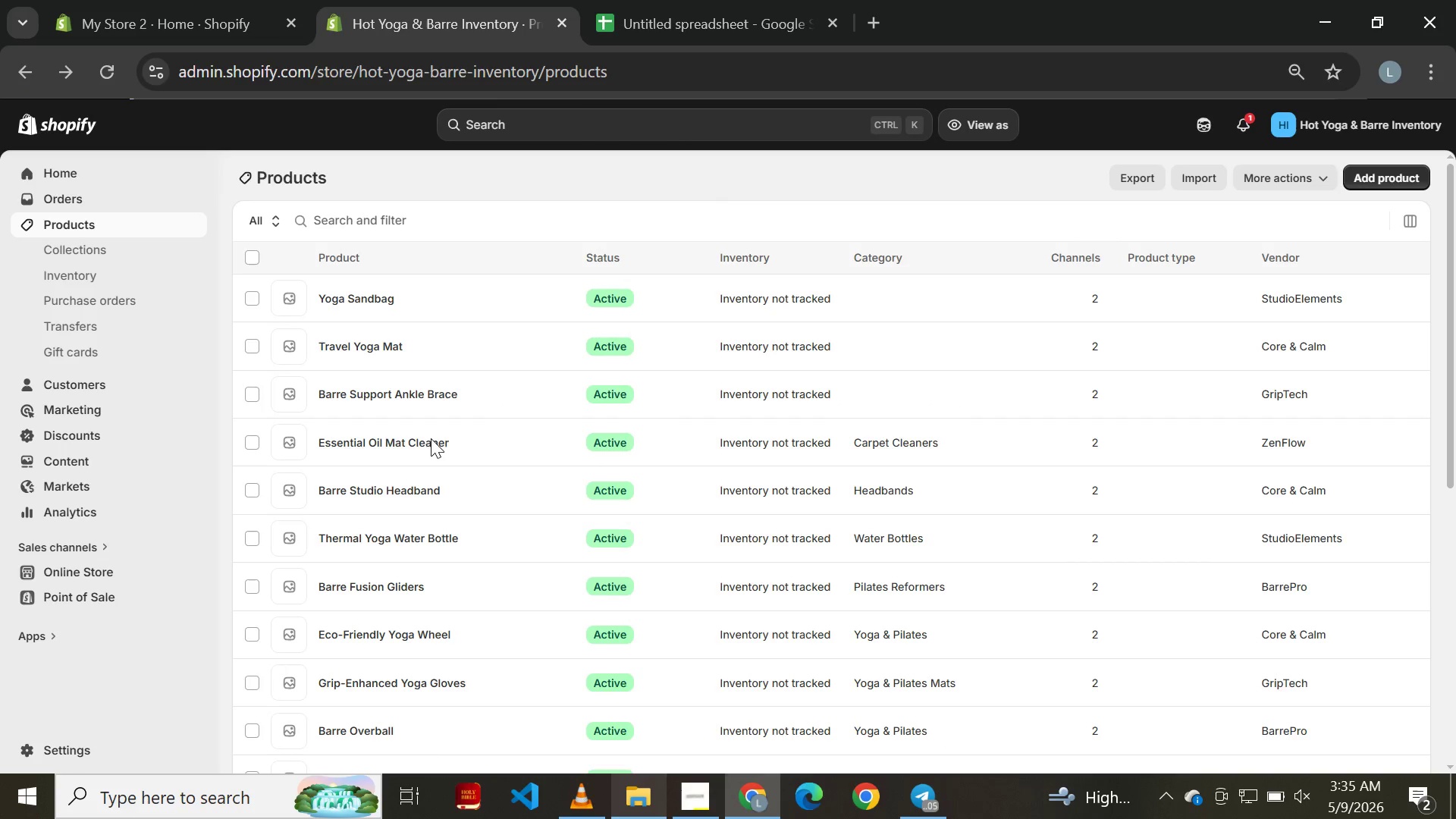 
left_click([435, 405])
 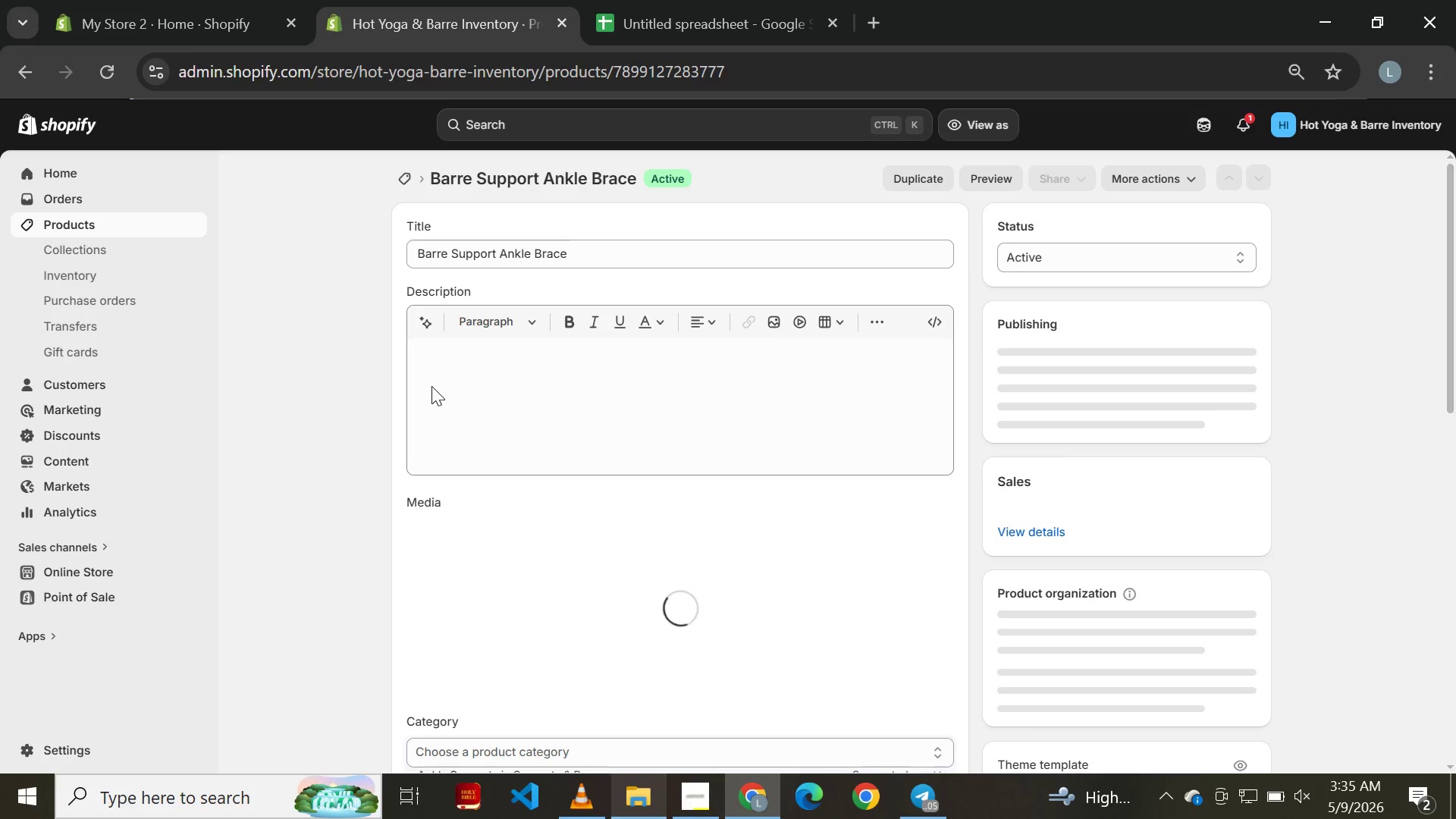 
scroll: coordinate [463, 373], scroll_direction: down, amount: 3.0
 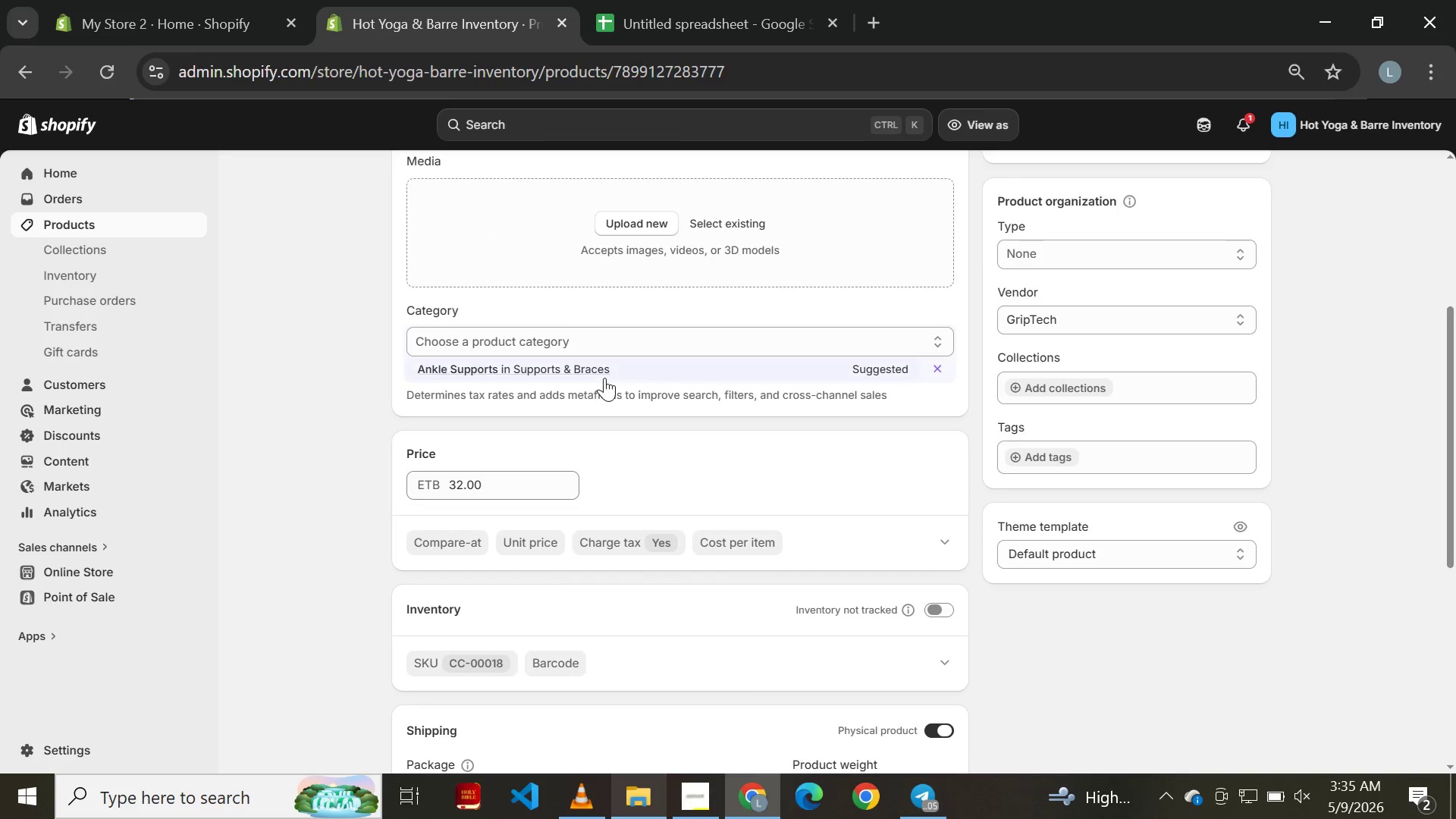 
left_click([604, 378])
 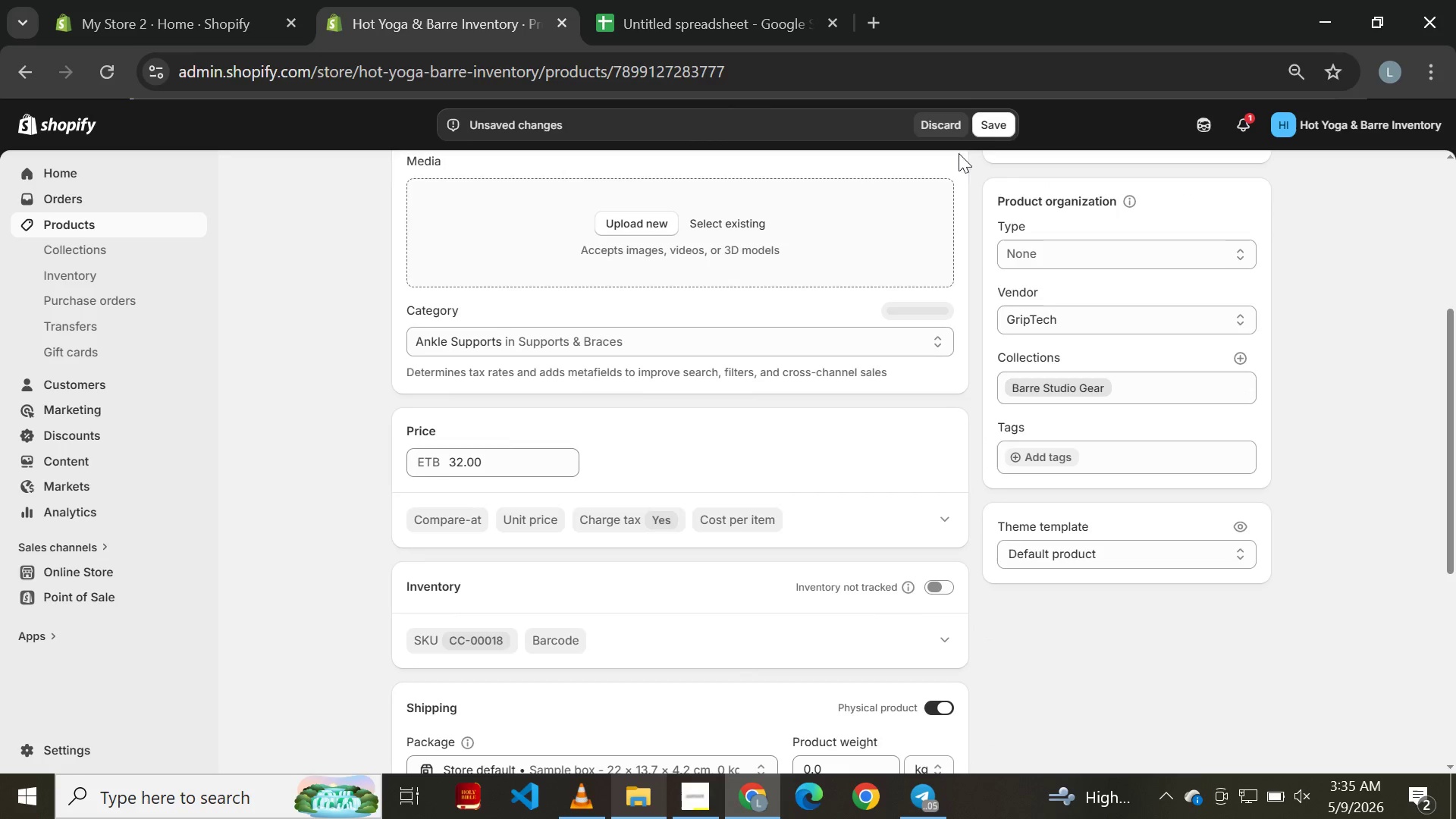 
left_click([993, 132])
 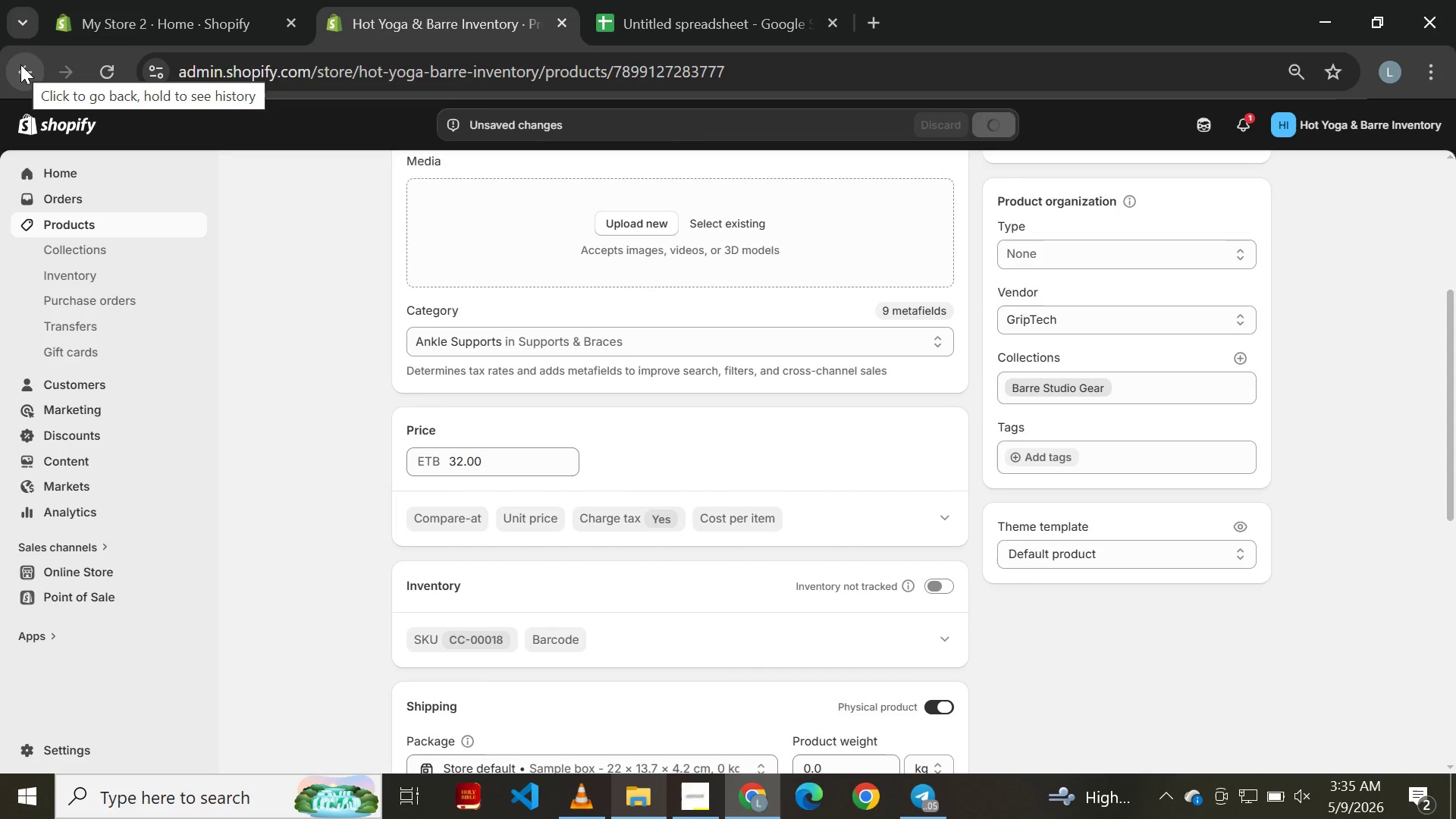 
left_click([20, 64])
 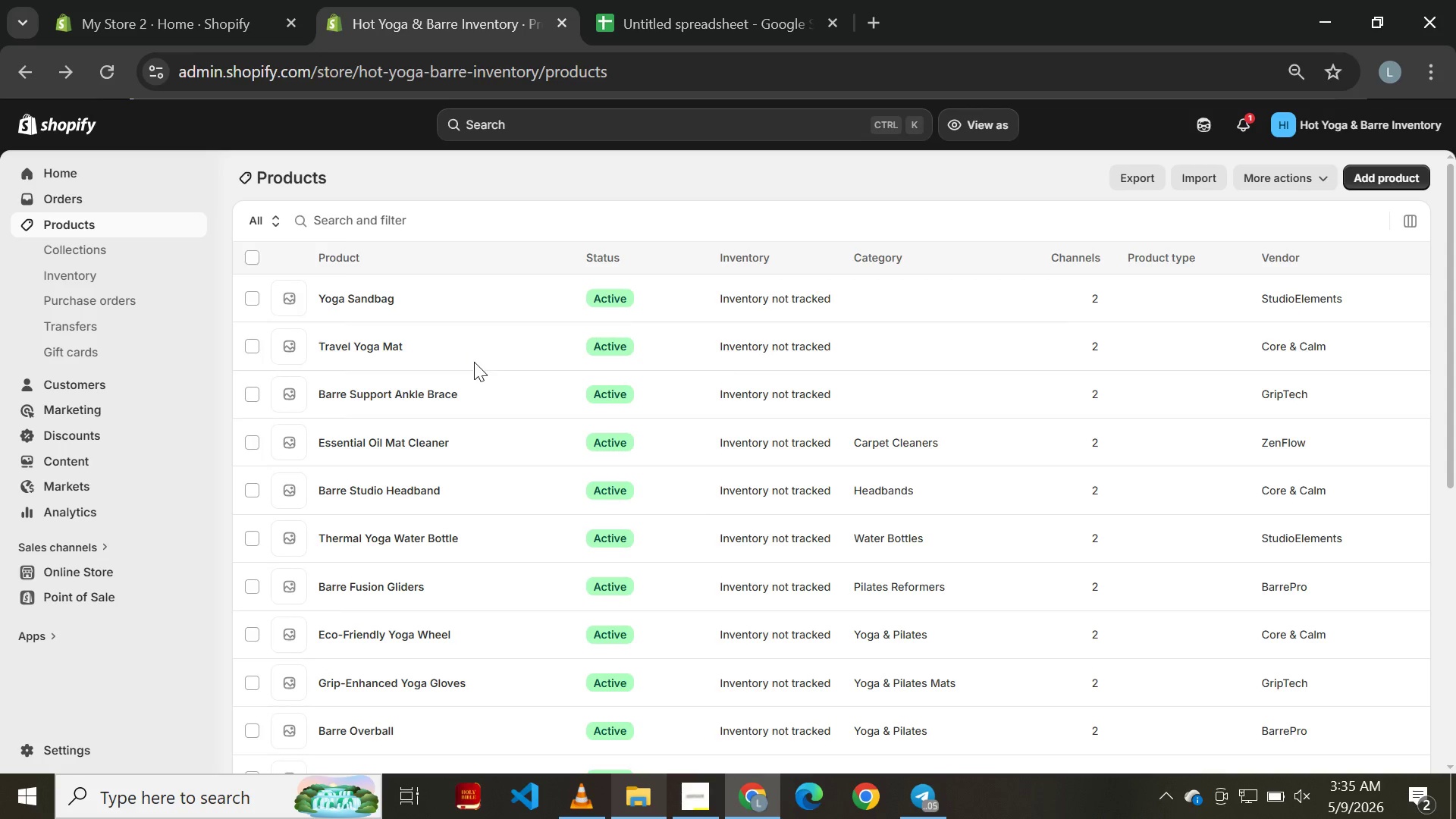 
left_click([422, 394])
 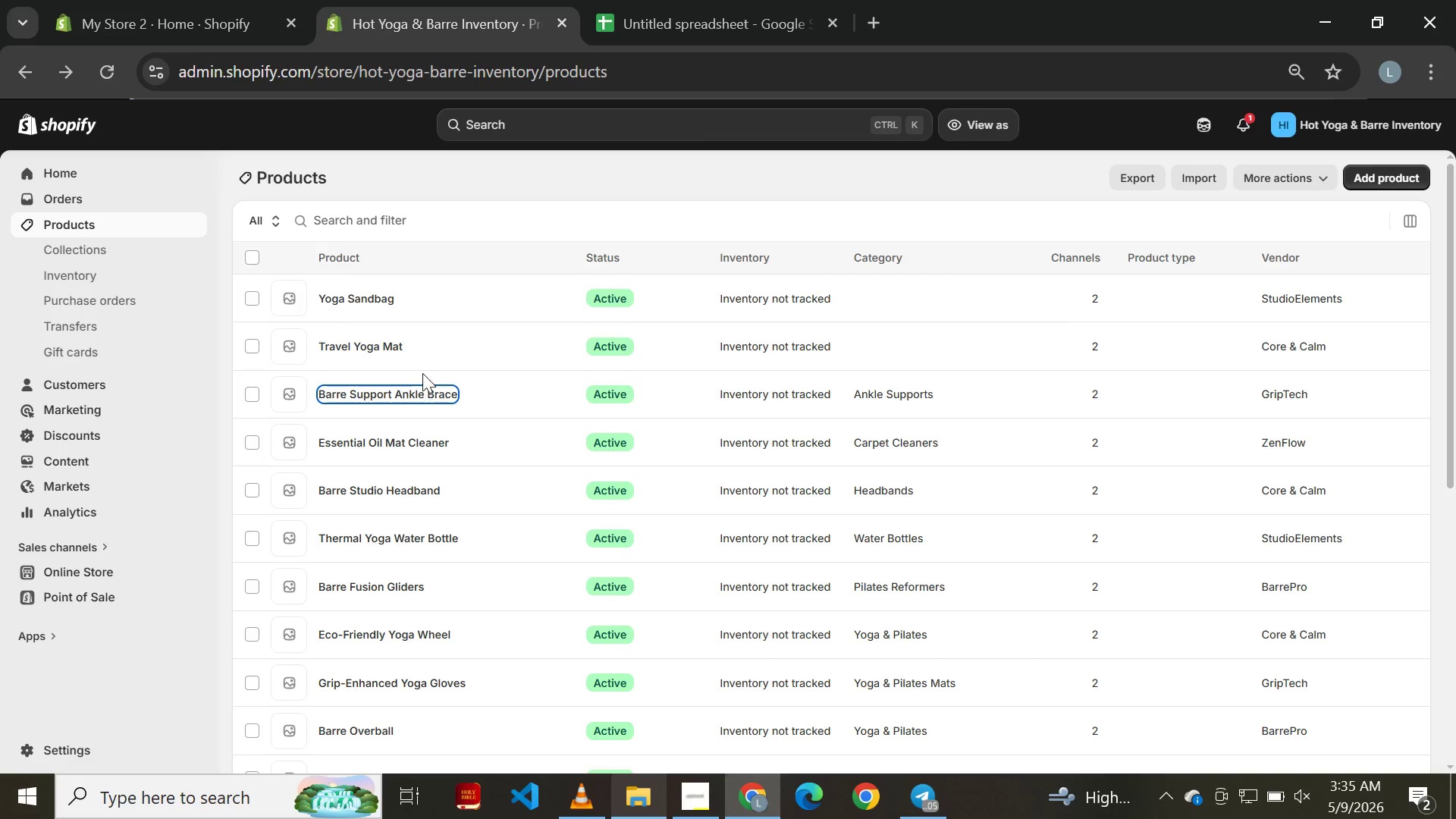 
left_click([381, 342])
 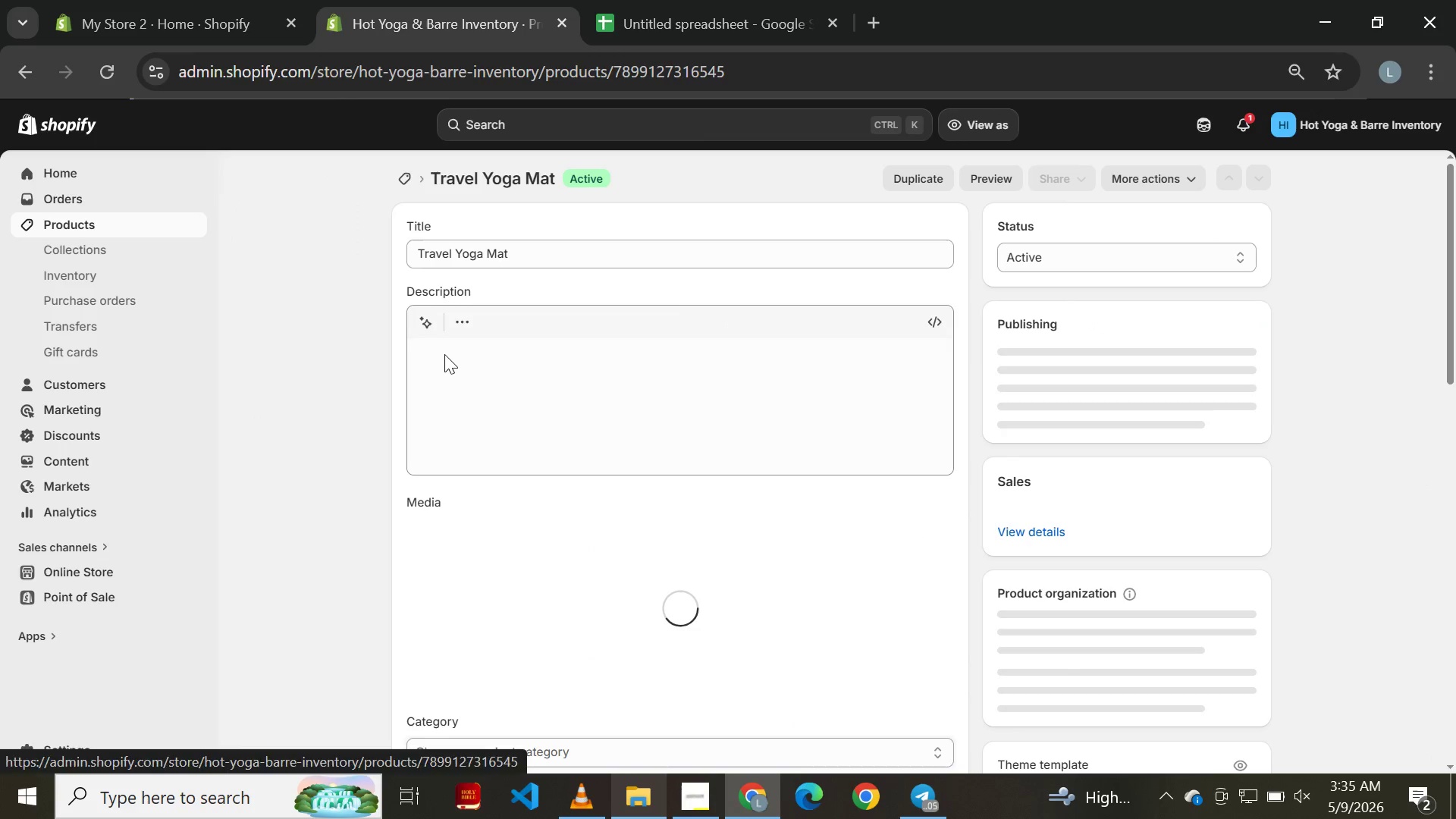 
scroll: coordinate [477, 373], scroll_direction: down, amount: 6.0
 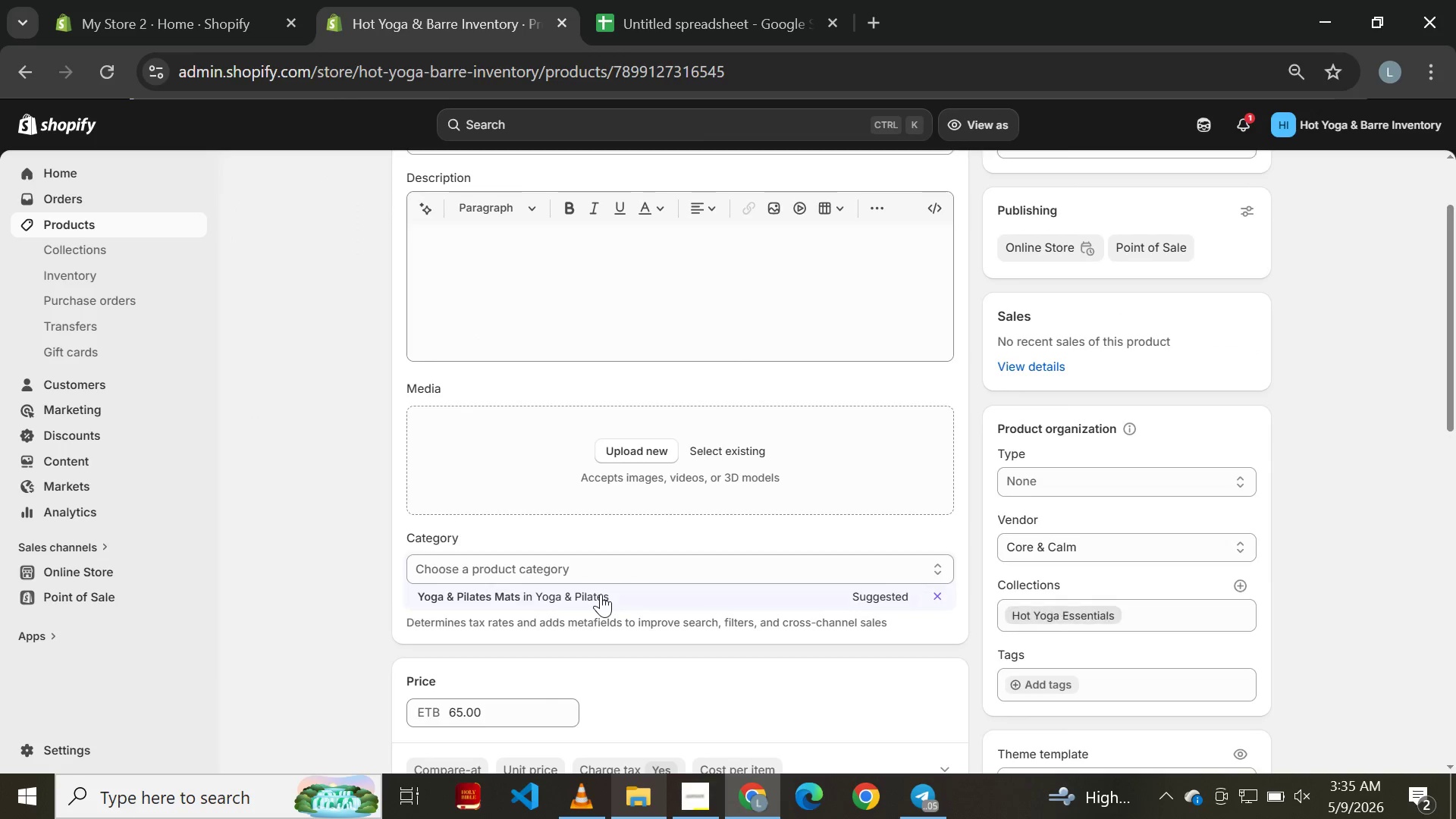 
left_click([601, 594])
 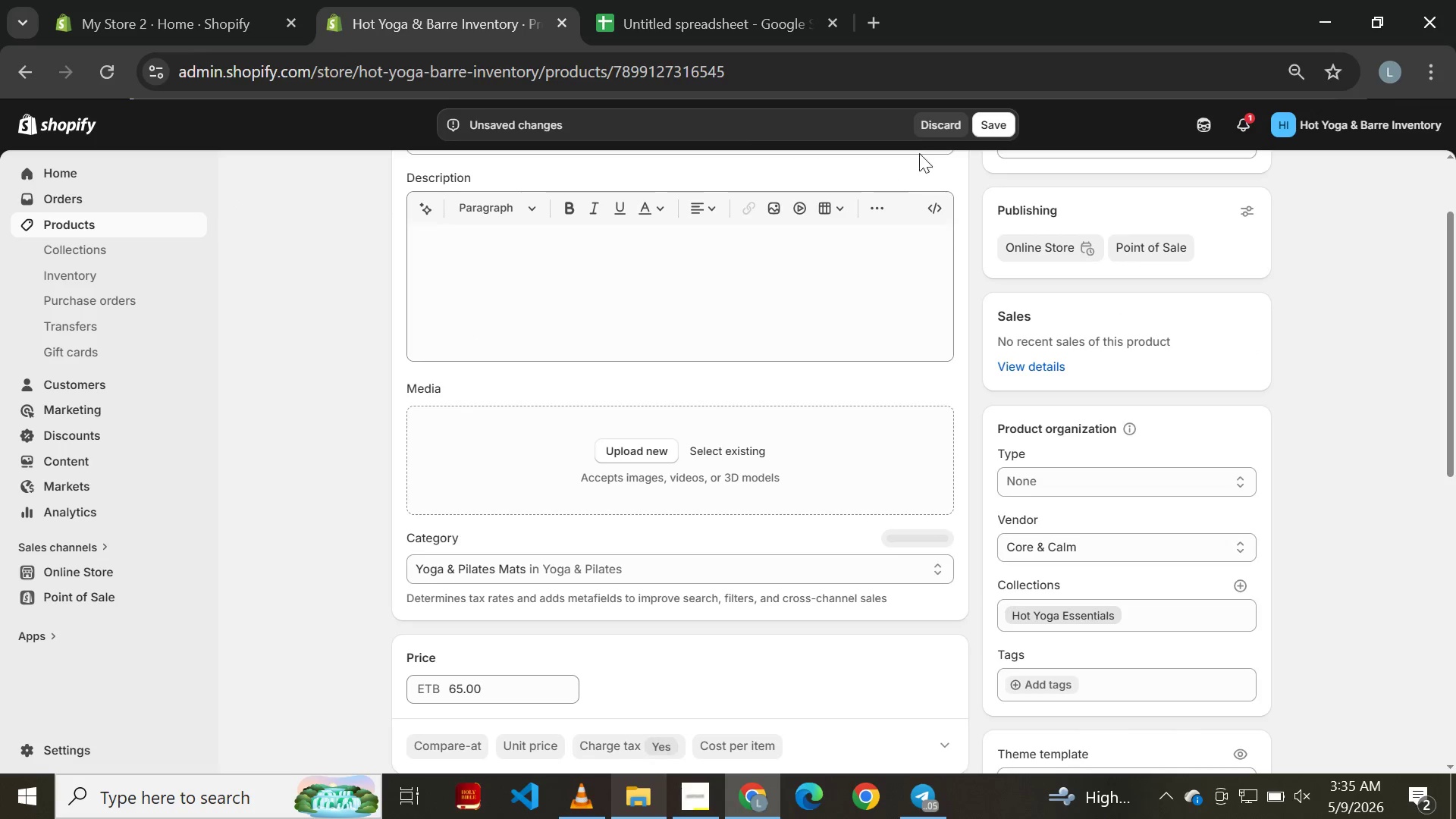 
left_click([987, 120])
 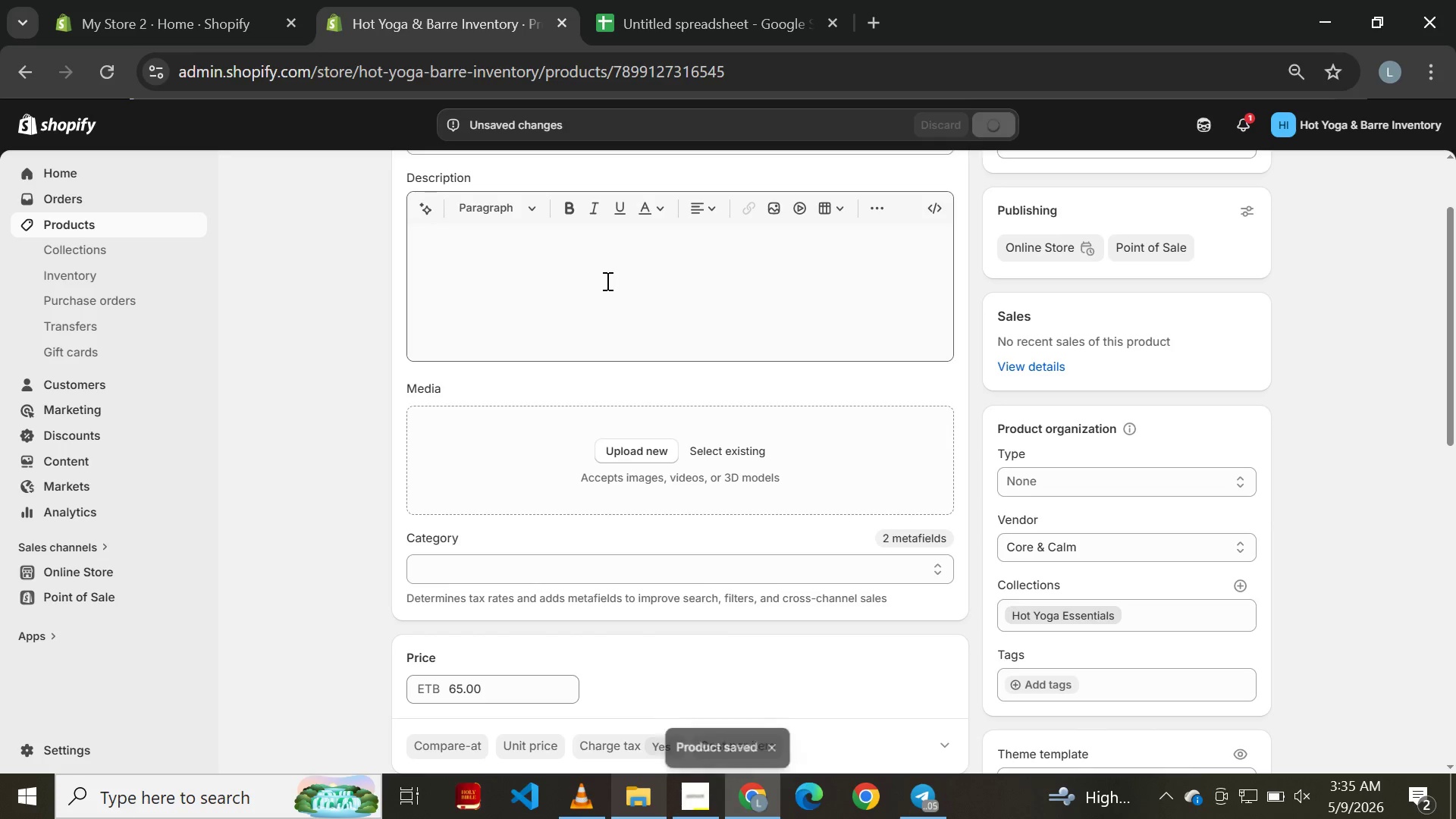 
left_click([20, 75])
 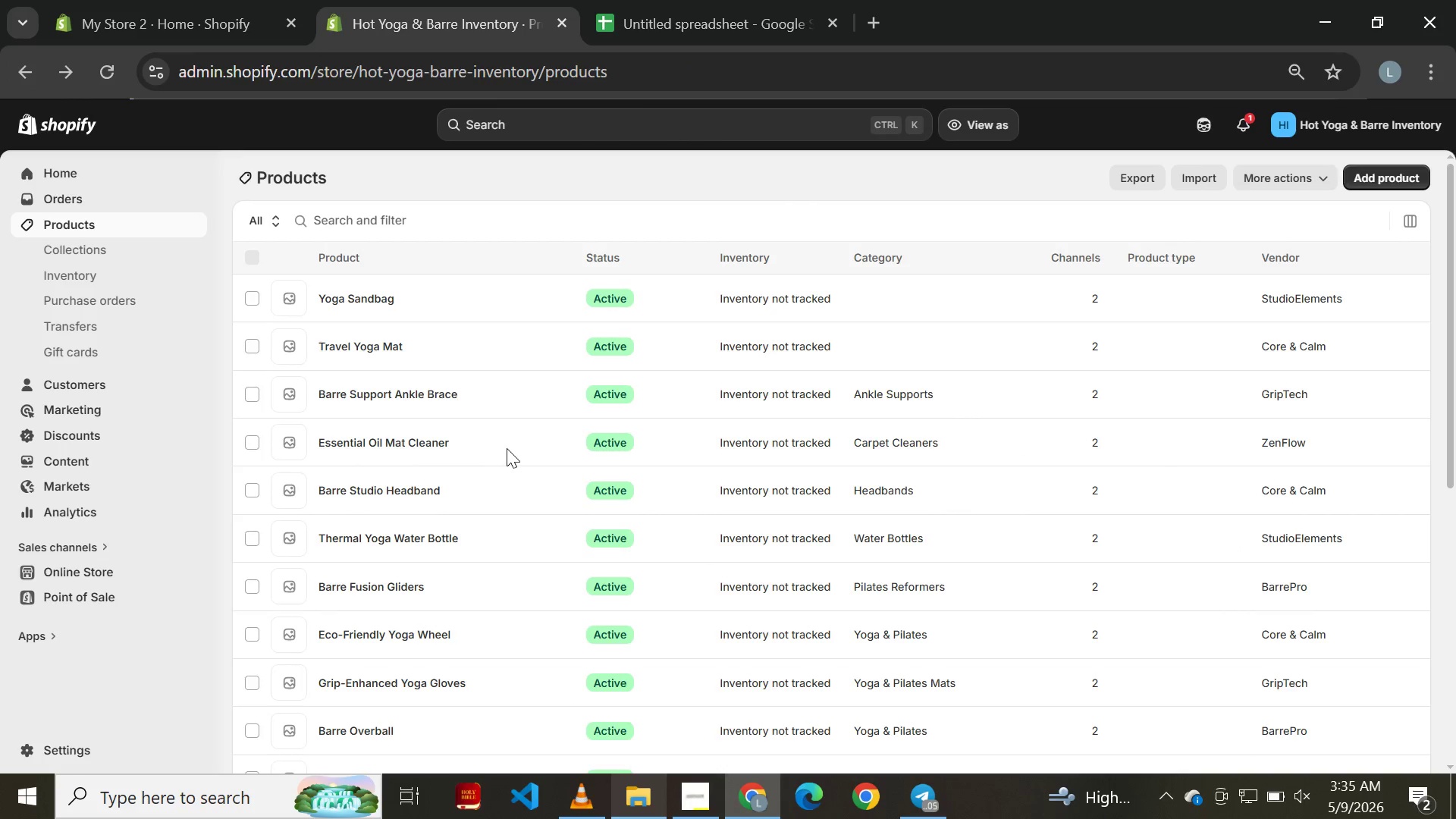 
scroll: coordinate [506, 442], scroll_direction: up, amount: 1.0
 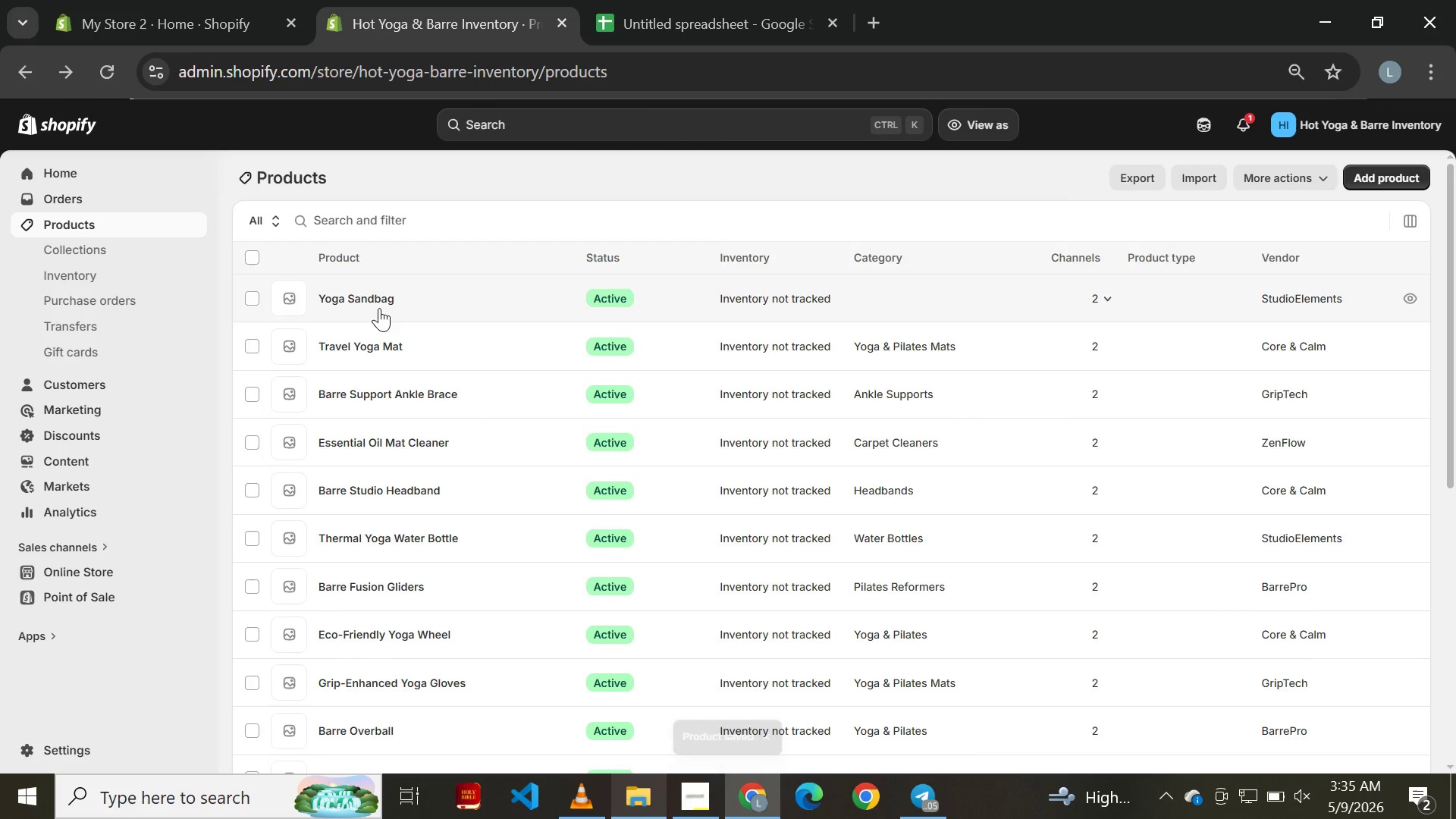 
left_click([378, 295])
 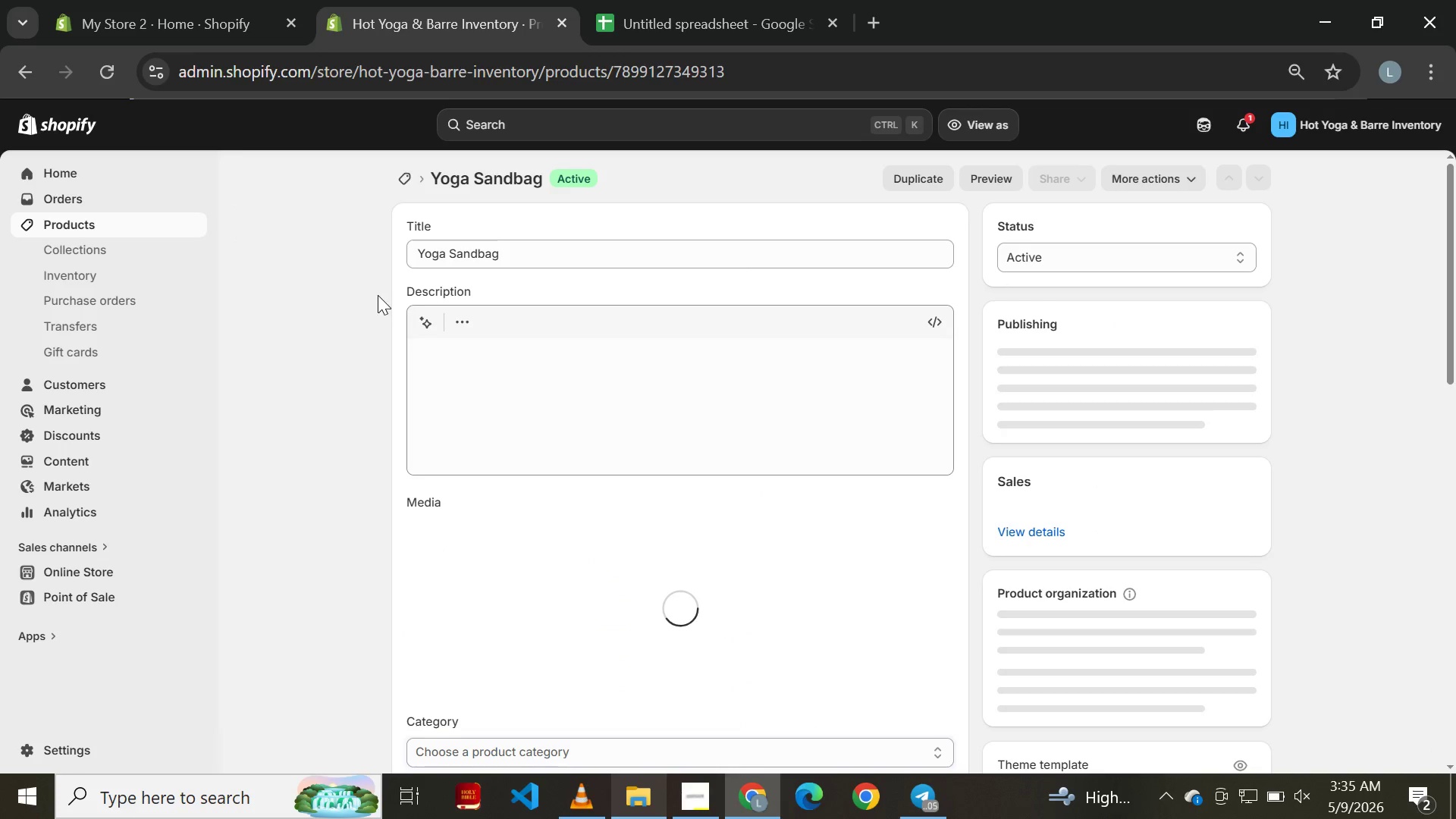 
scroll: coordinate [520, 374], scroll_direction: down, amount: 5.0
 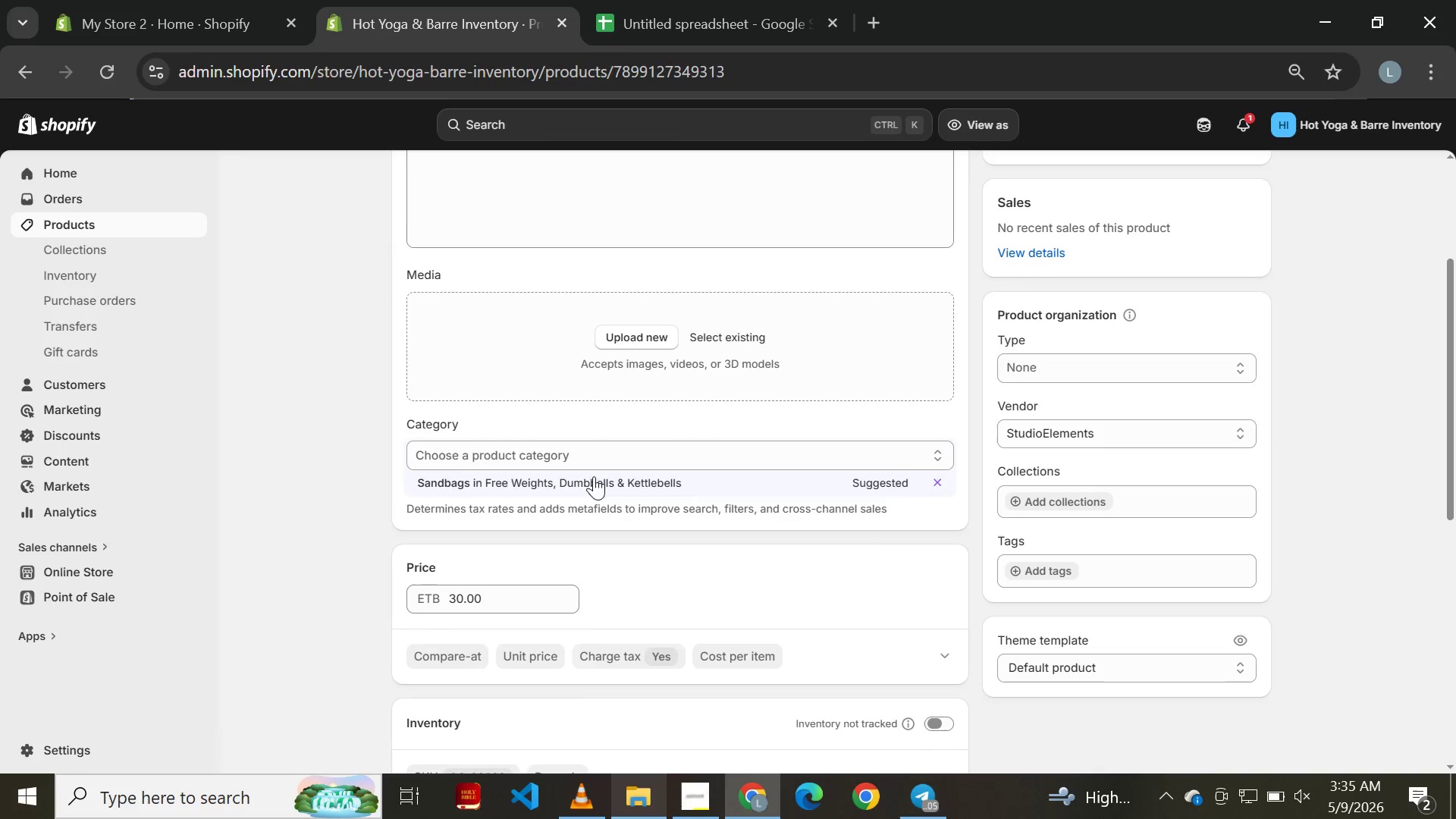 
left_click([595, 485])
 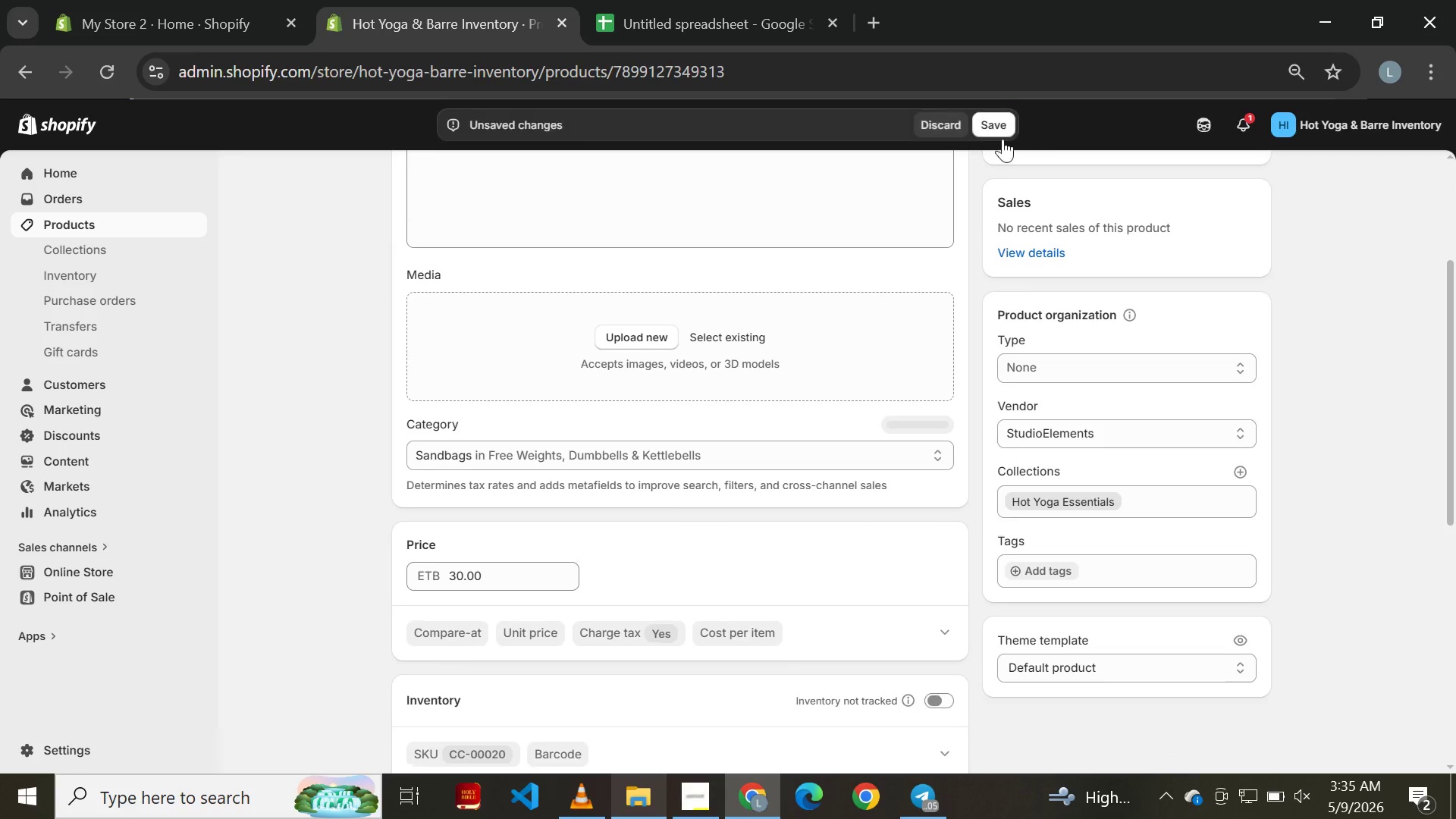 
left_click([993, 124])
 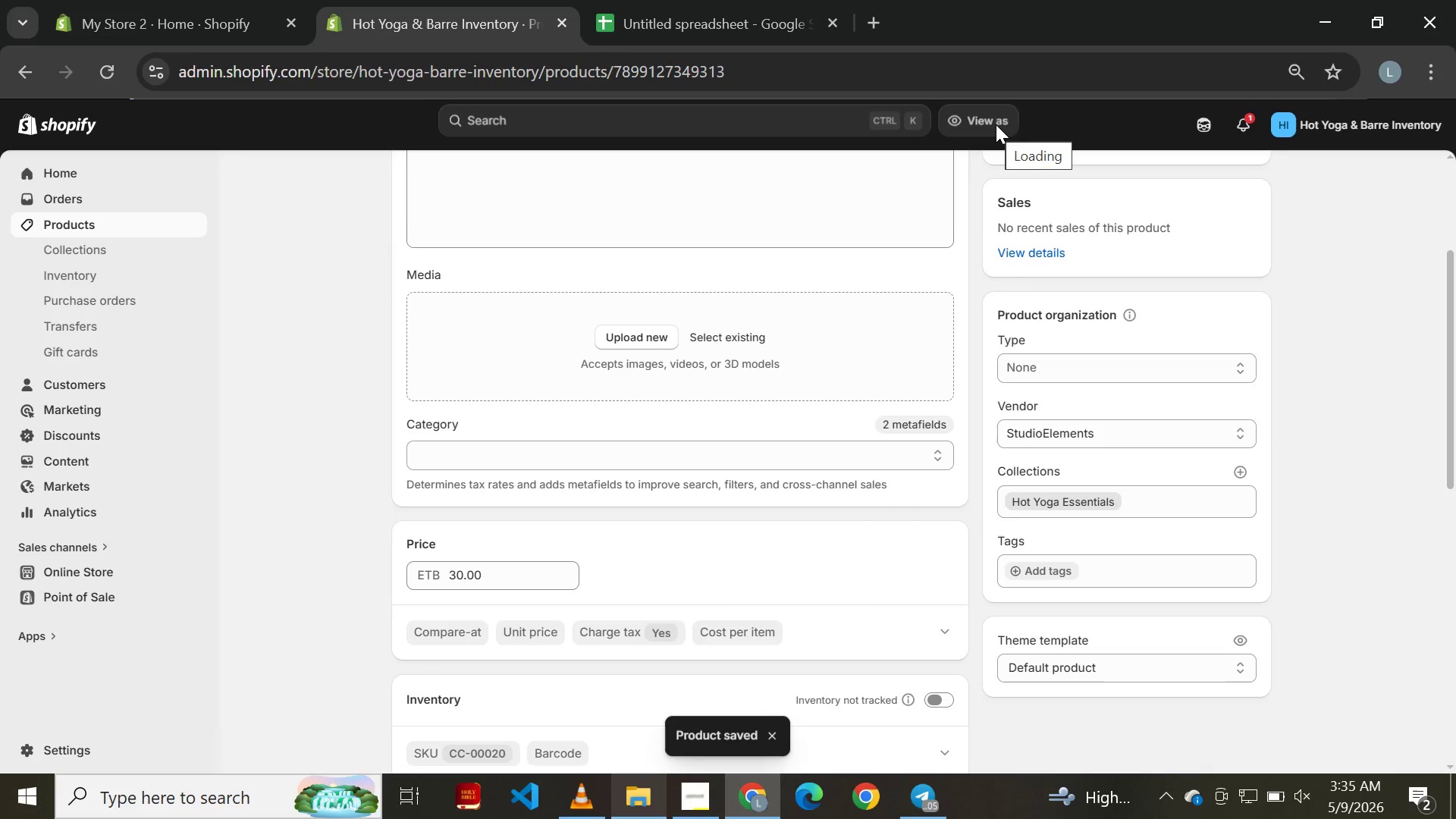 
wait(5.59)
 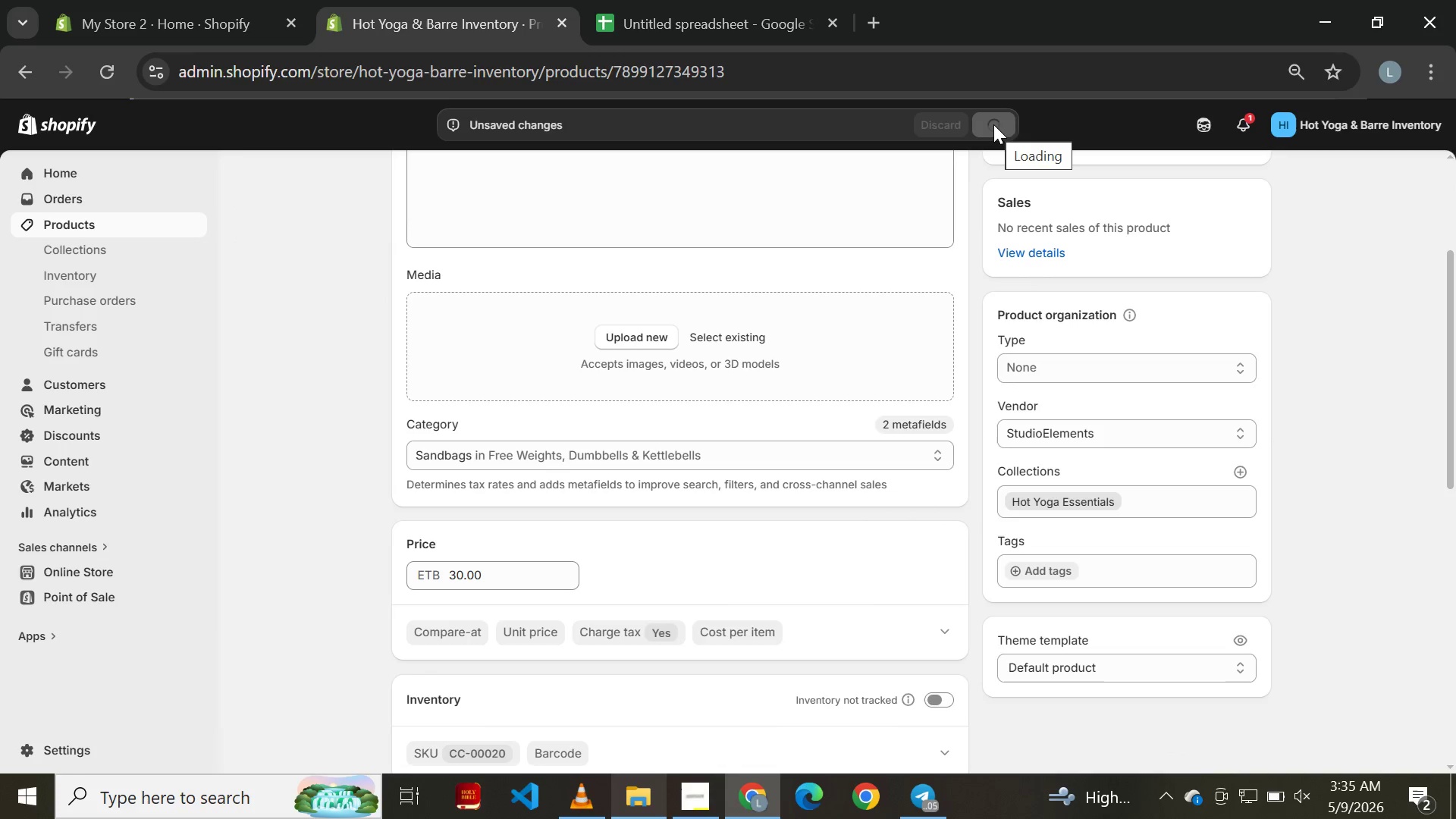 
left_click([36, 69])
 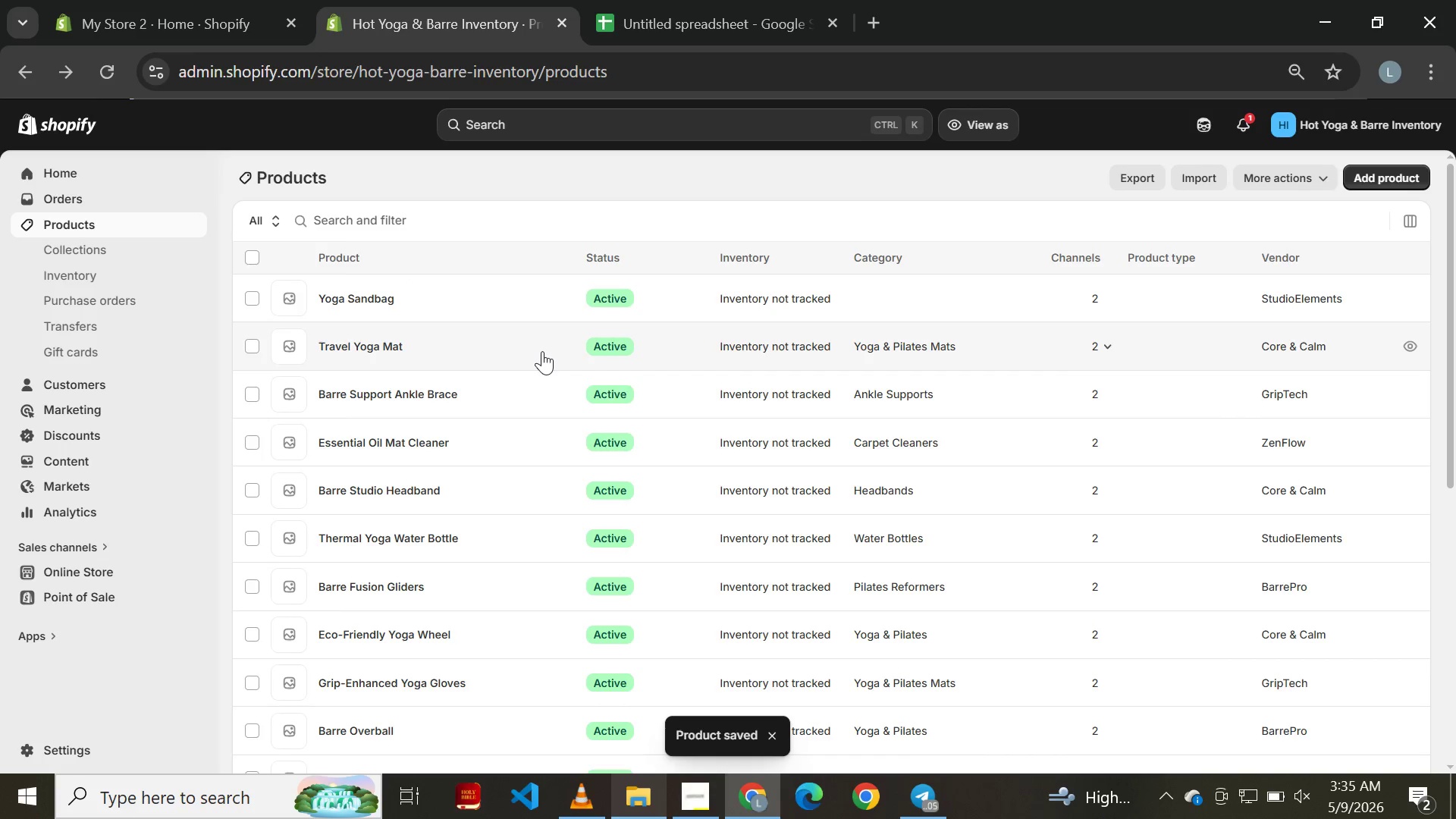 
scroll: coordinate [529, 392], scroll_direction: down, amount: 16.0
 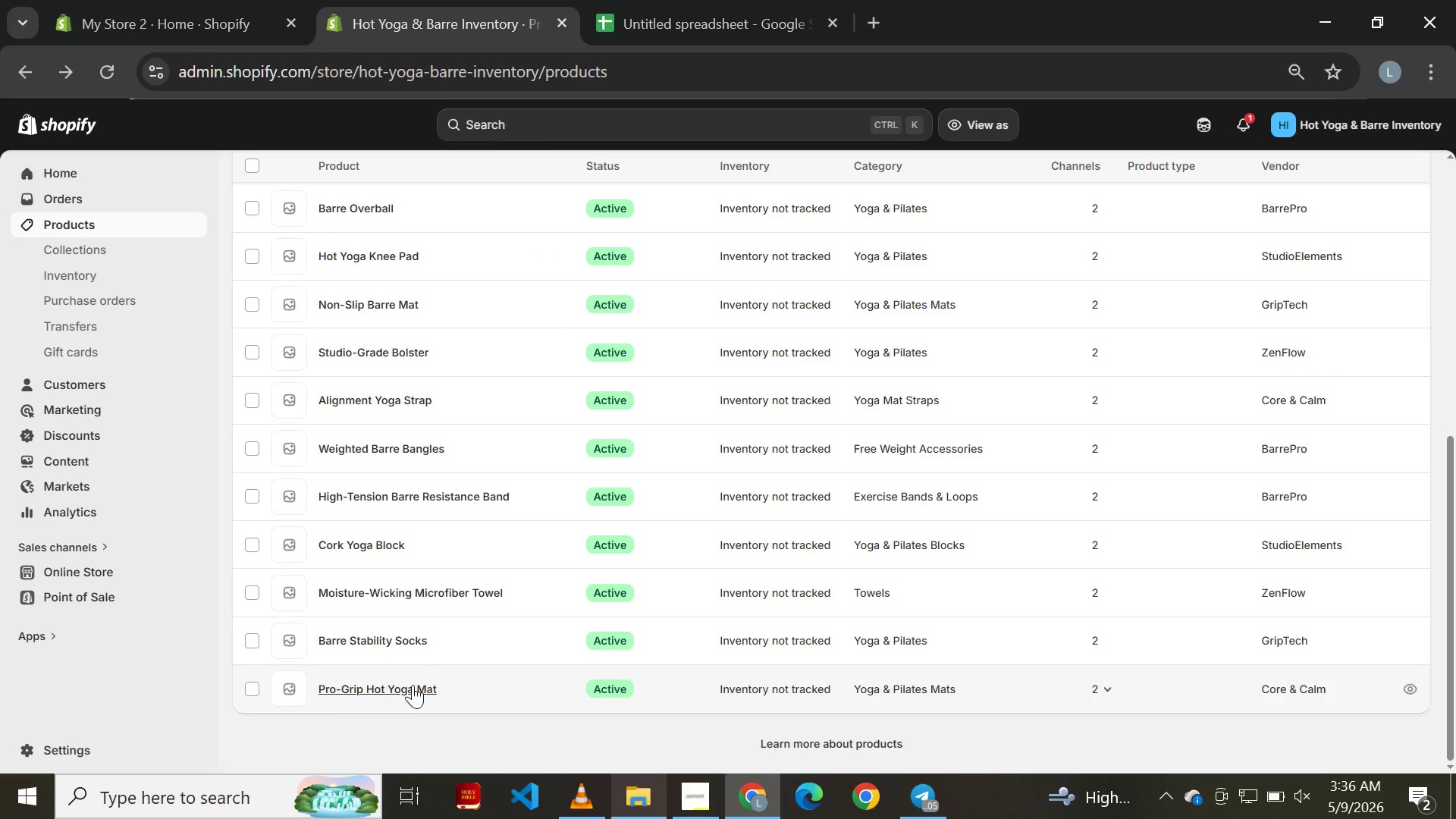 
double_click([410, 685])
 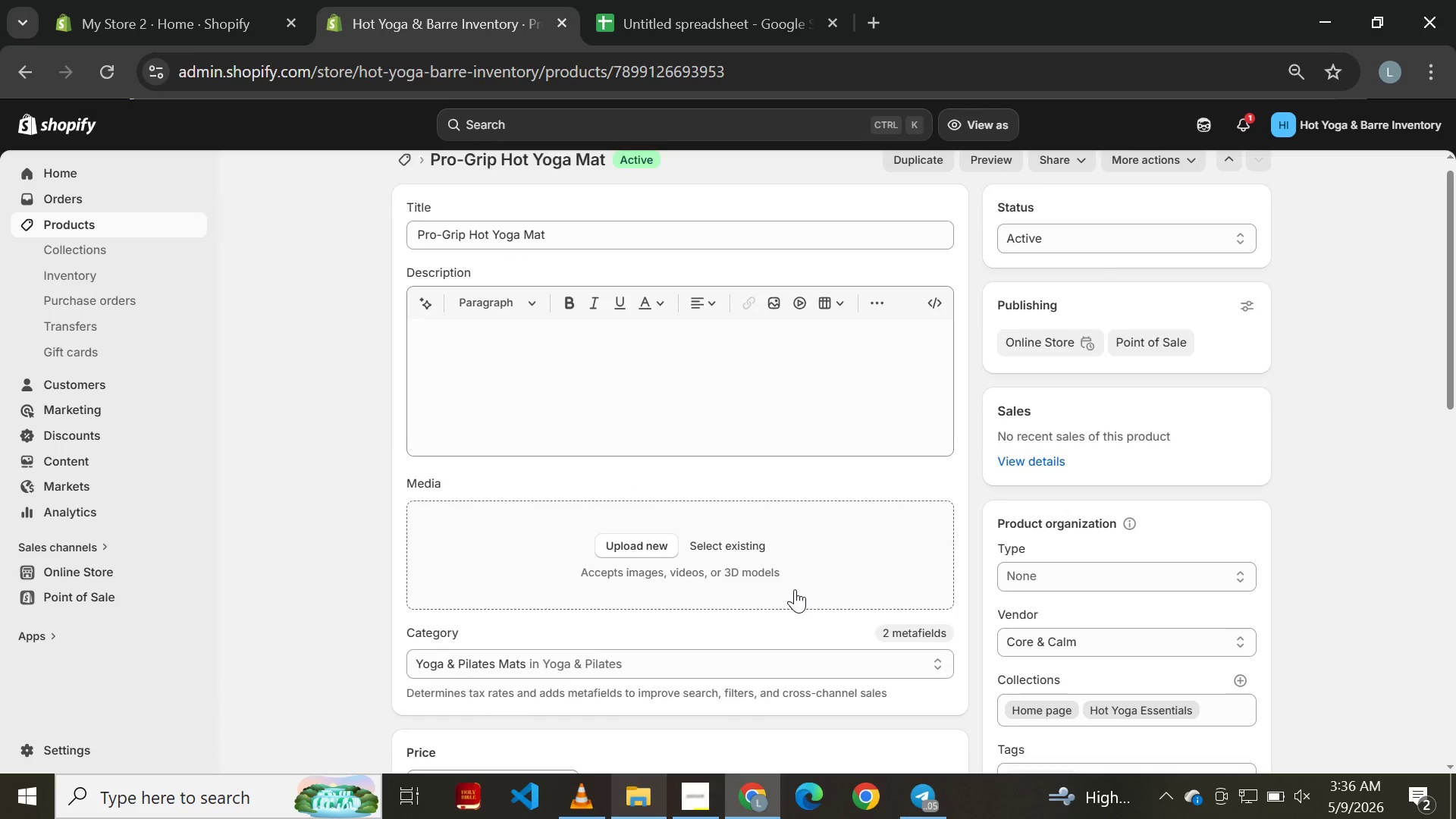 
wait(10.84)
 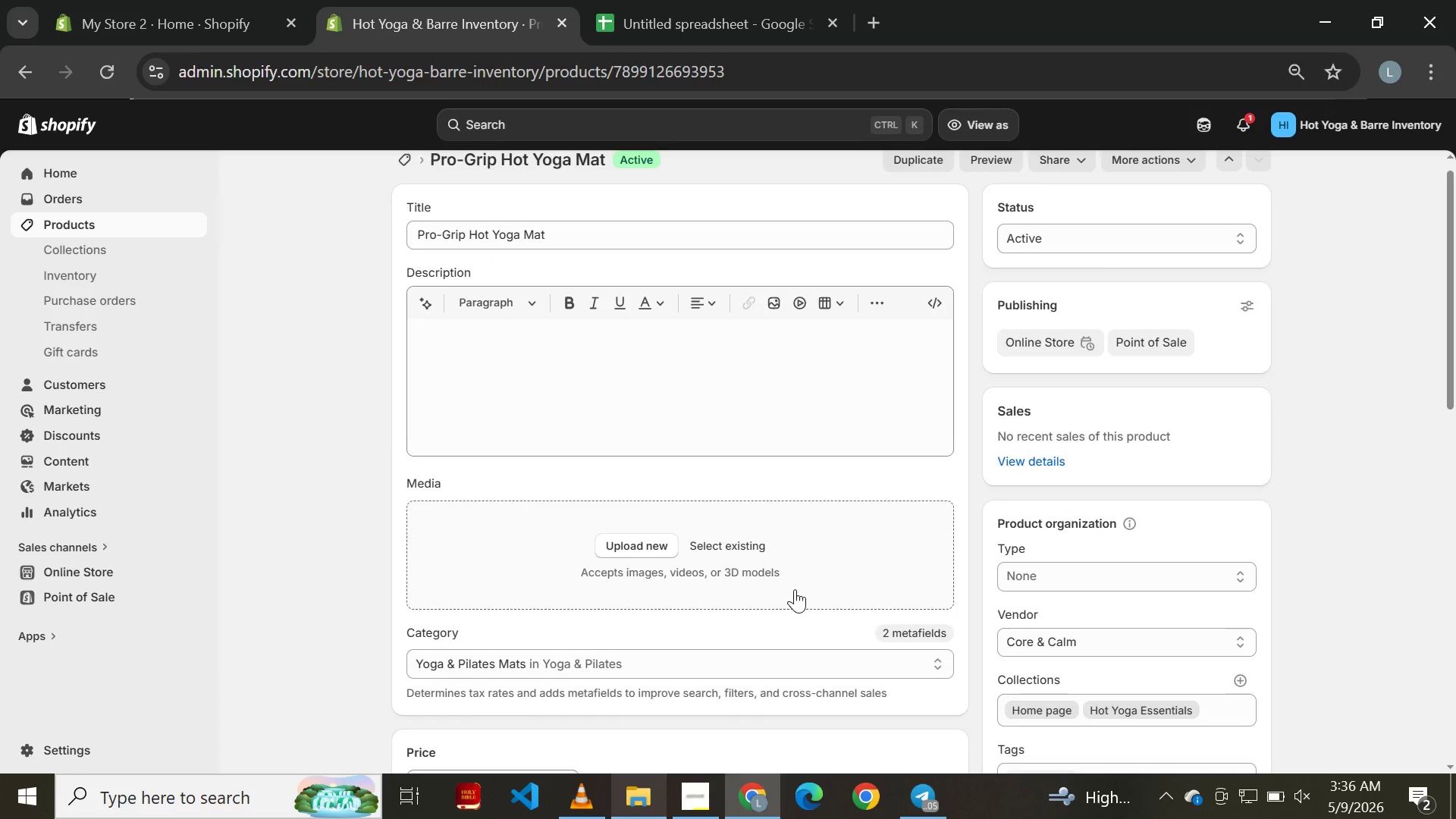 
left_click([642, 6])
 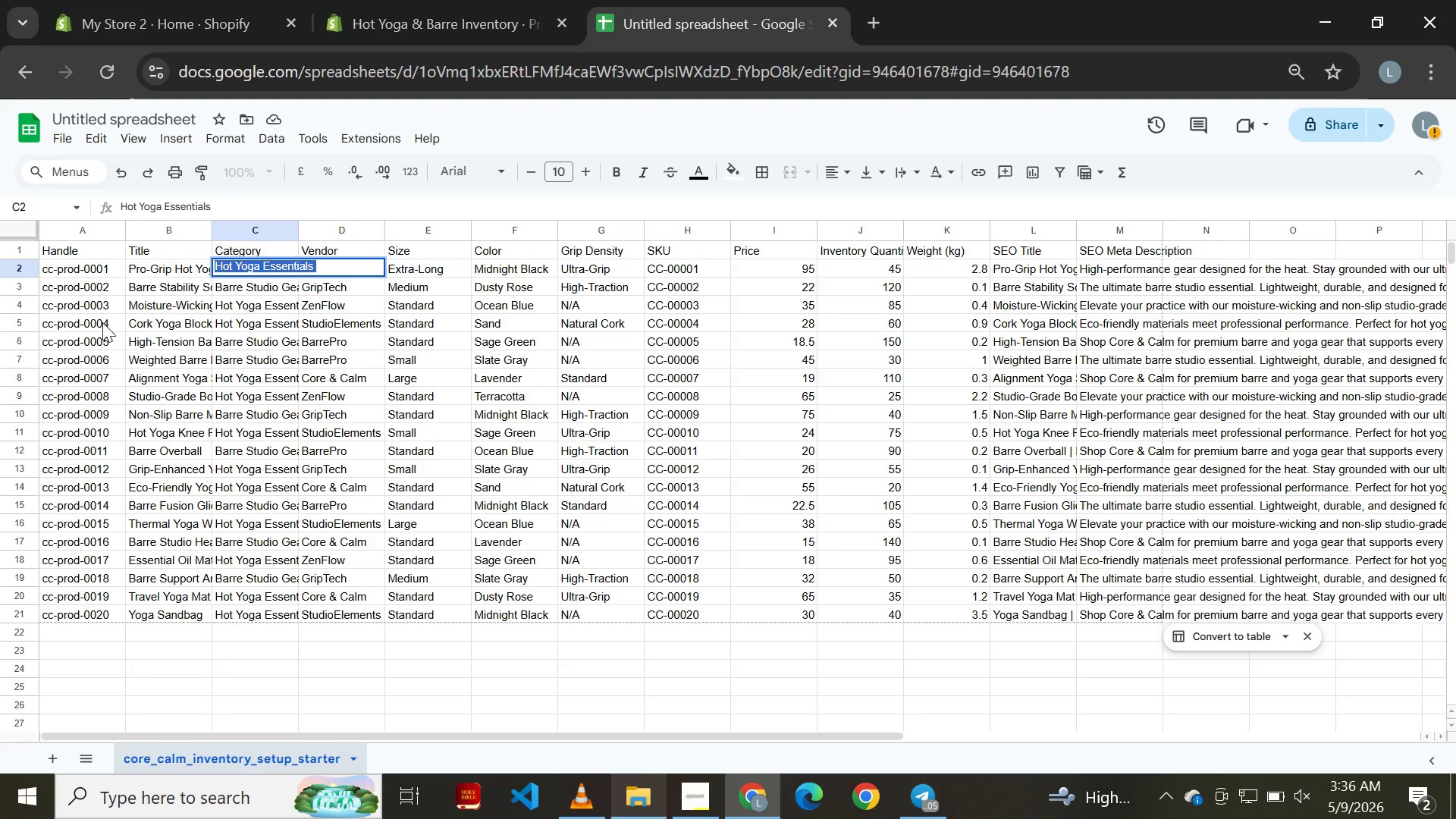 
left_click([17, 265])
 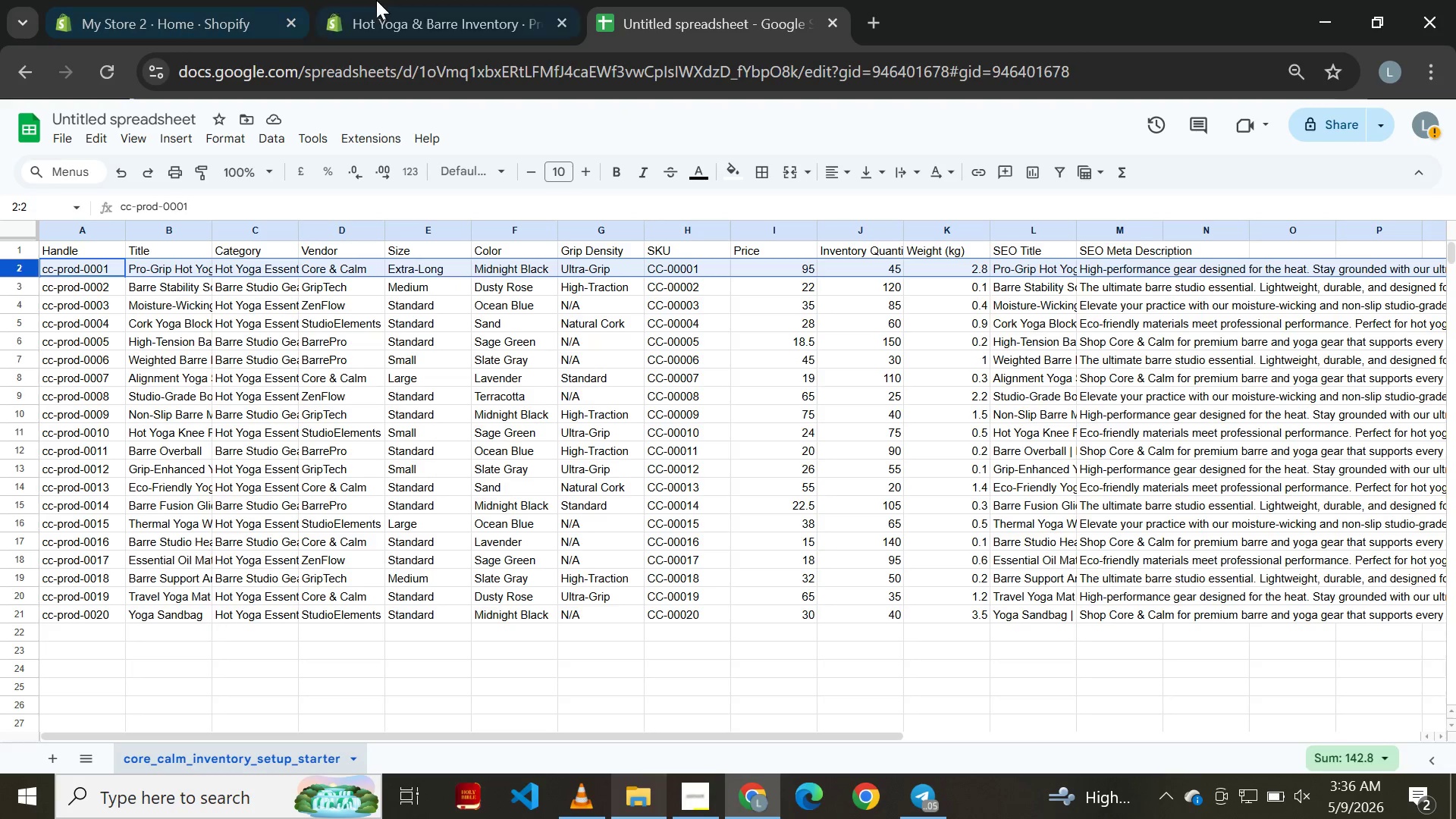 
left_click([468, 4])
 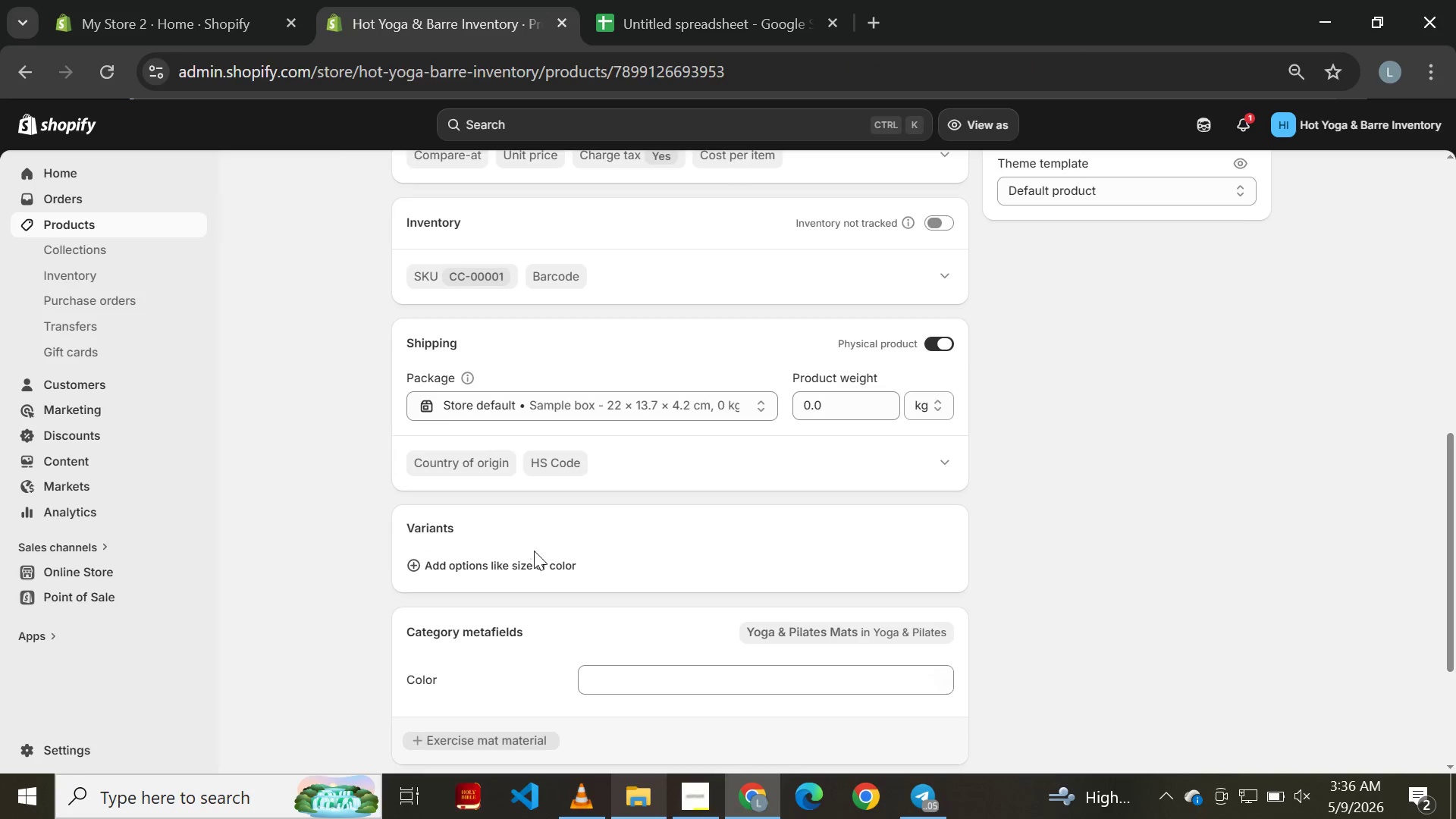 
left_click([535, 567])
 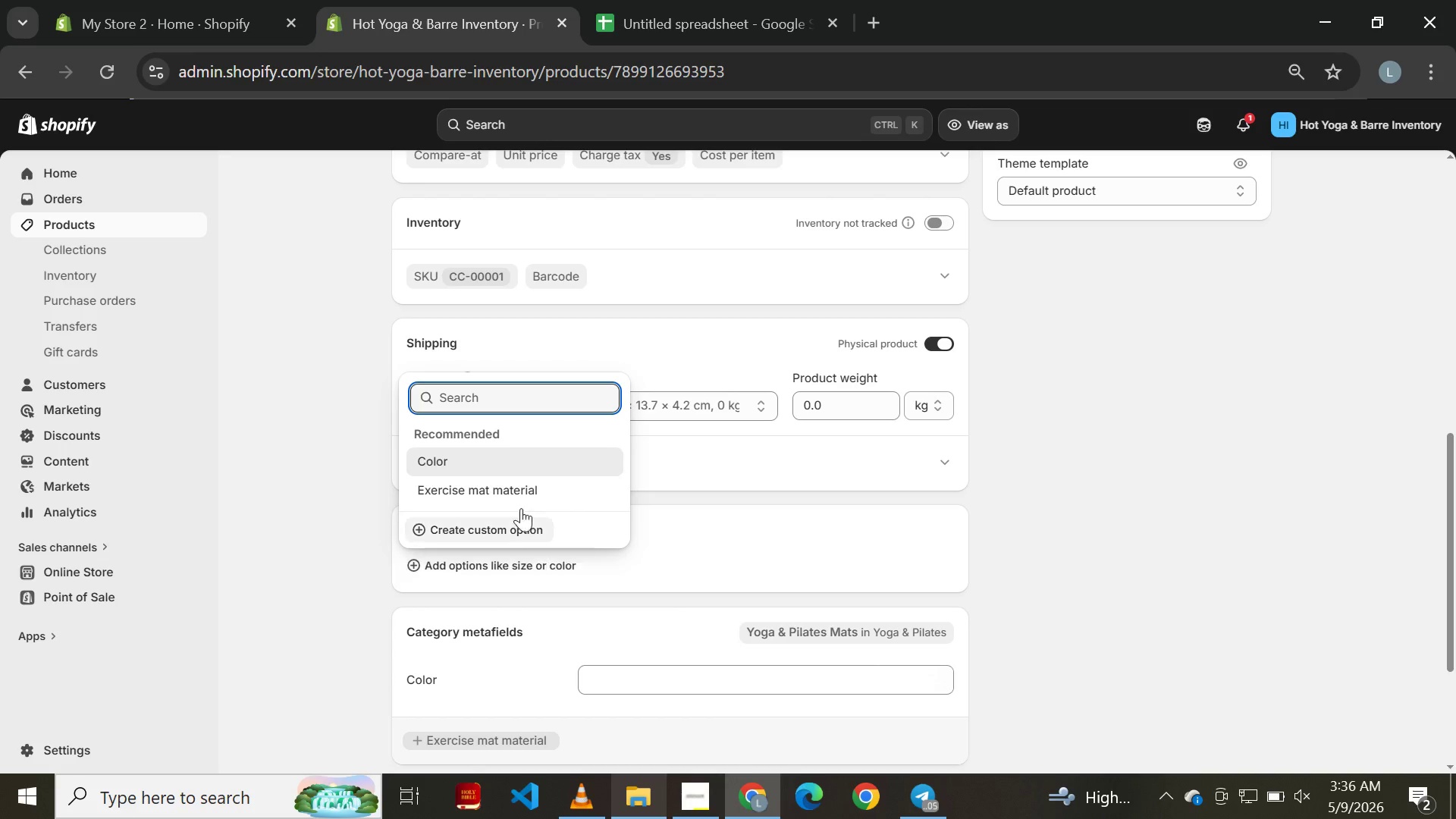 
left_click([486, 462])
 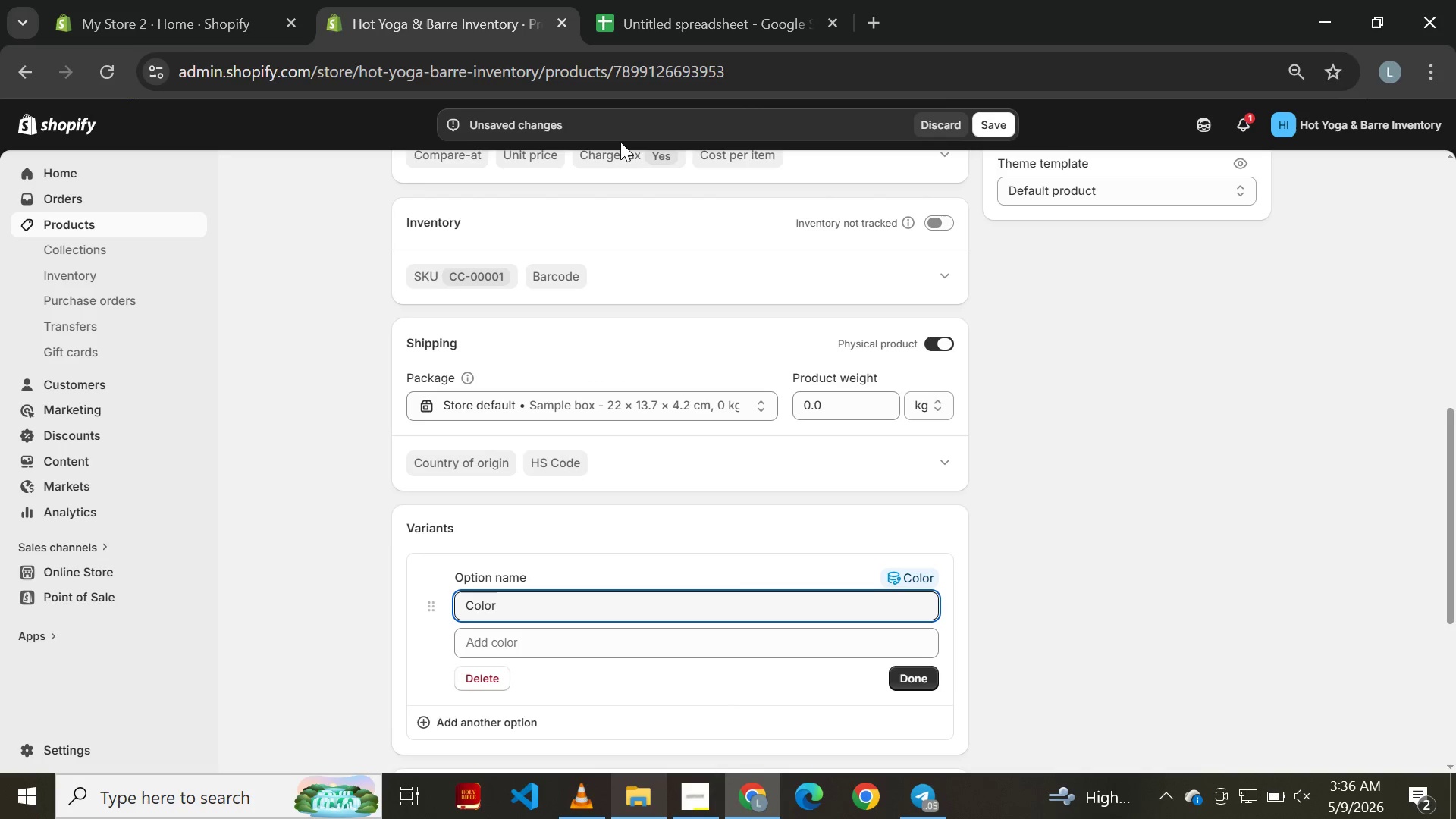 
left_click([632, 0])
 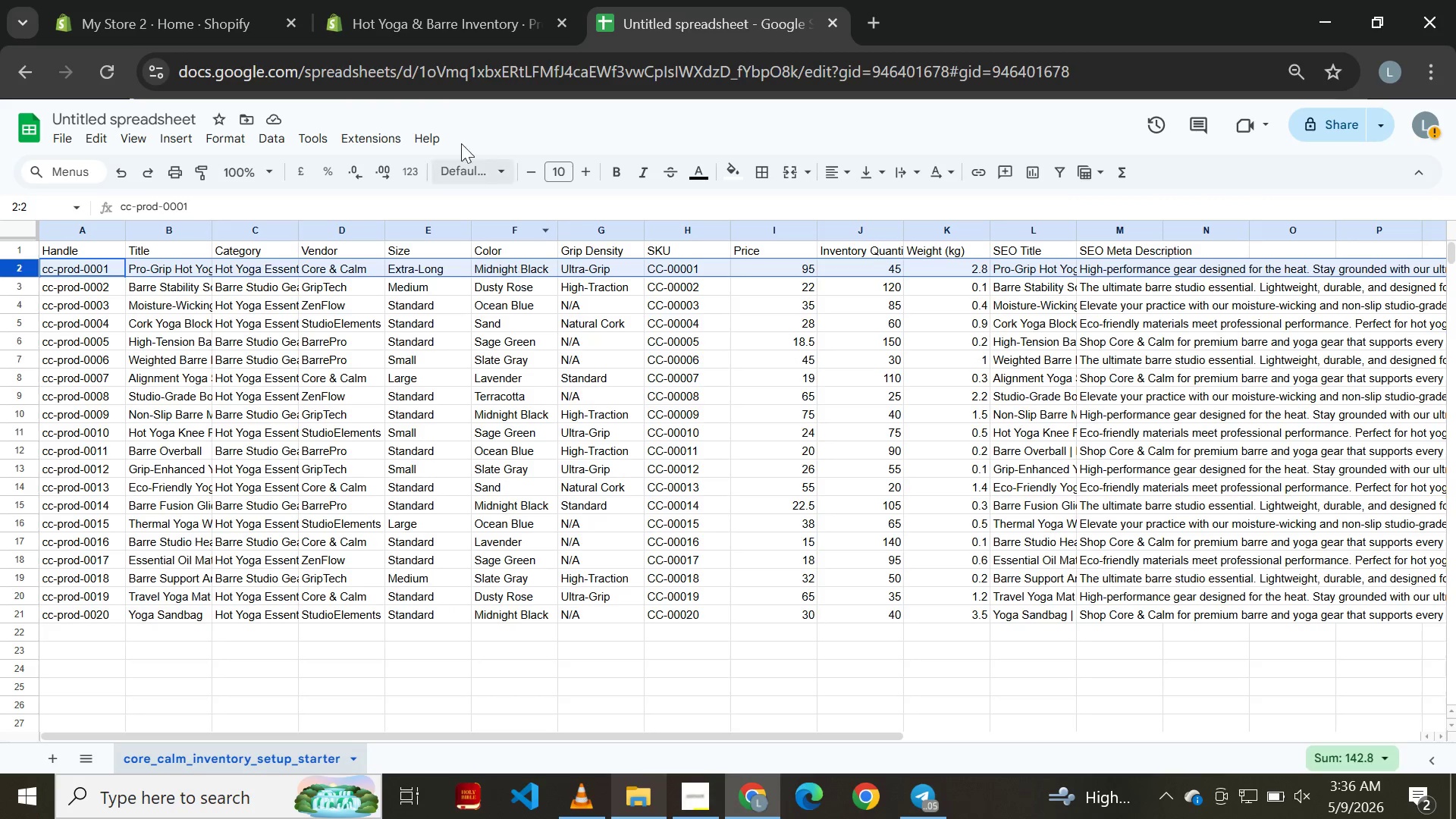 
left_click([443, 36])
 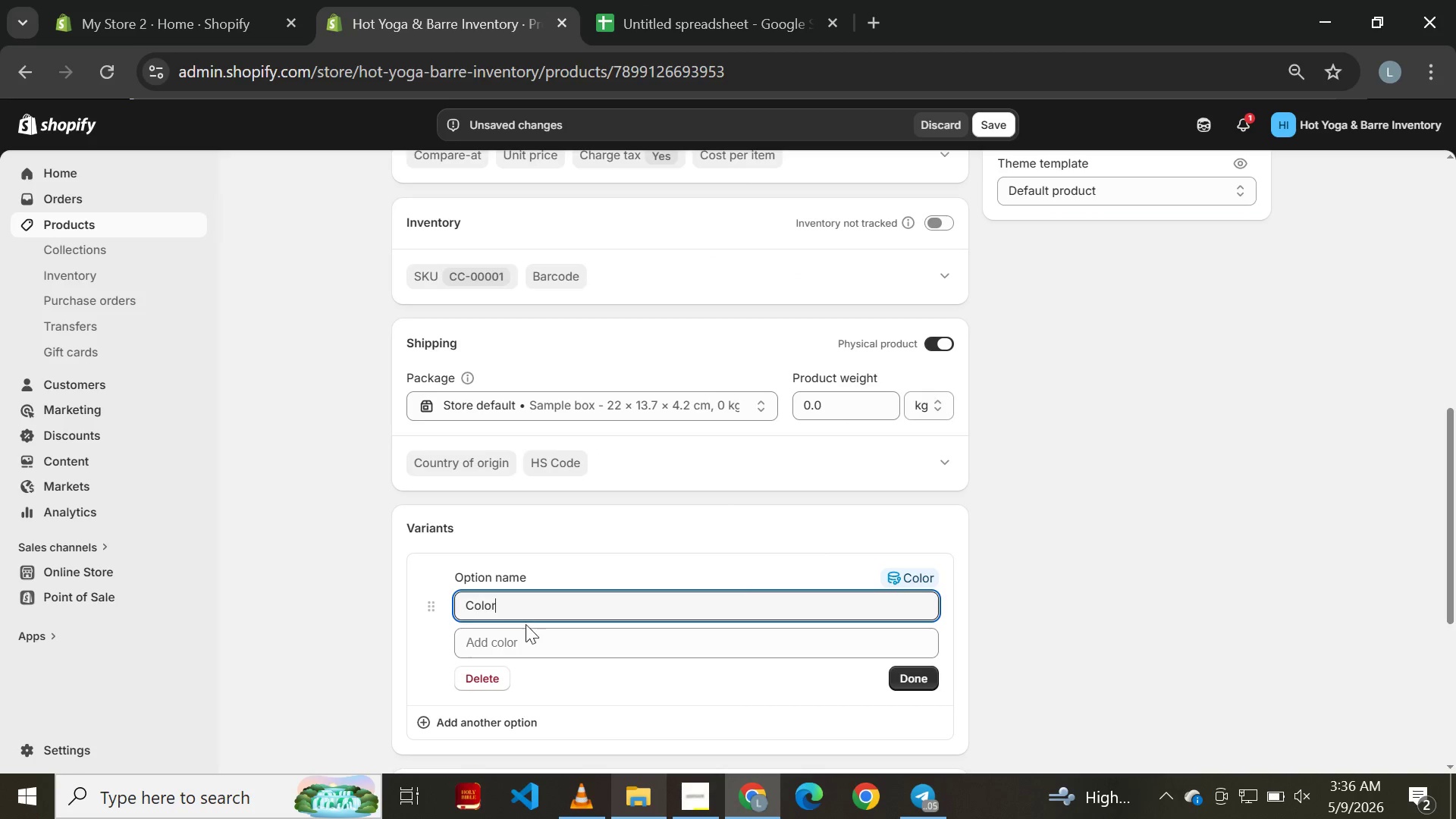 
left_click([532, 650])
 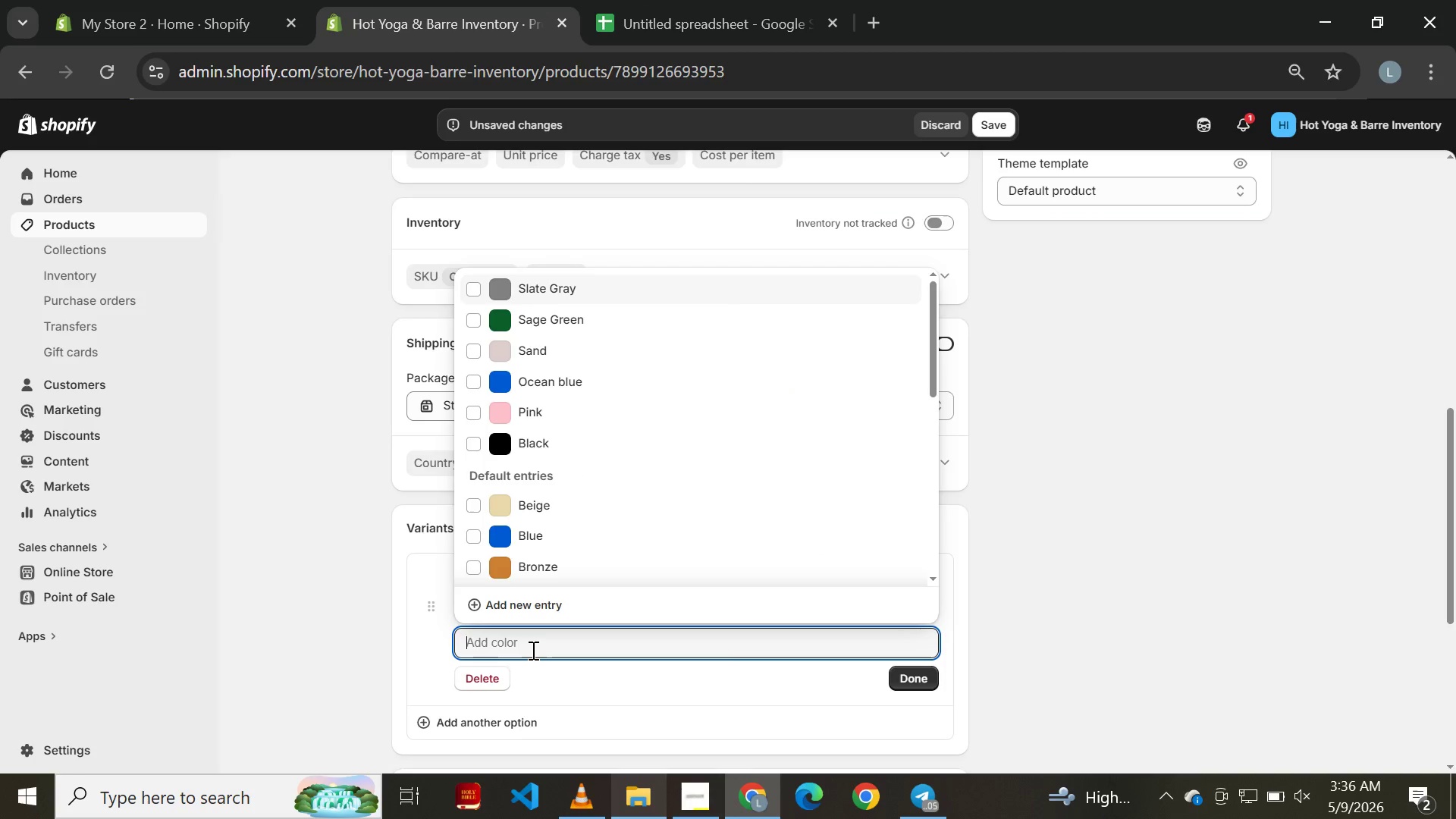 
type(Midnight)
 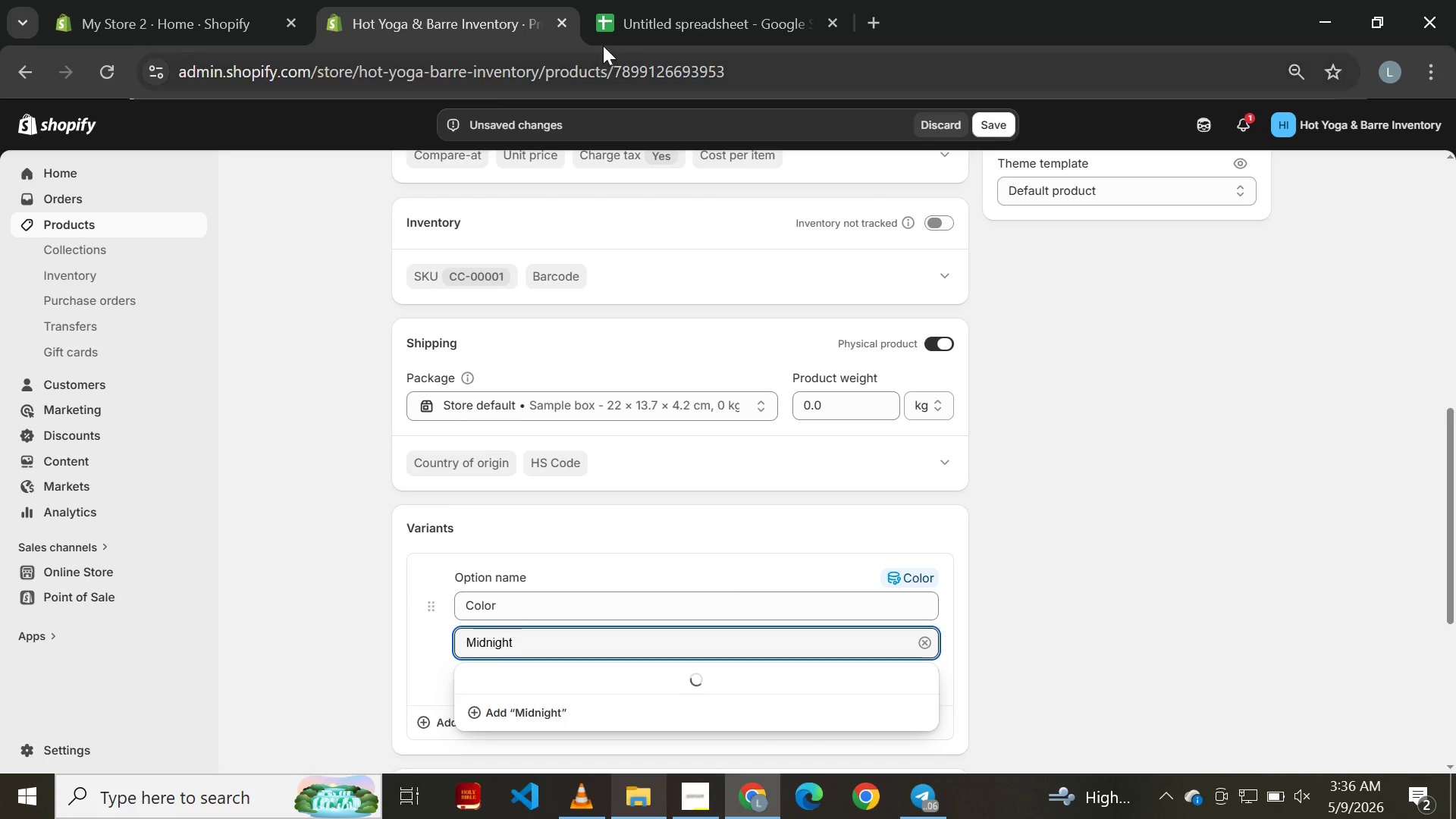 
left_click([655, 0])
 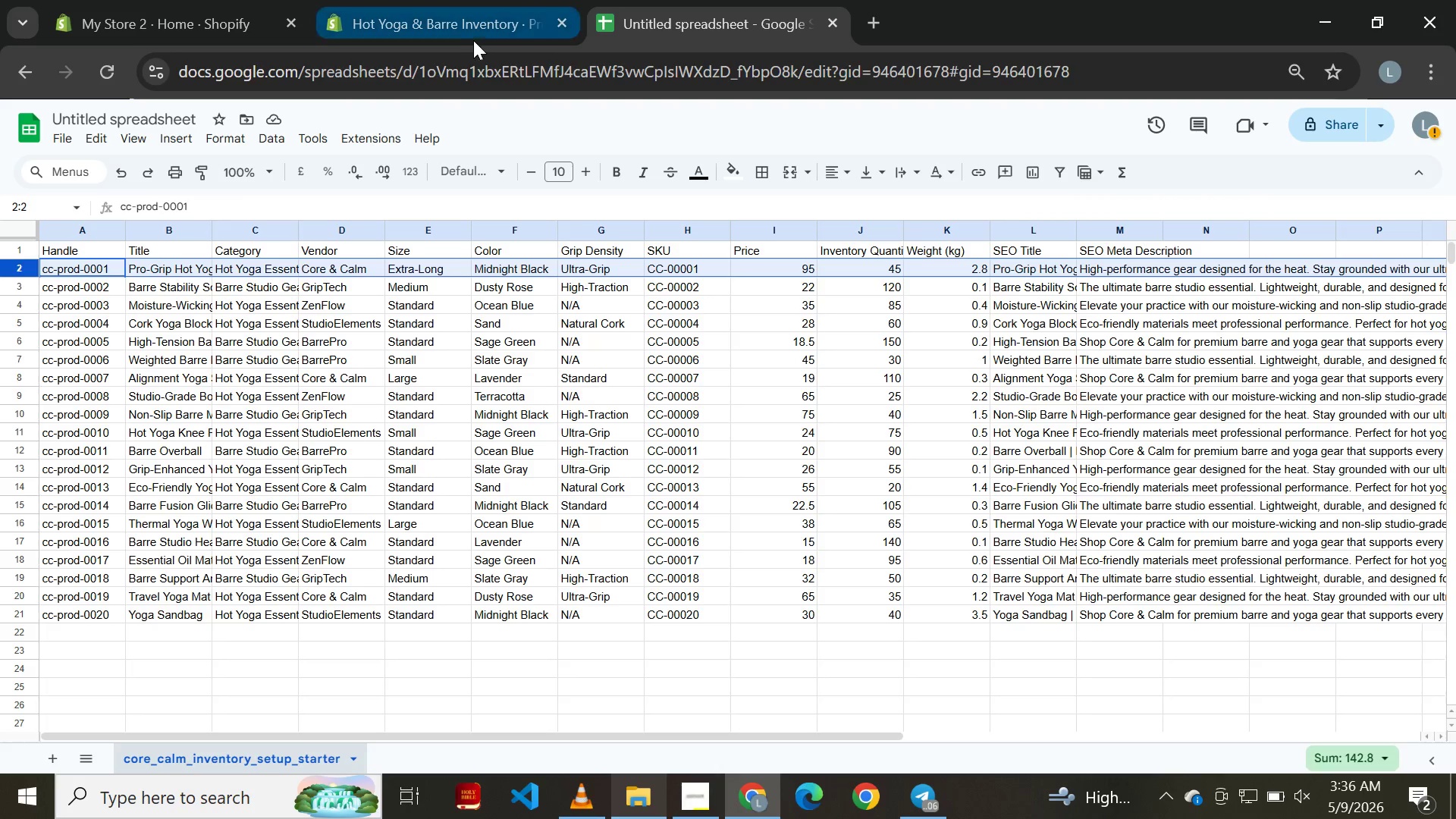 
left_click([471, 40])
 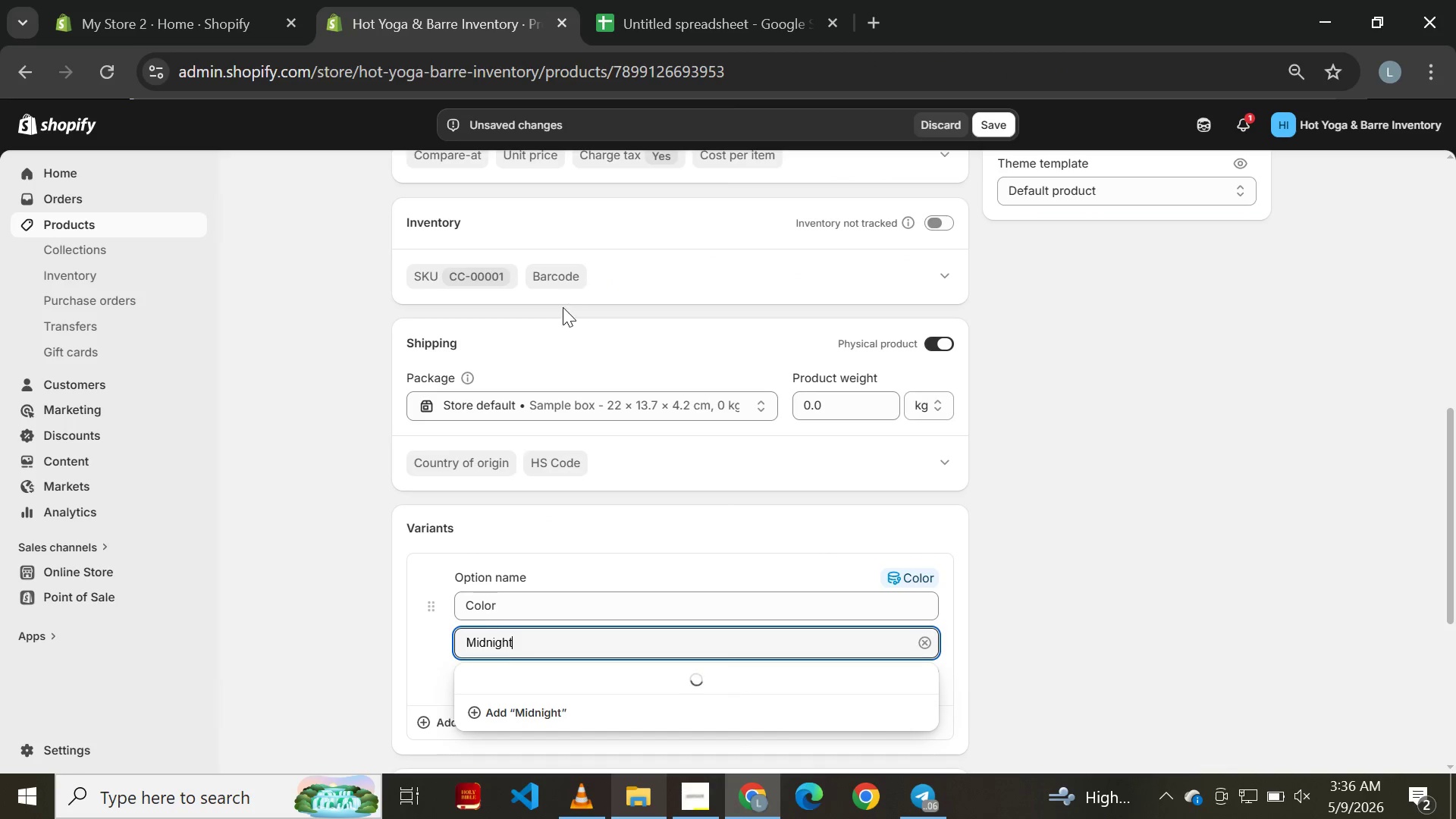 
type( Black)
 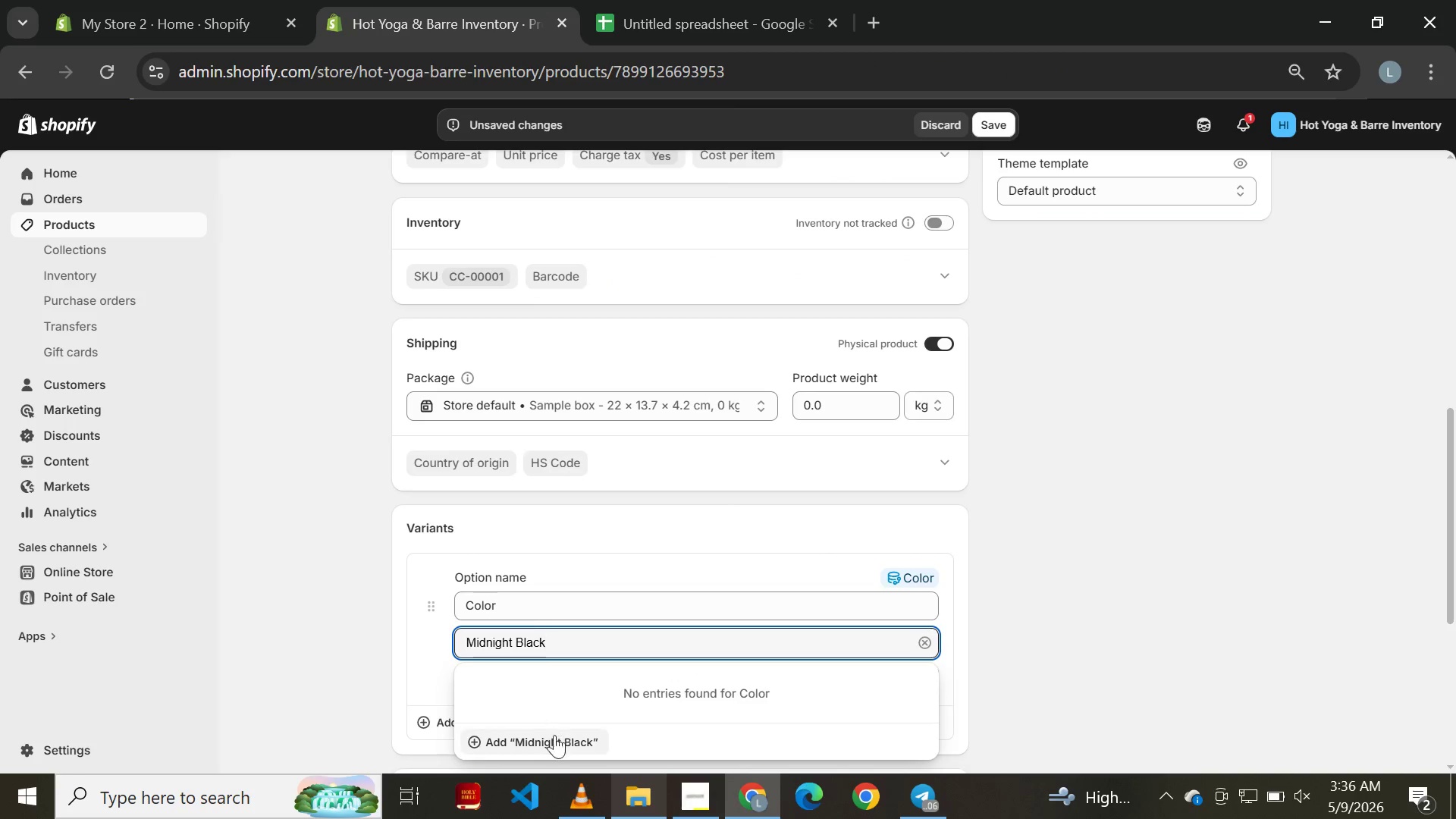 
left_click([559, 745])
 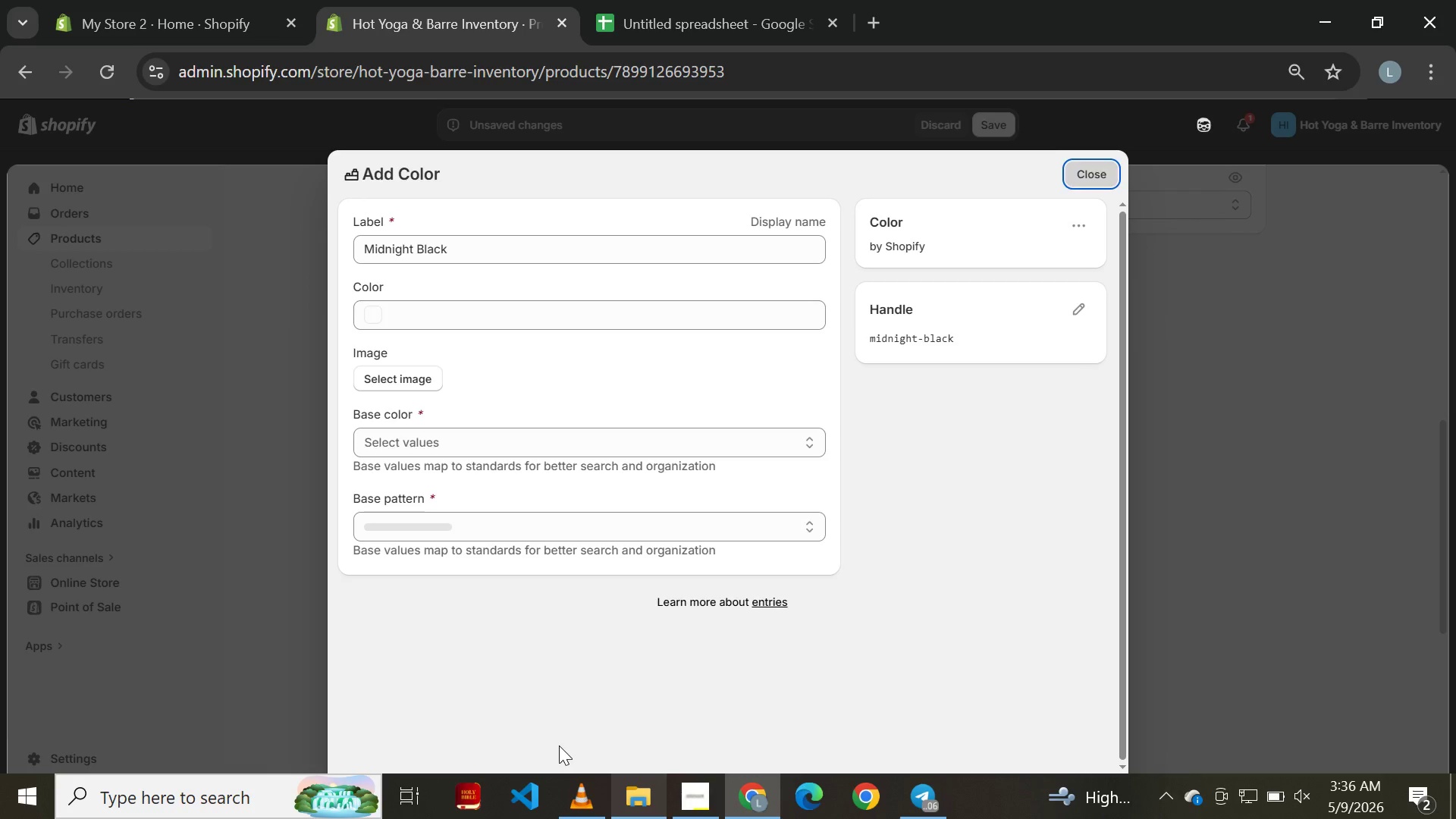 
wait(7.72)
 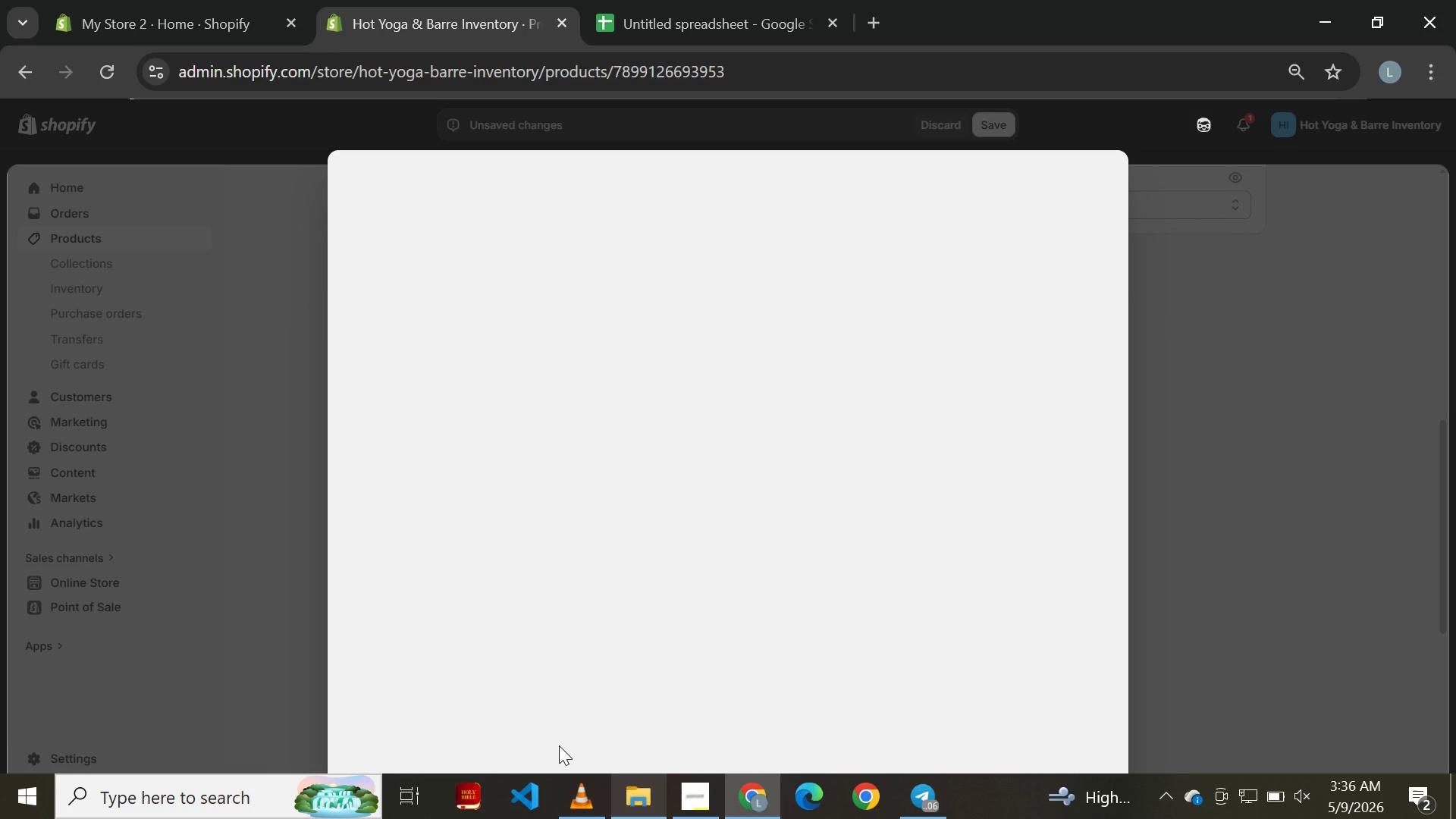 
left_click([457, 309])
 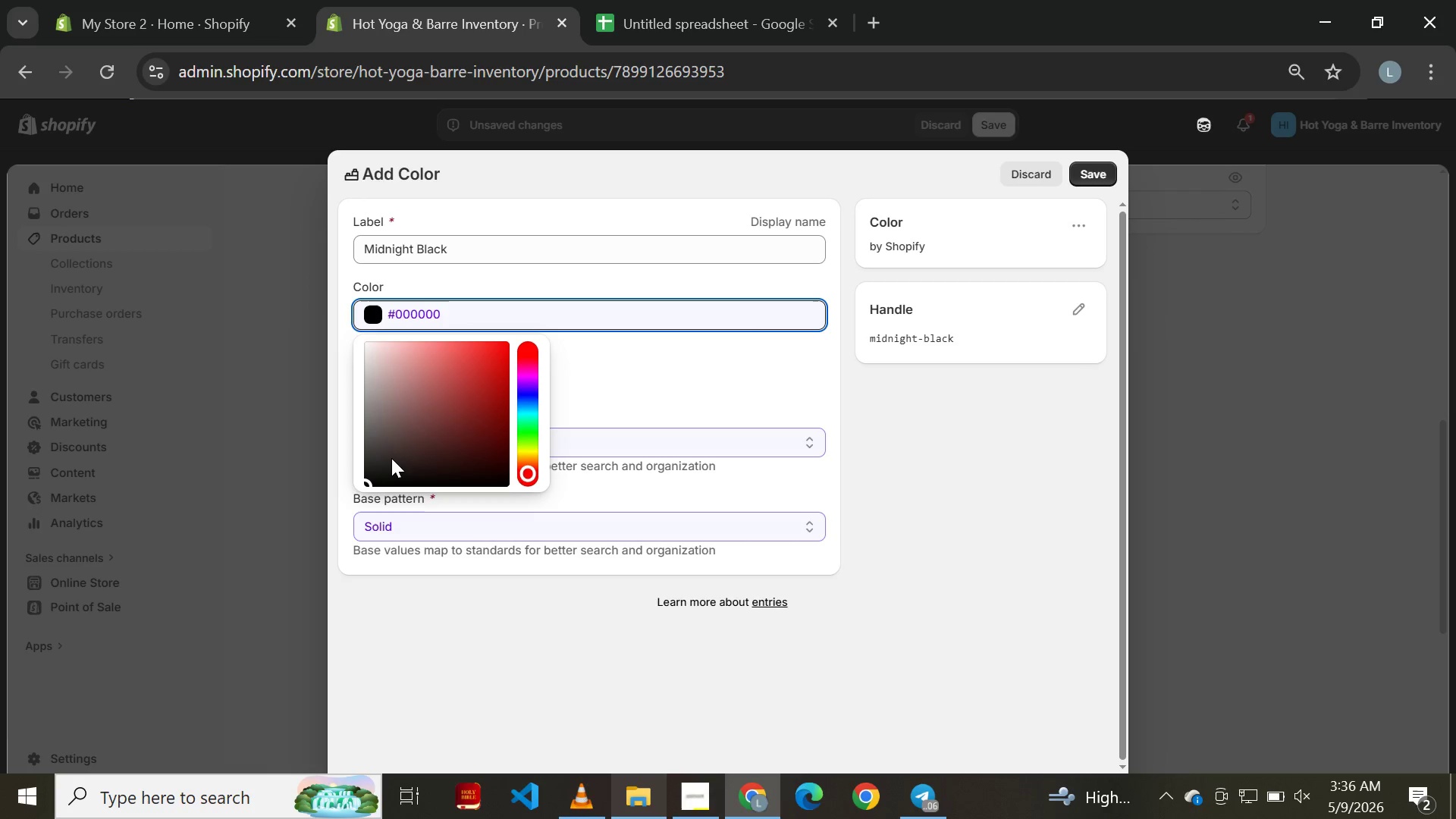 
left_click([388, 450])
 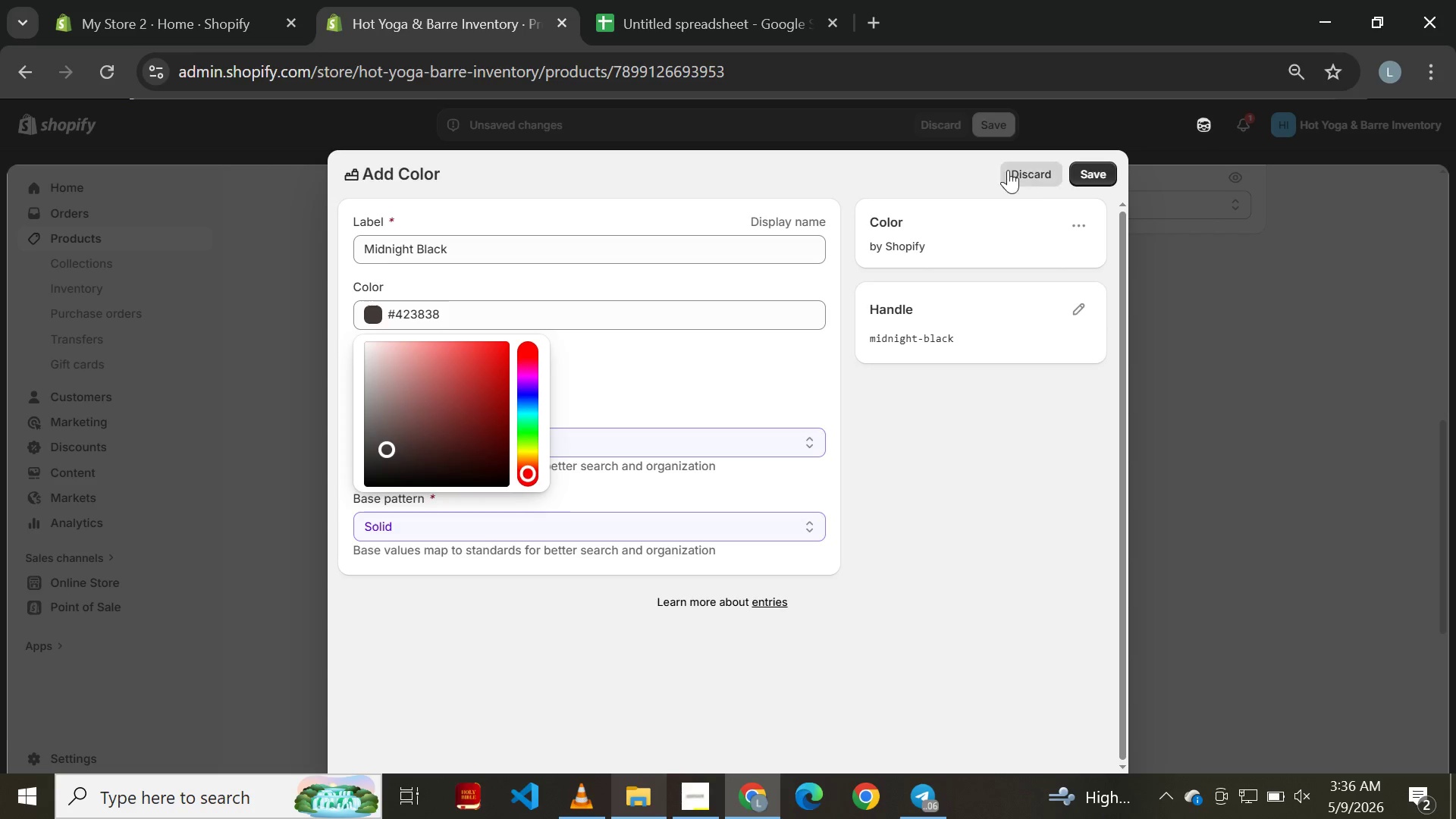 
left_click([1097, 183])
 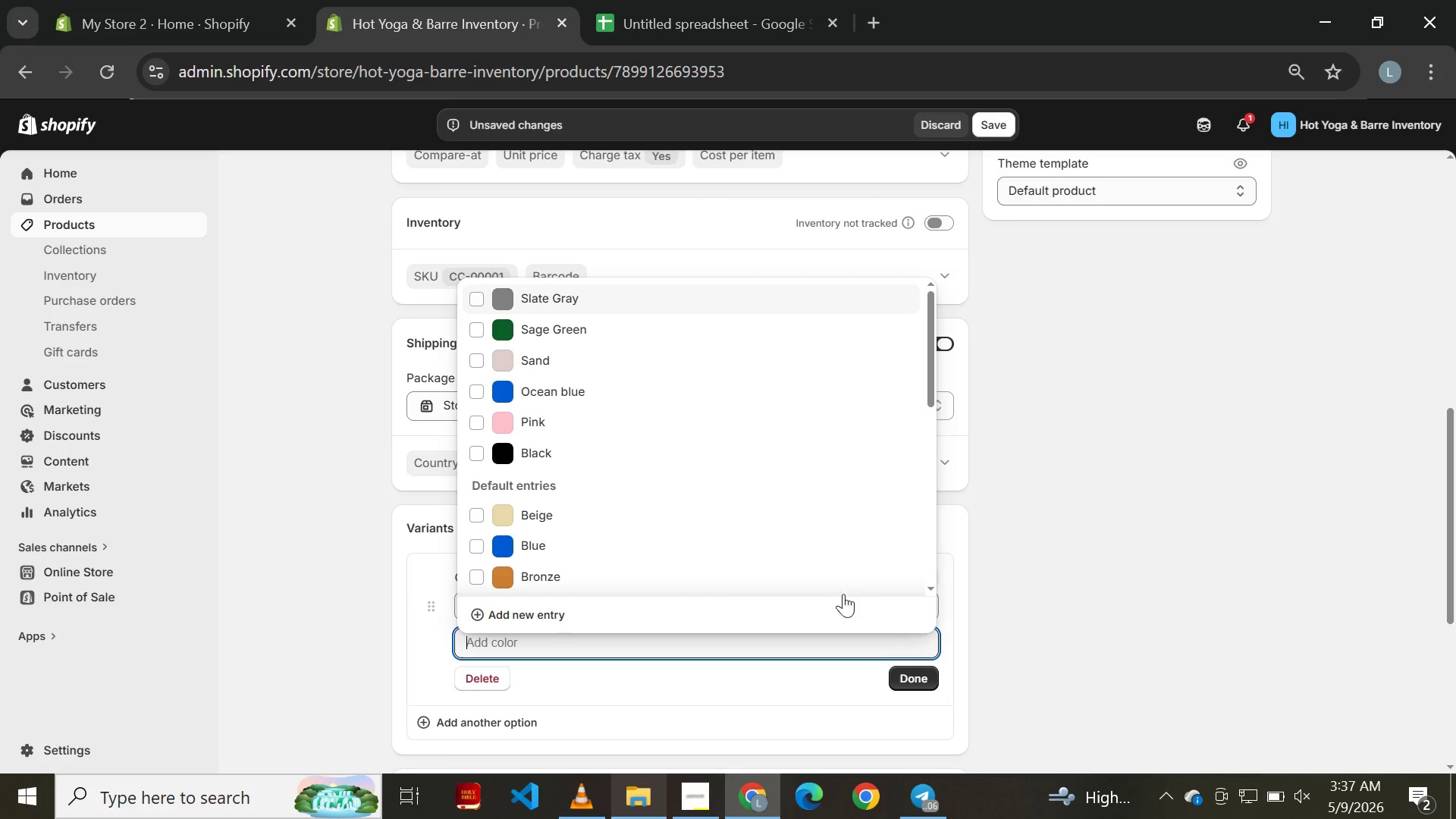 
left_click([924, 701])
 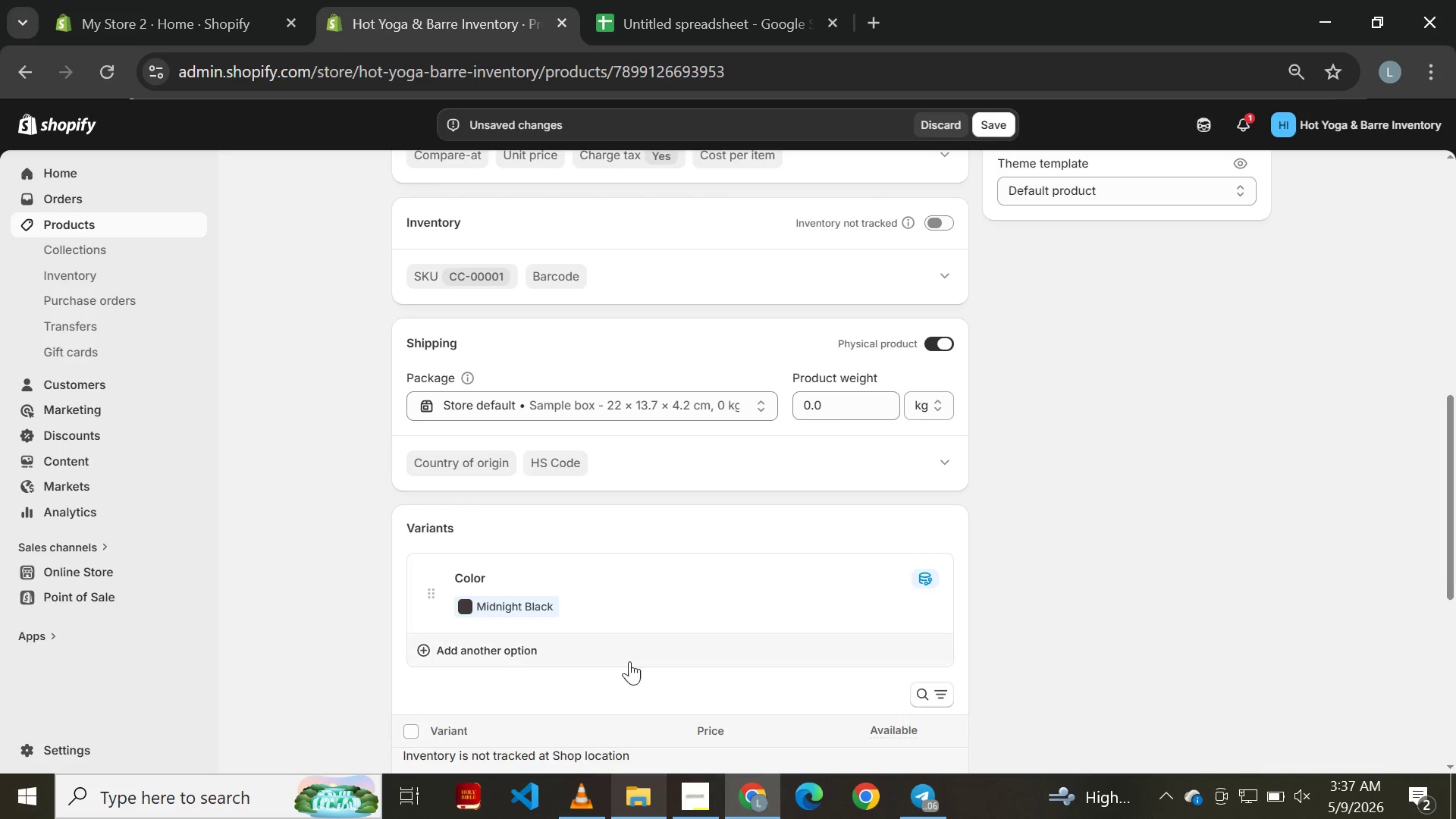 
left_click([594, 663])
 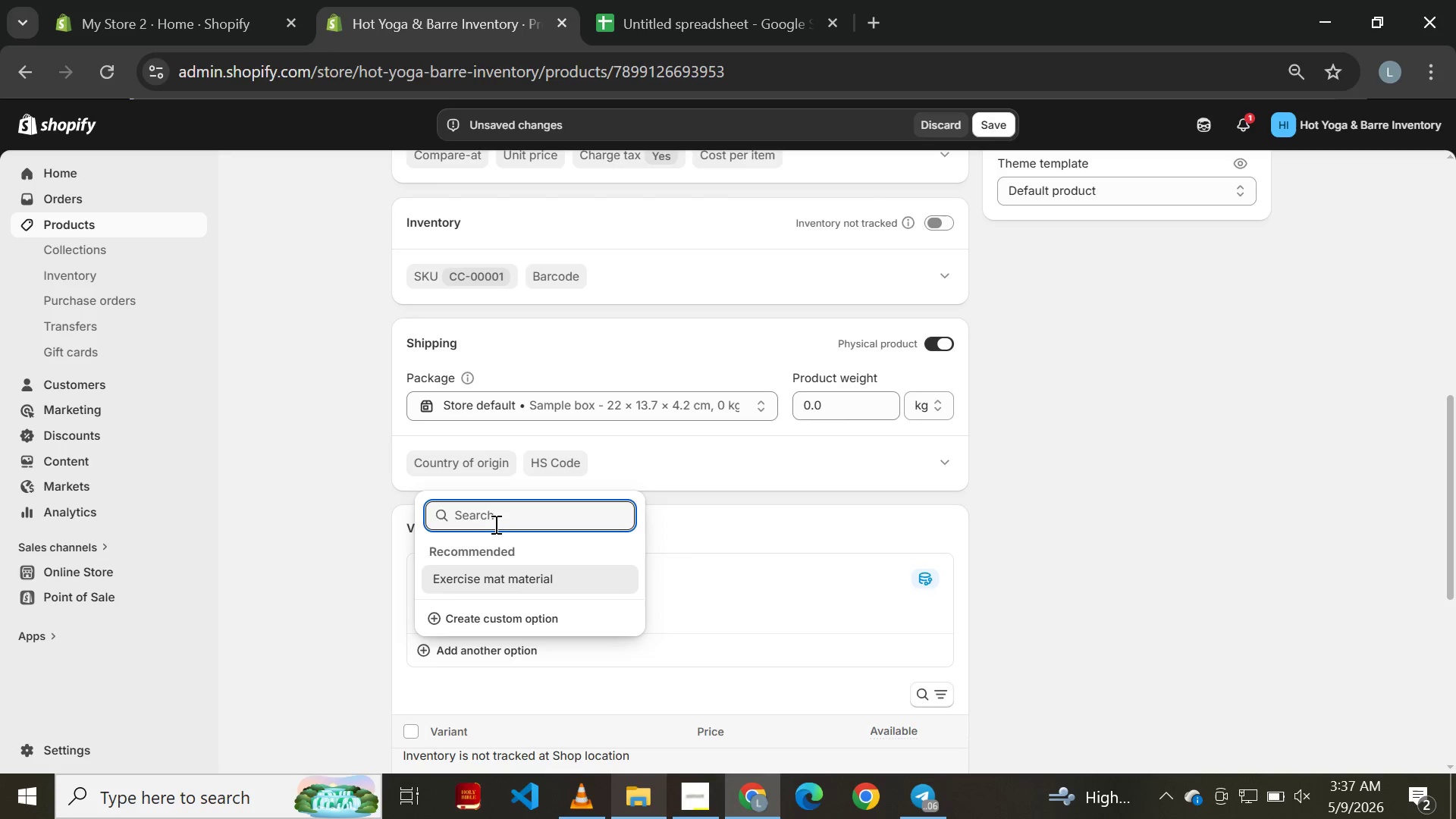 
type(Size)
 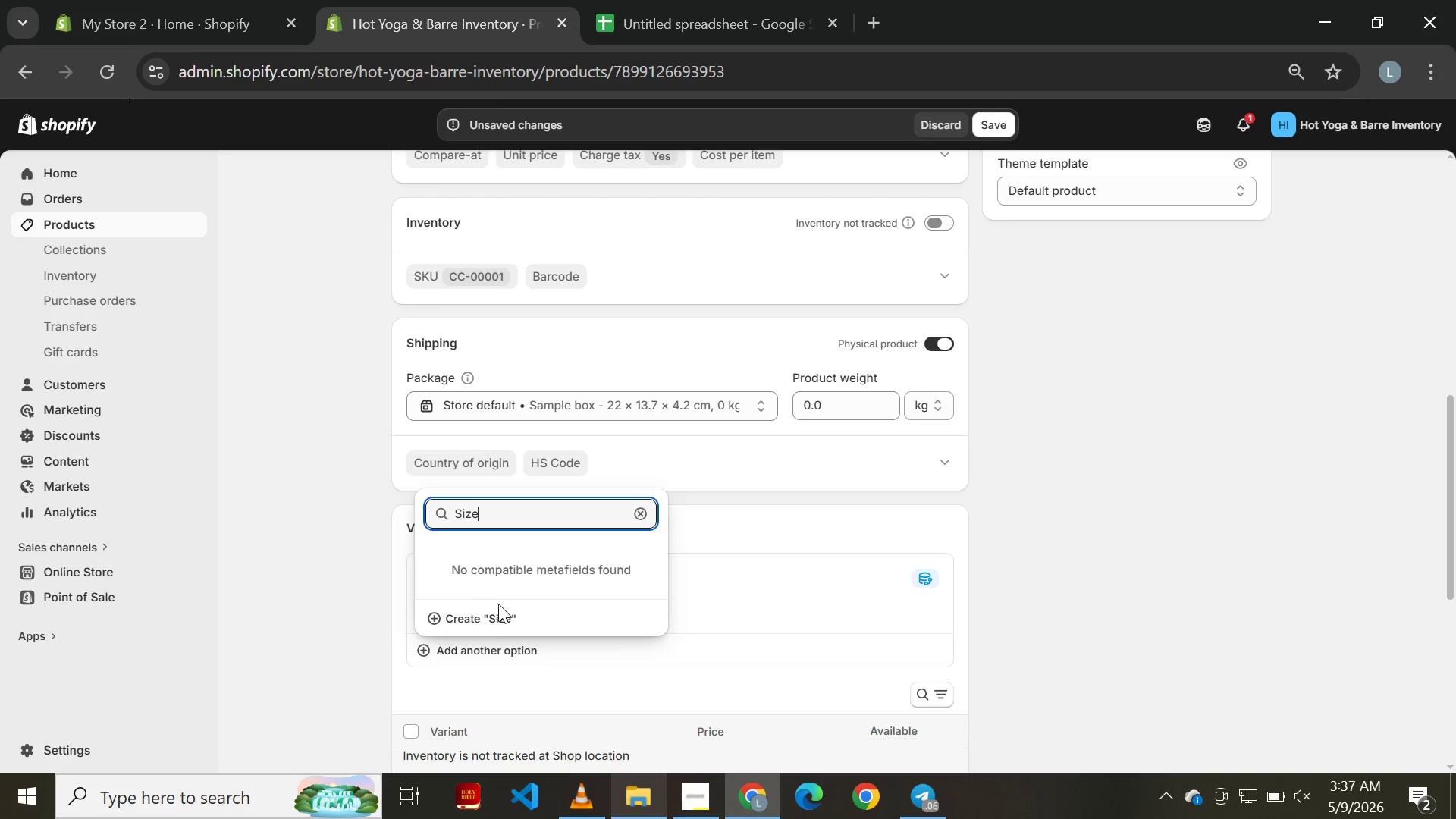 
left_click([505, 616])
 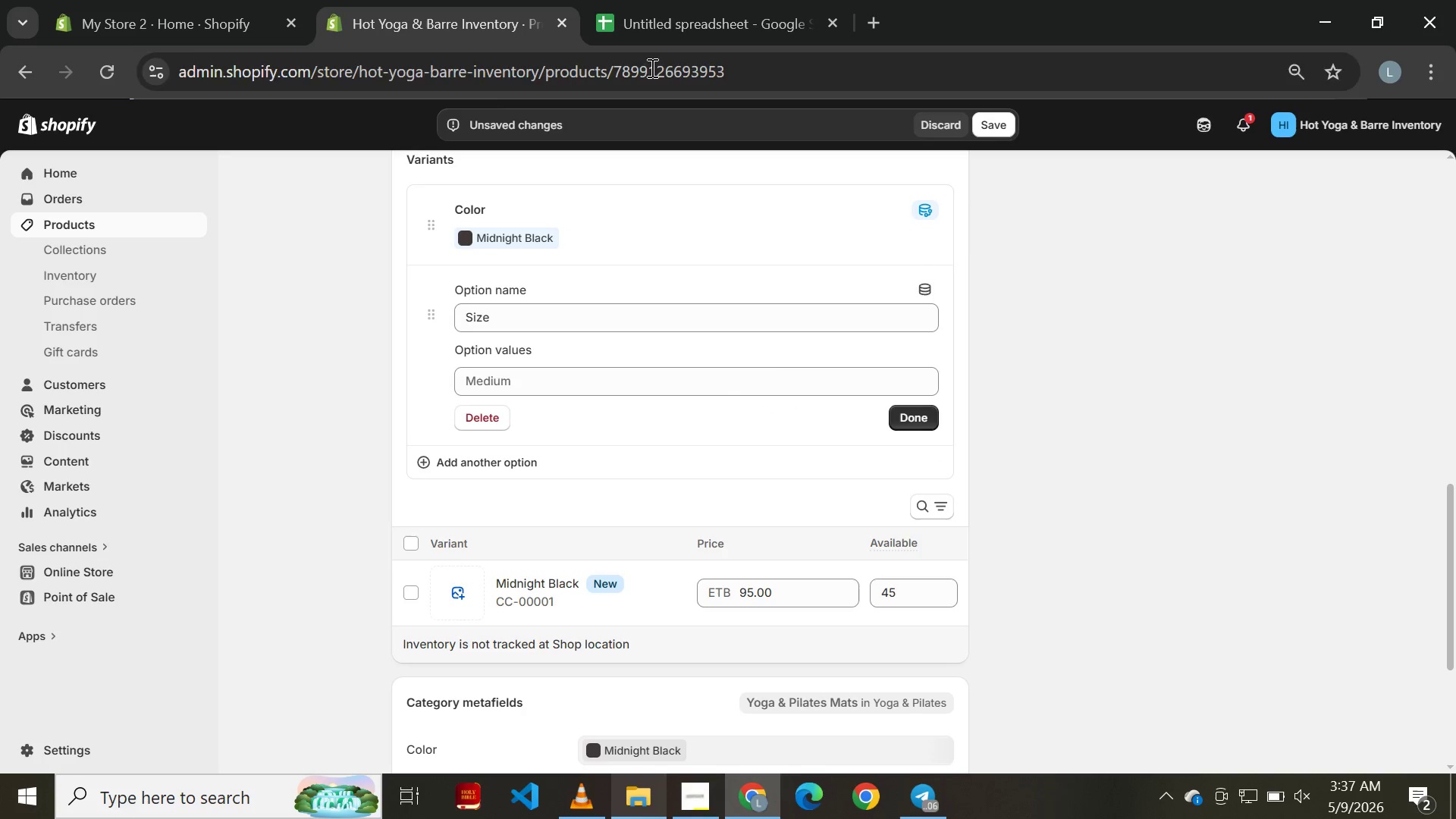 
left_click([681, 40])
 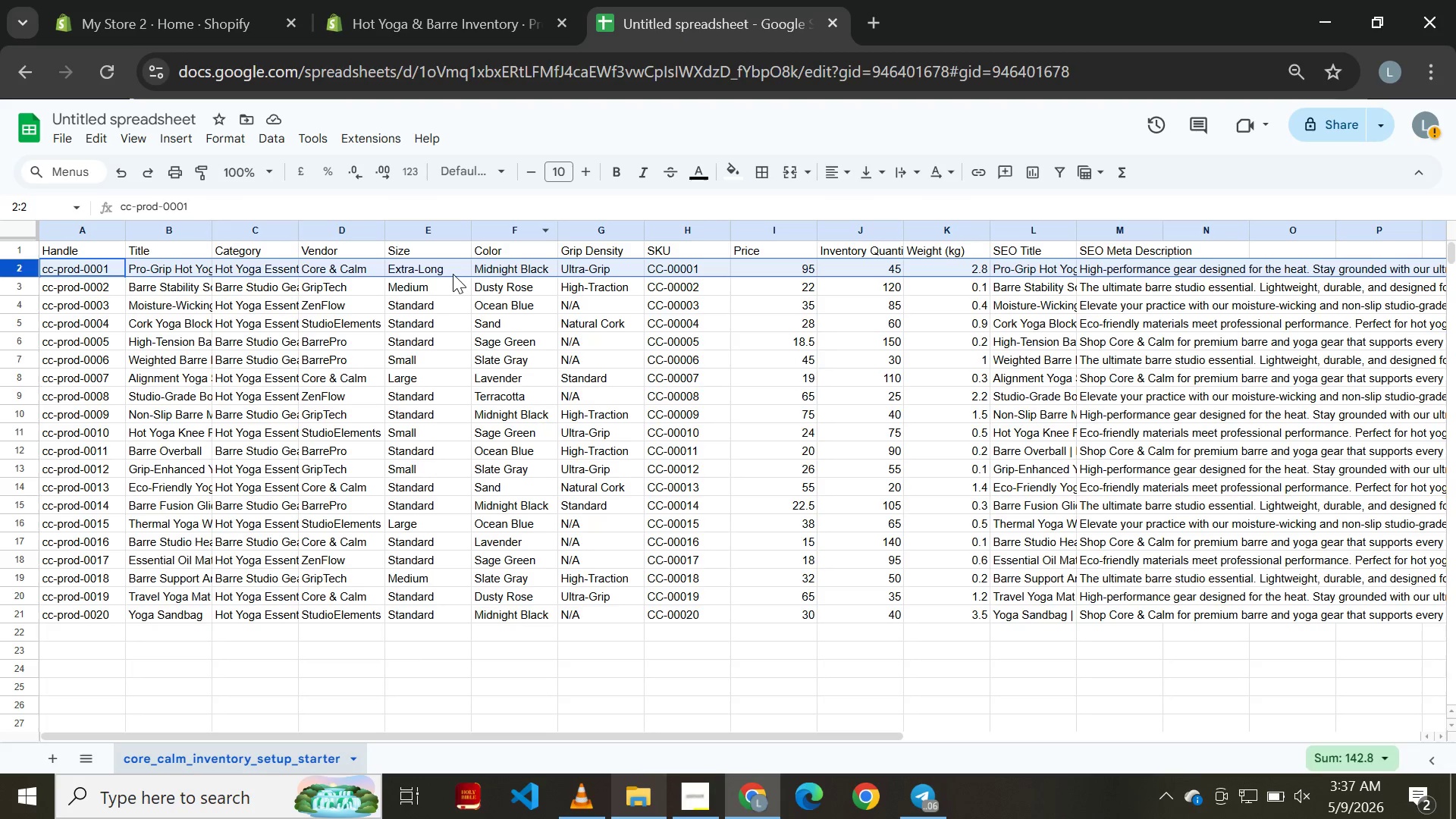 
double_click([452, 272])
 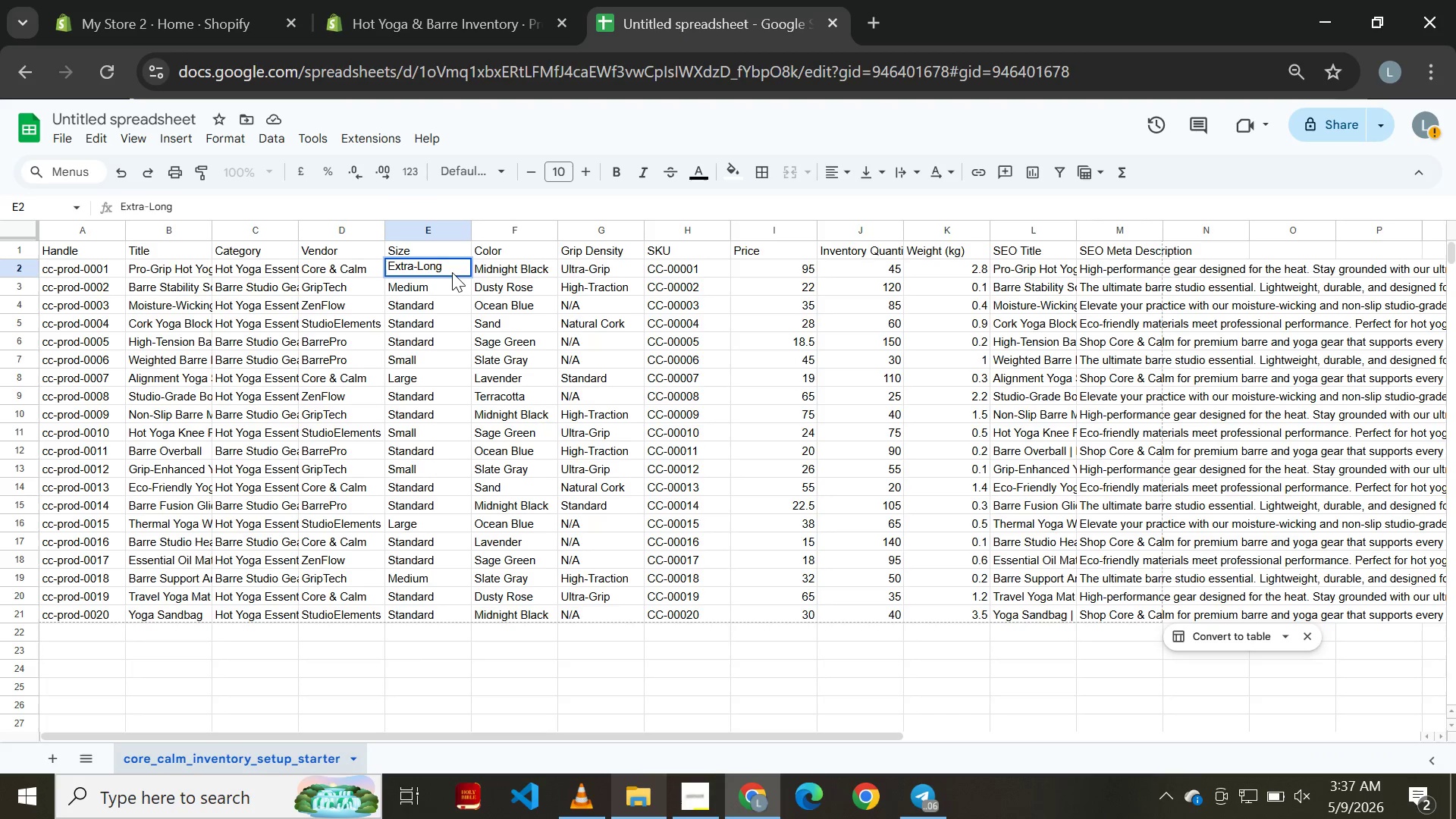 
key(Control+A)
 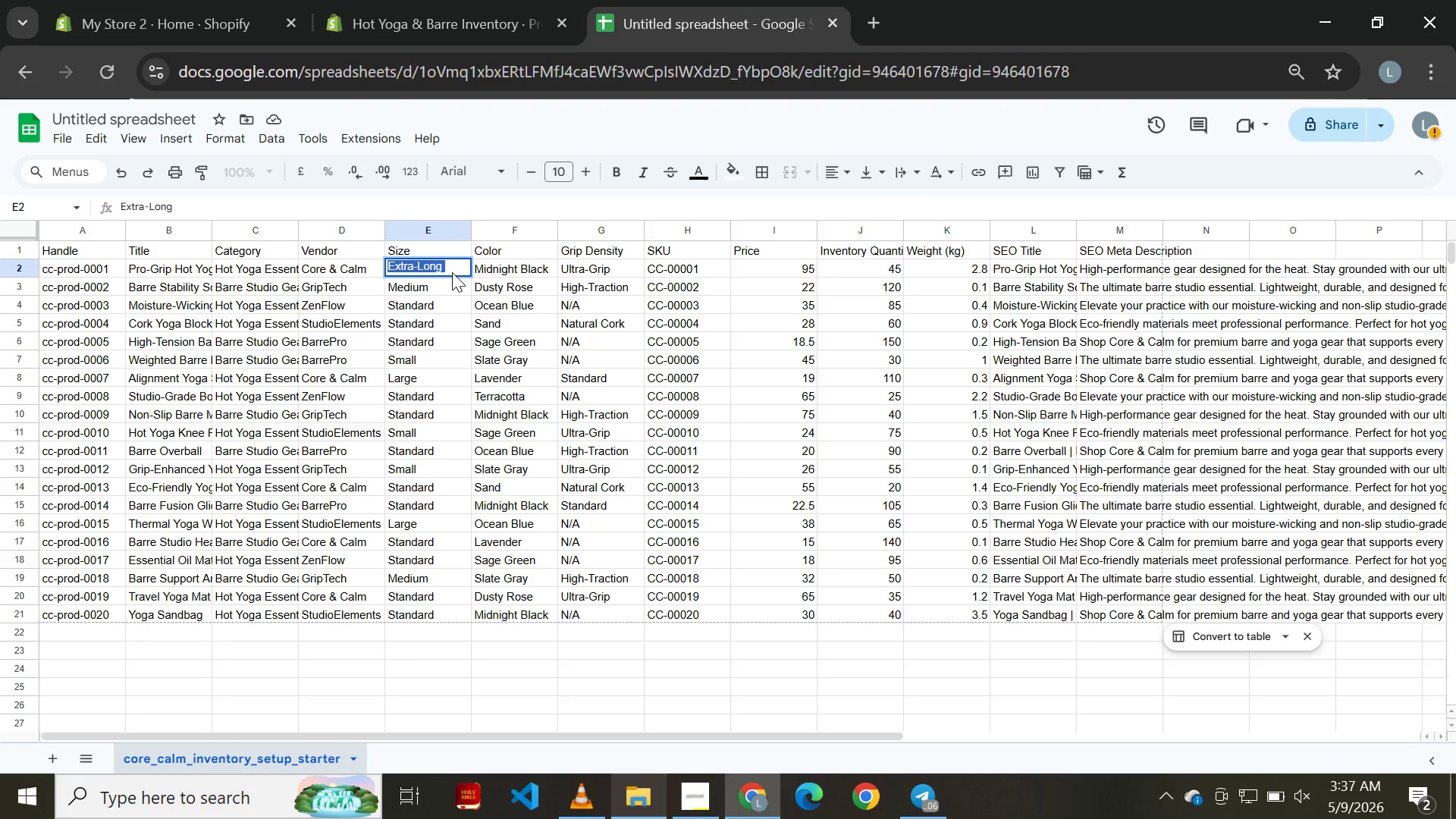 
key(Control+C)
 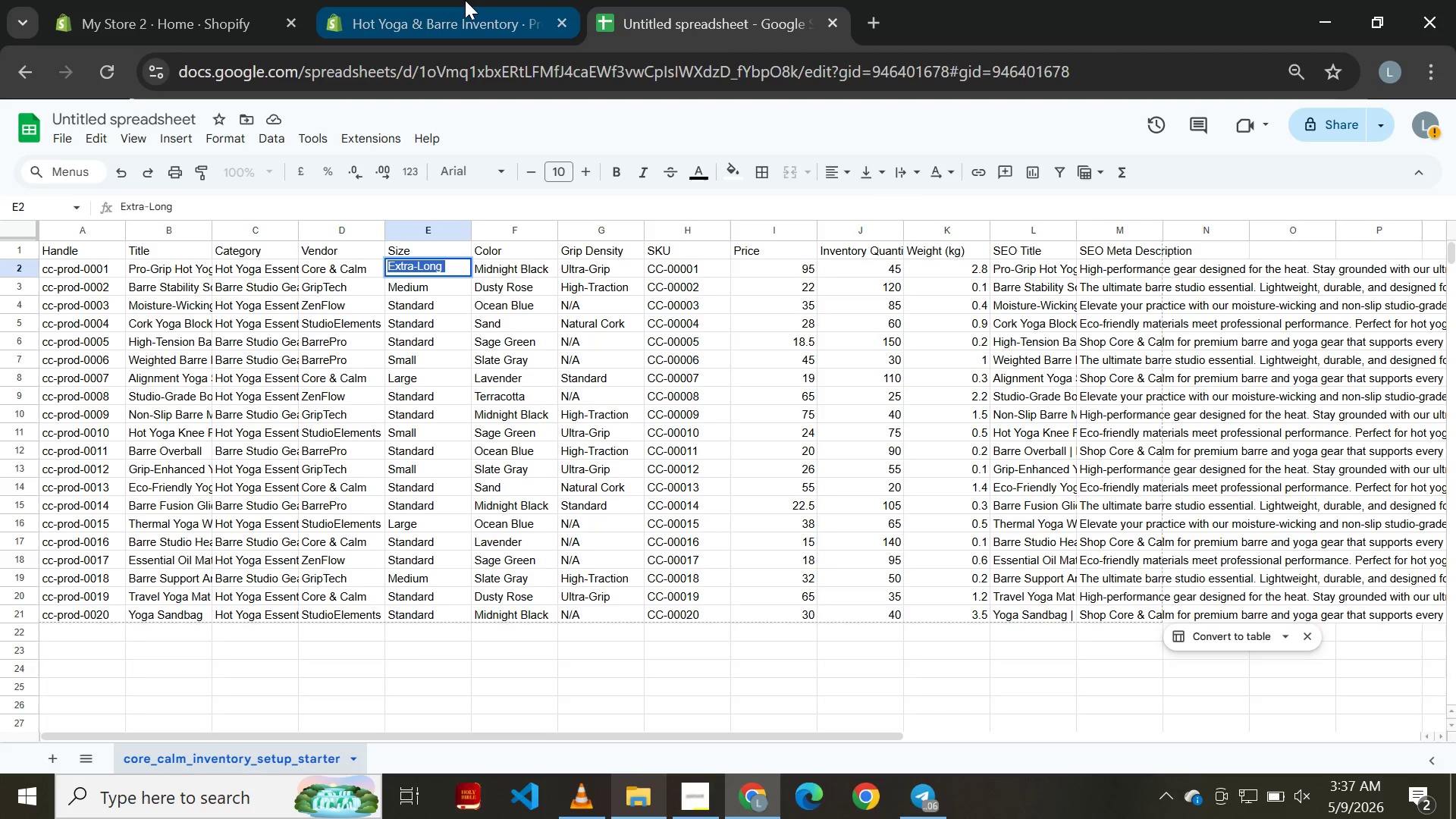 
left_click([465, 0])
 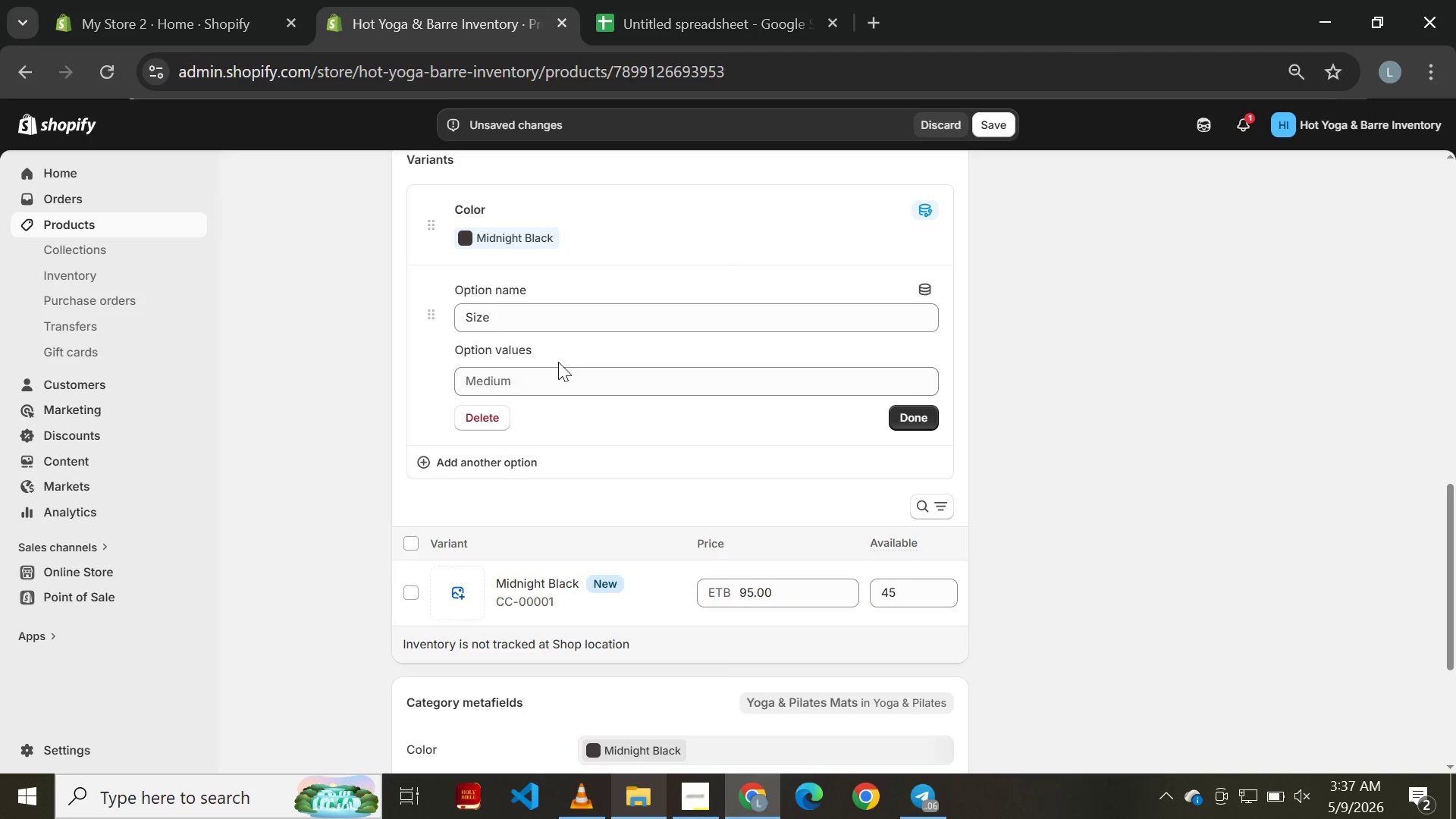 
left_click([566, 391])
 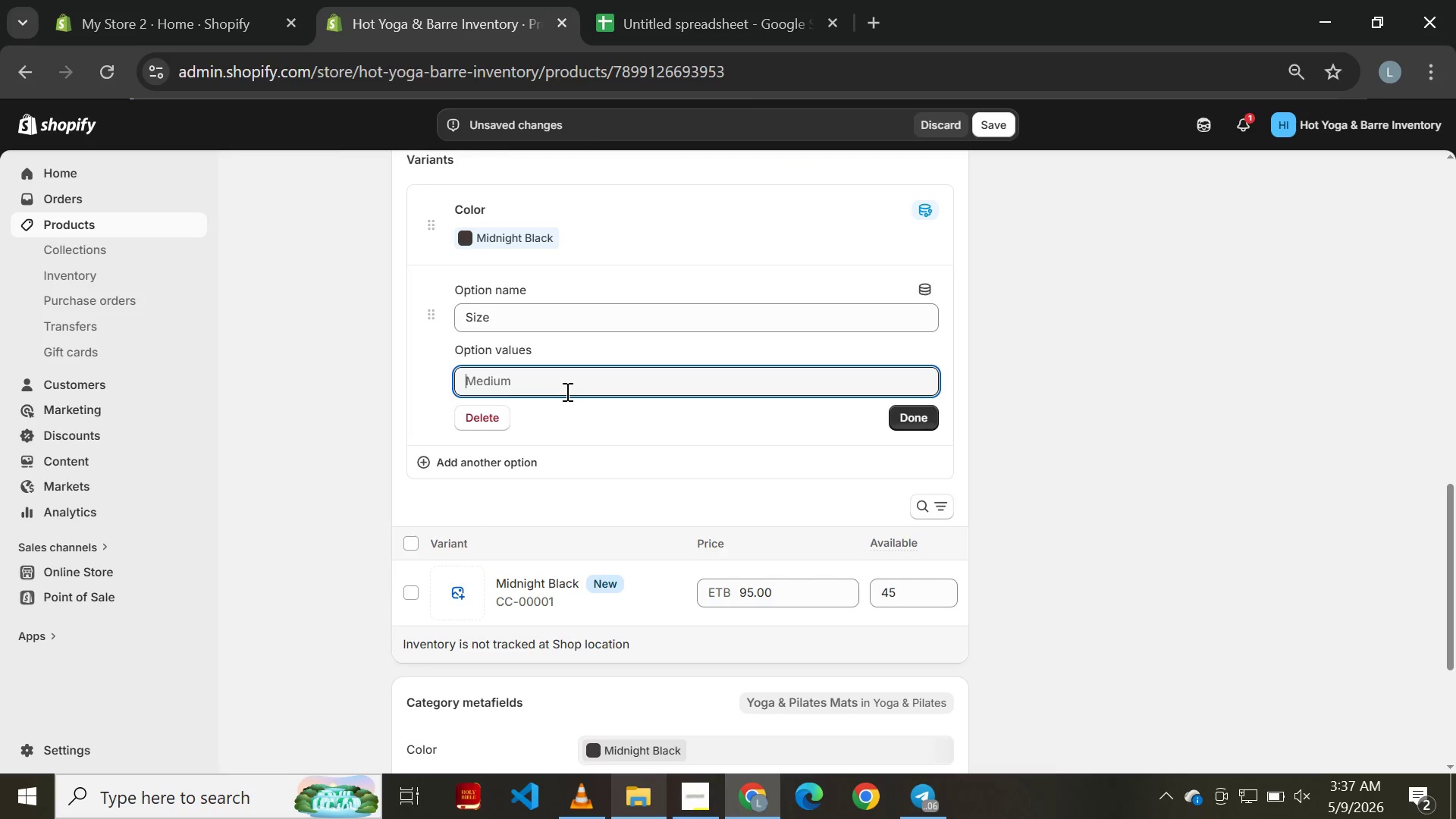 
key(Control+V)
 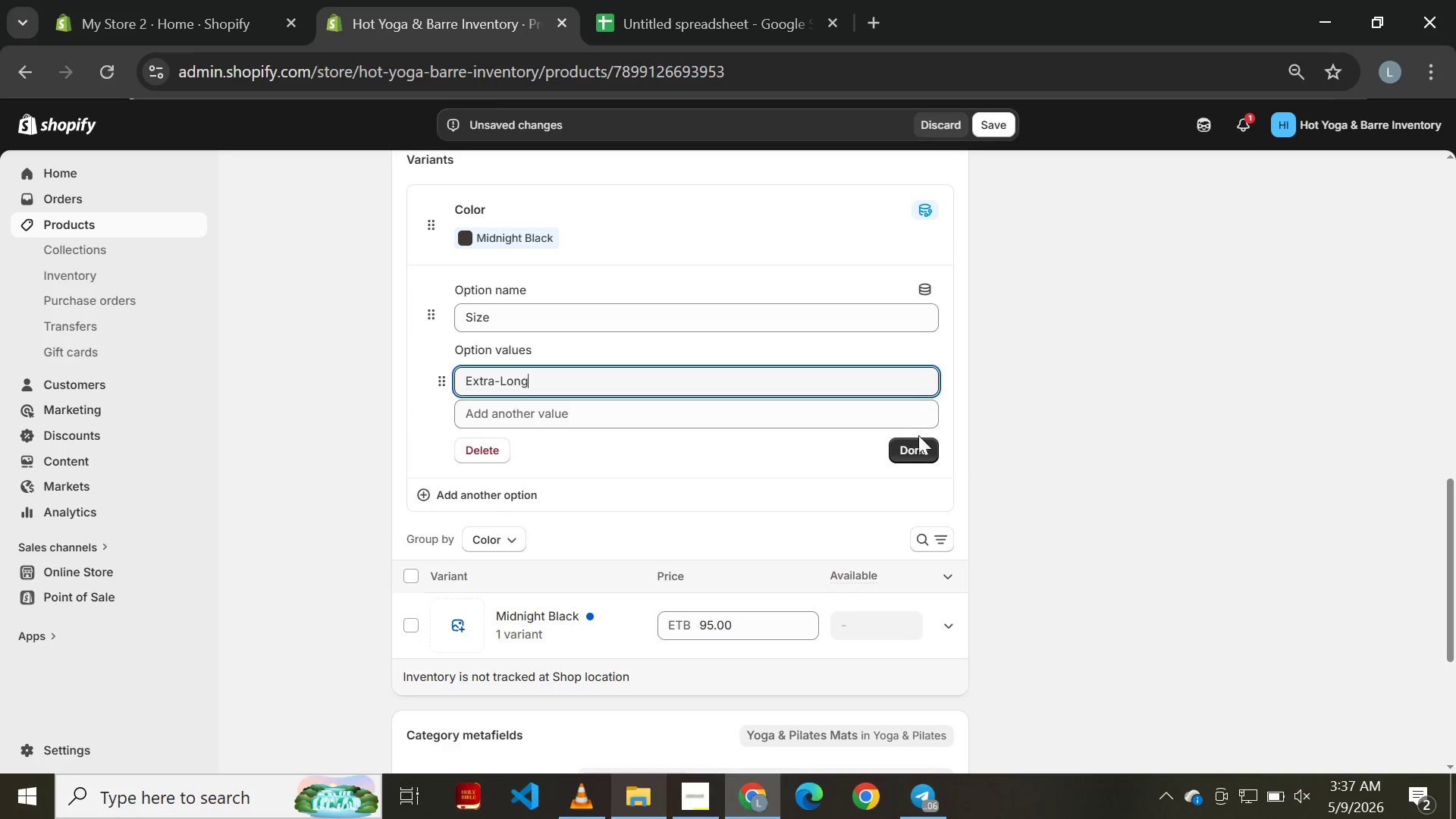 
left_click([922, 445])
 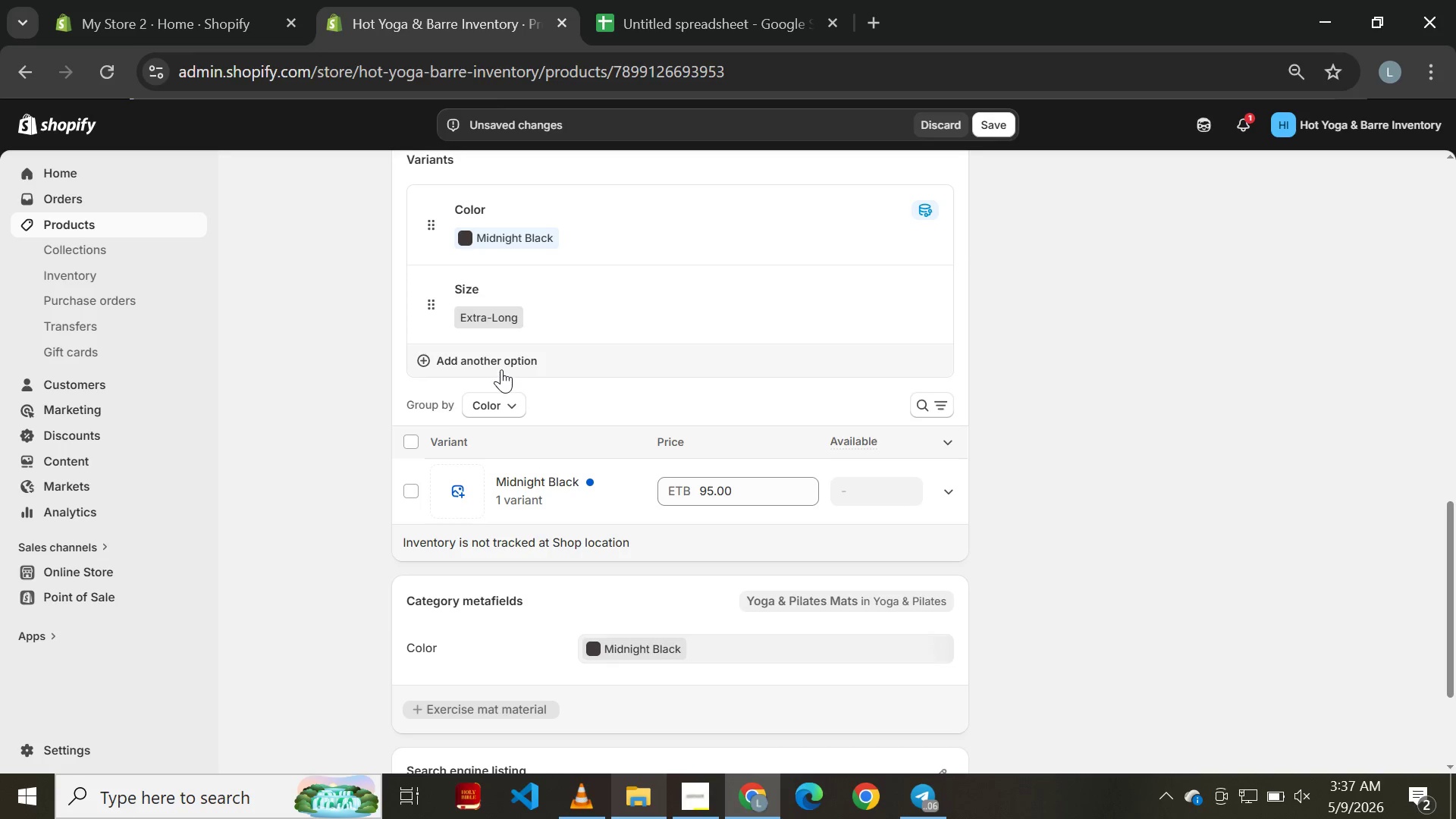 
left_click([500, 360])
 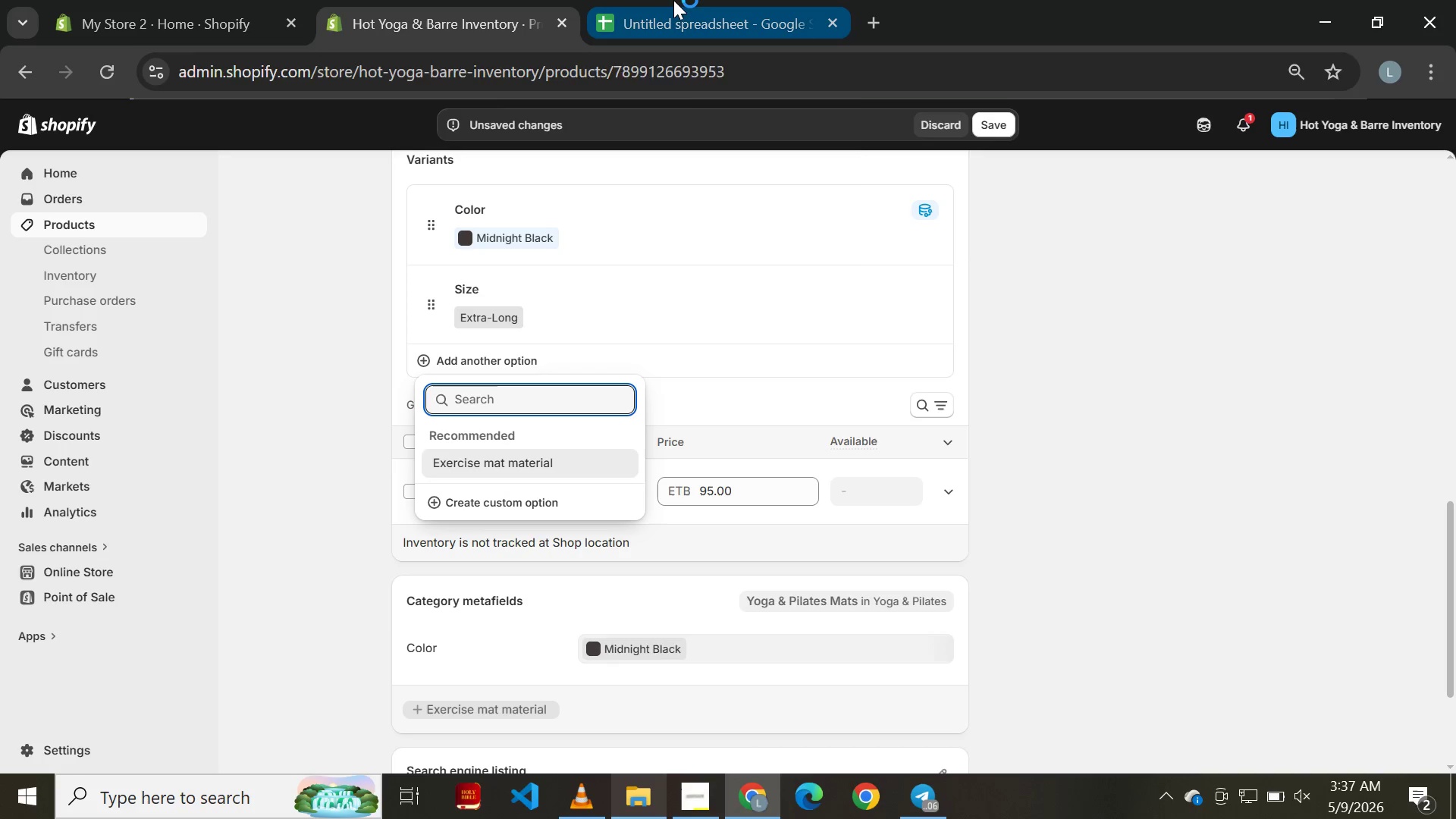 
left_click([673, 0])
 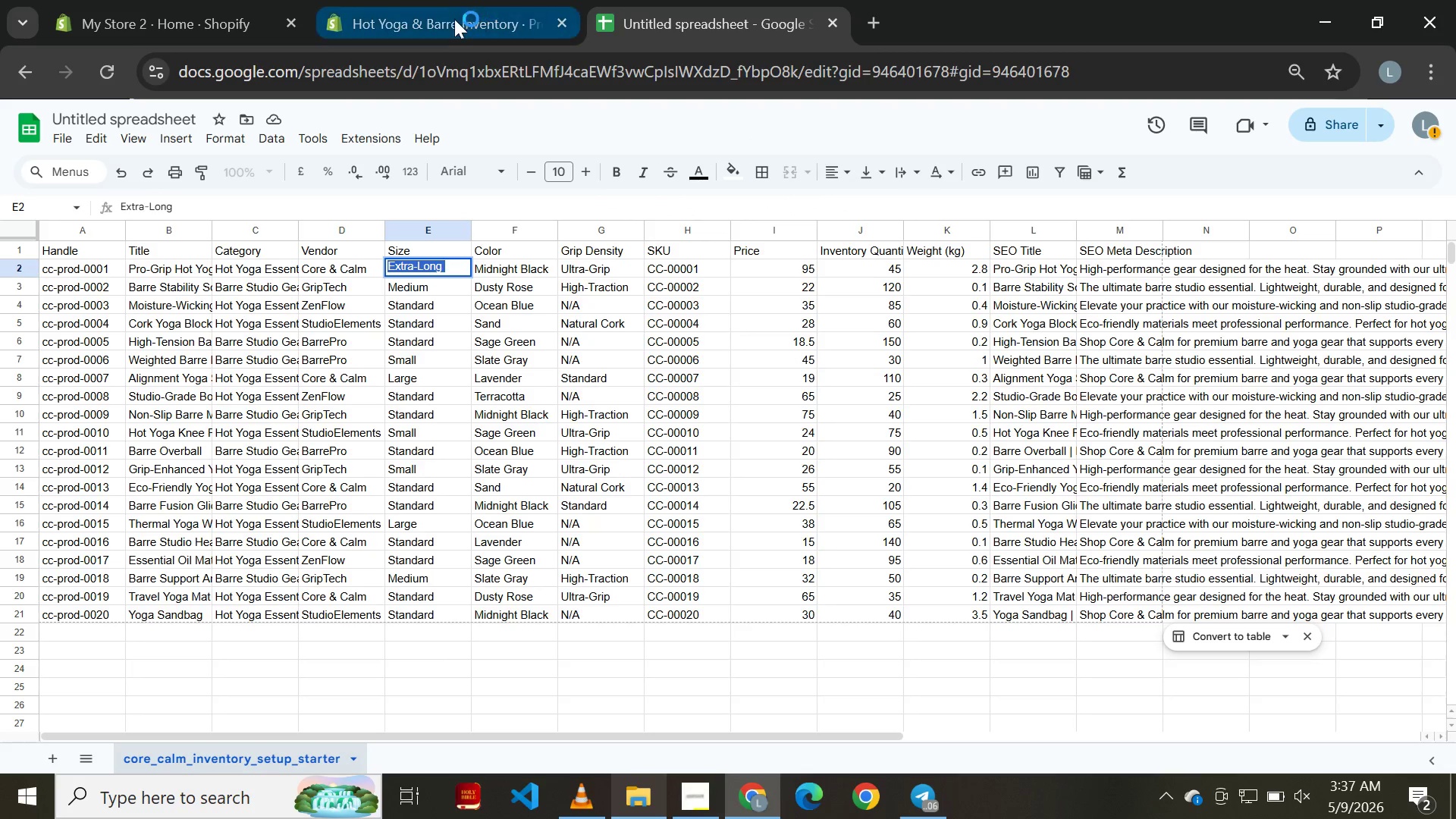 
left_click([450, 20])
 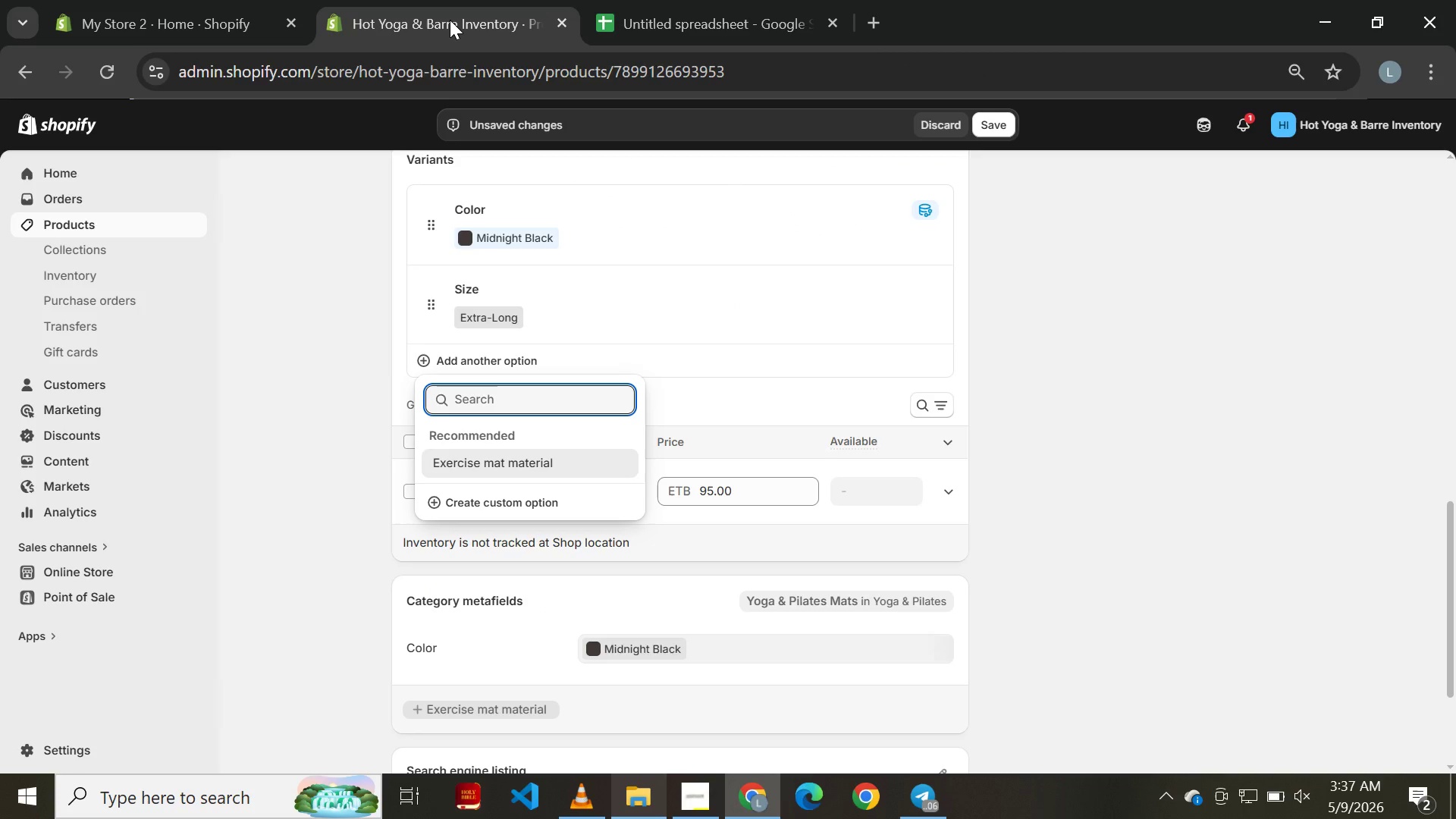 
type(Grip Density)
 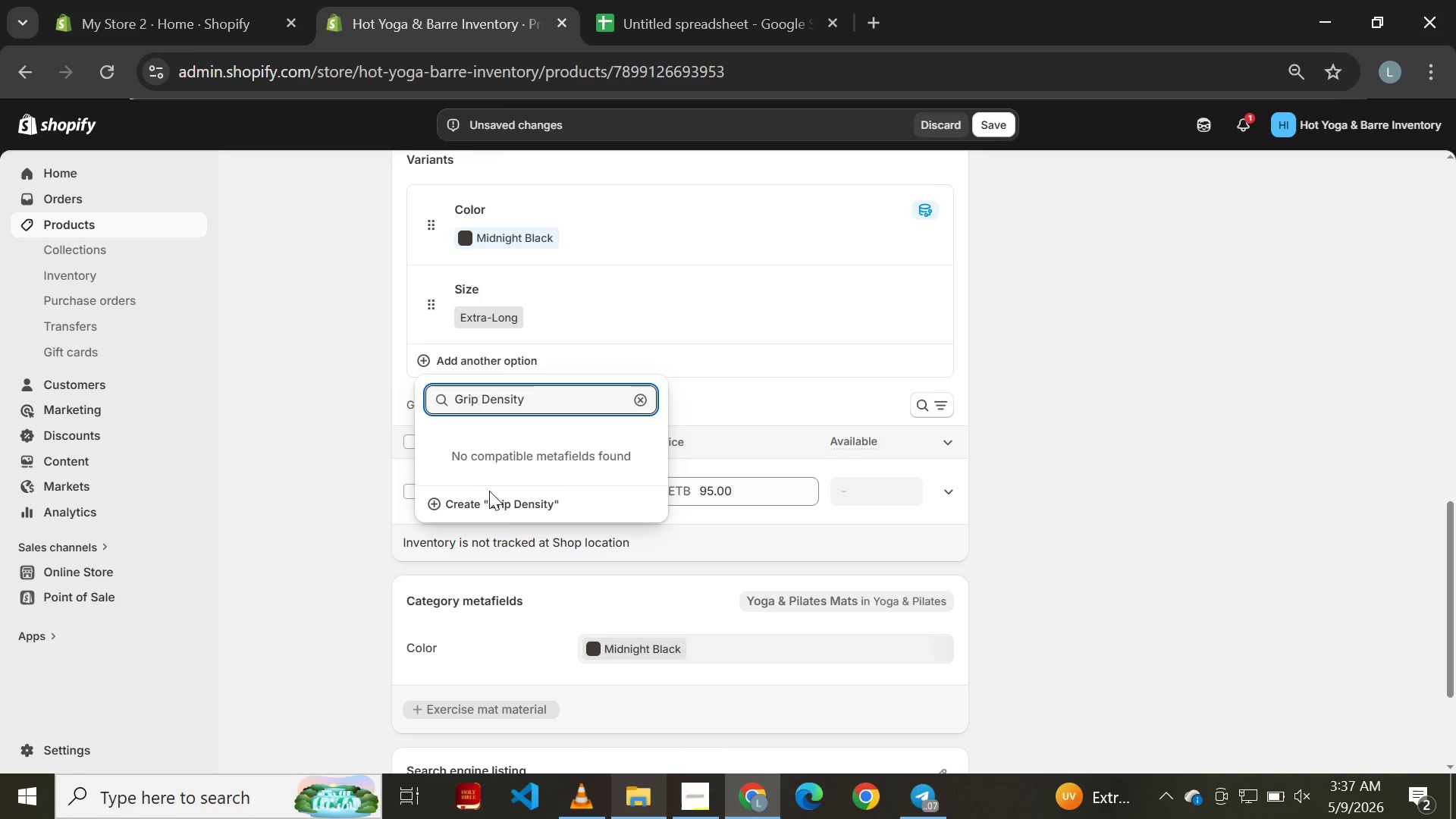 
left_click([505, 512])
 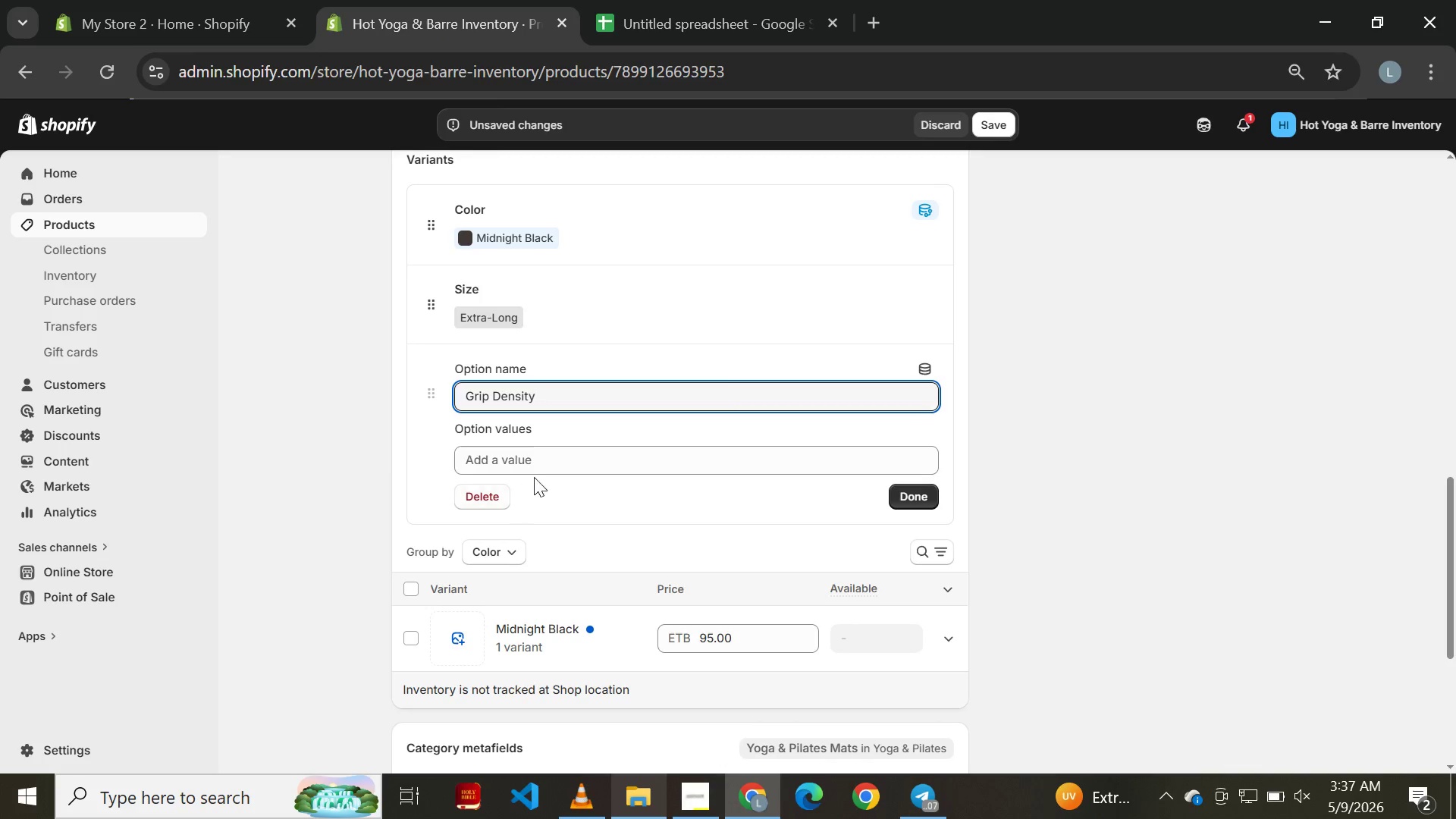 
left_click([544, 466])
 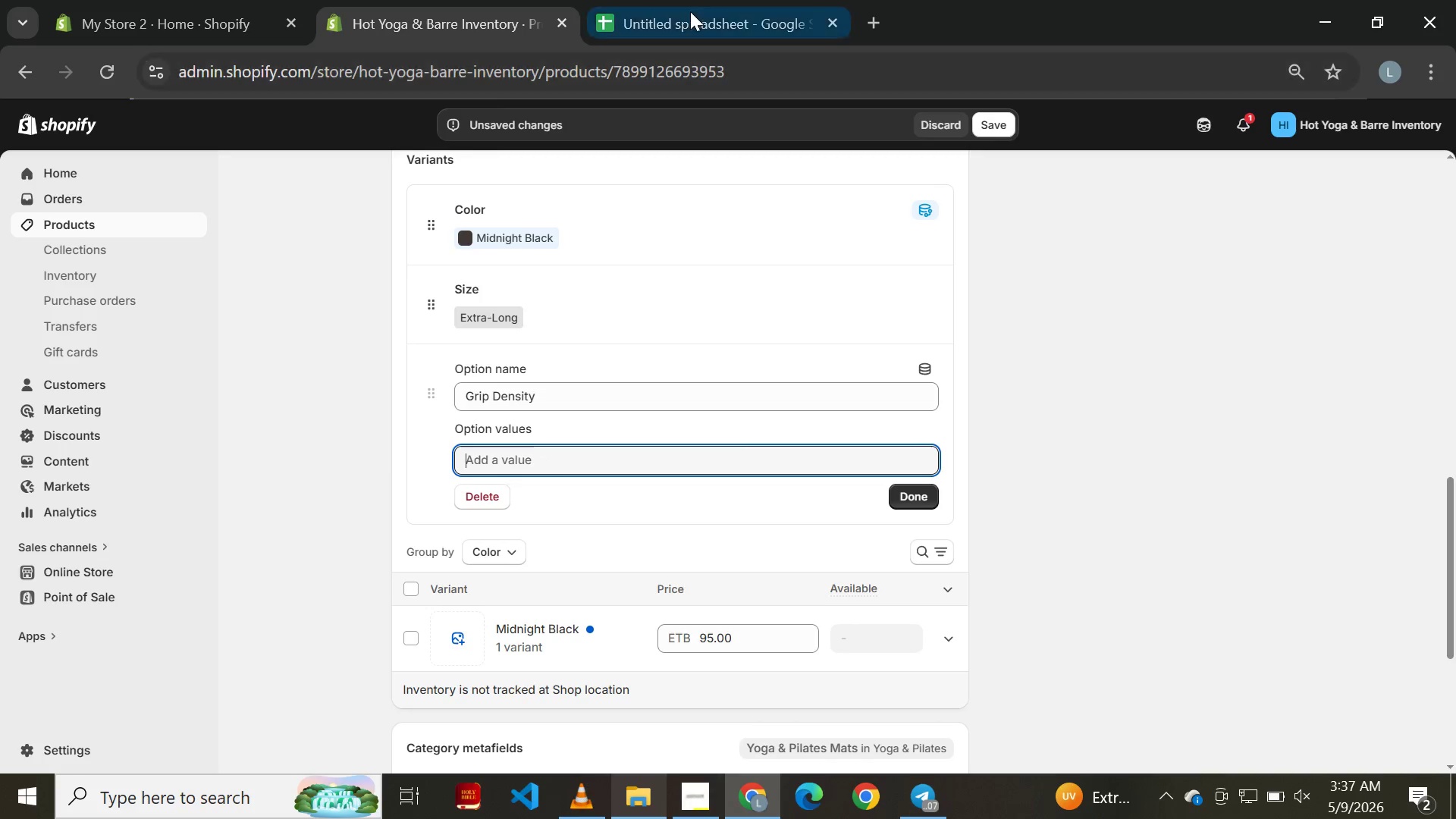 
left_click([690, 11])
 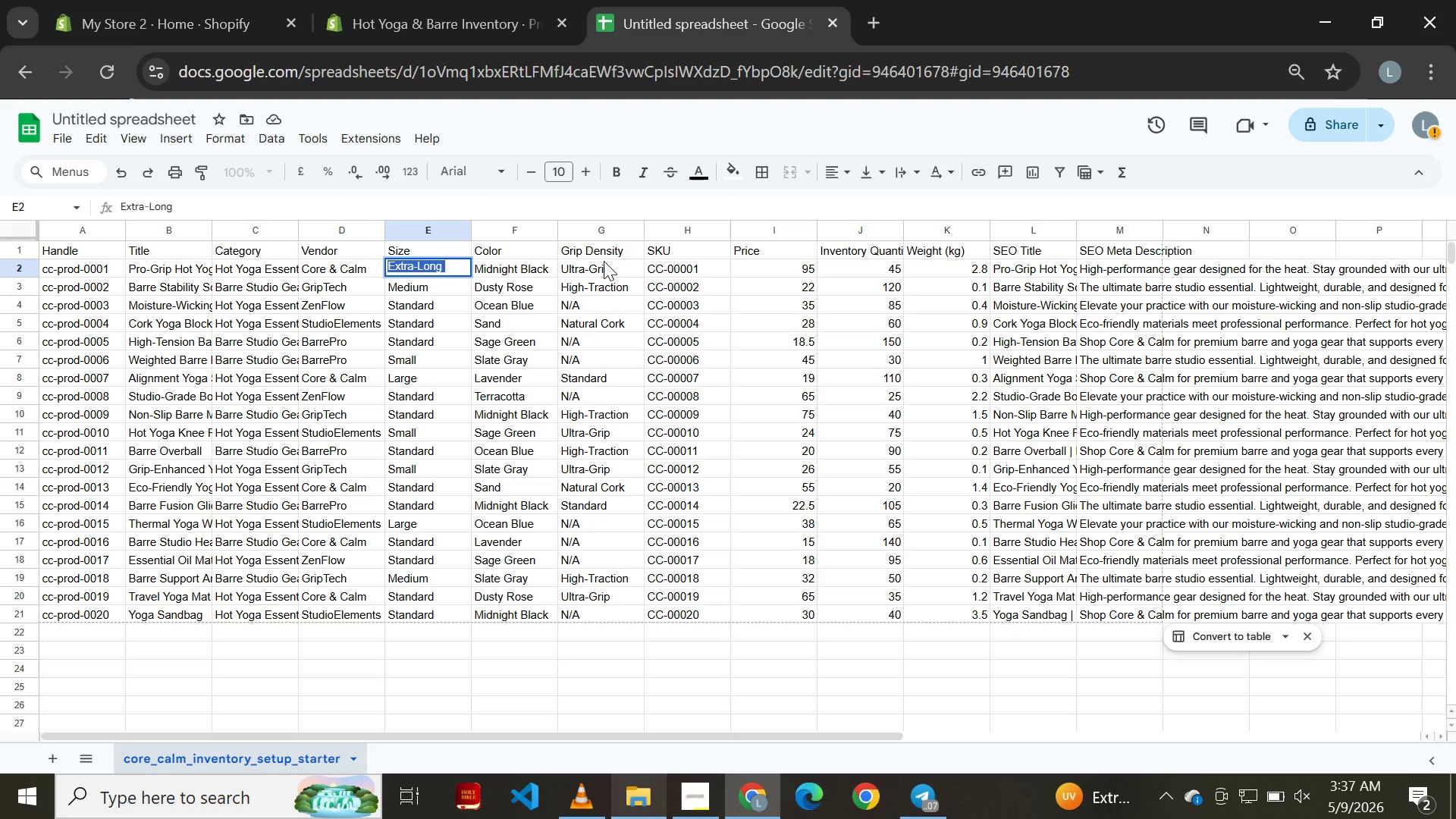 
double_click([608, 271])
 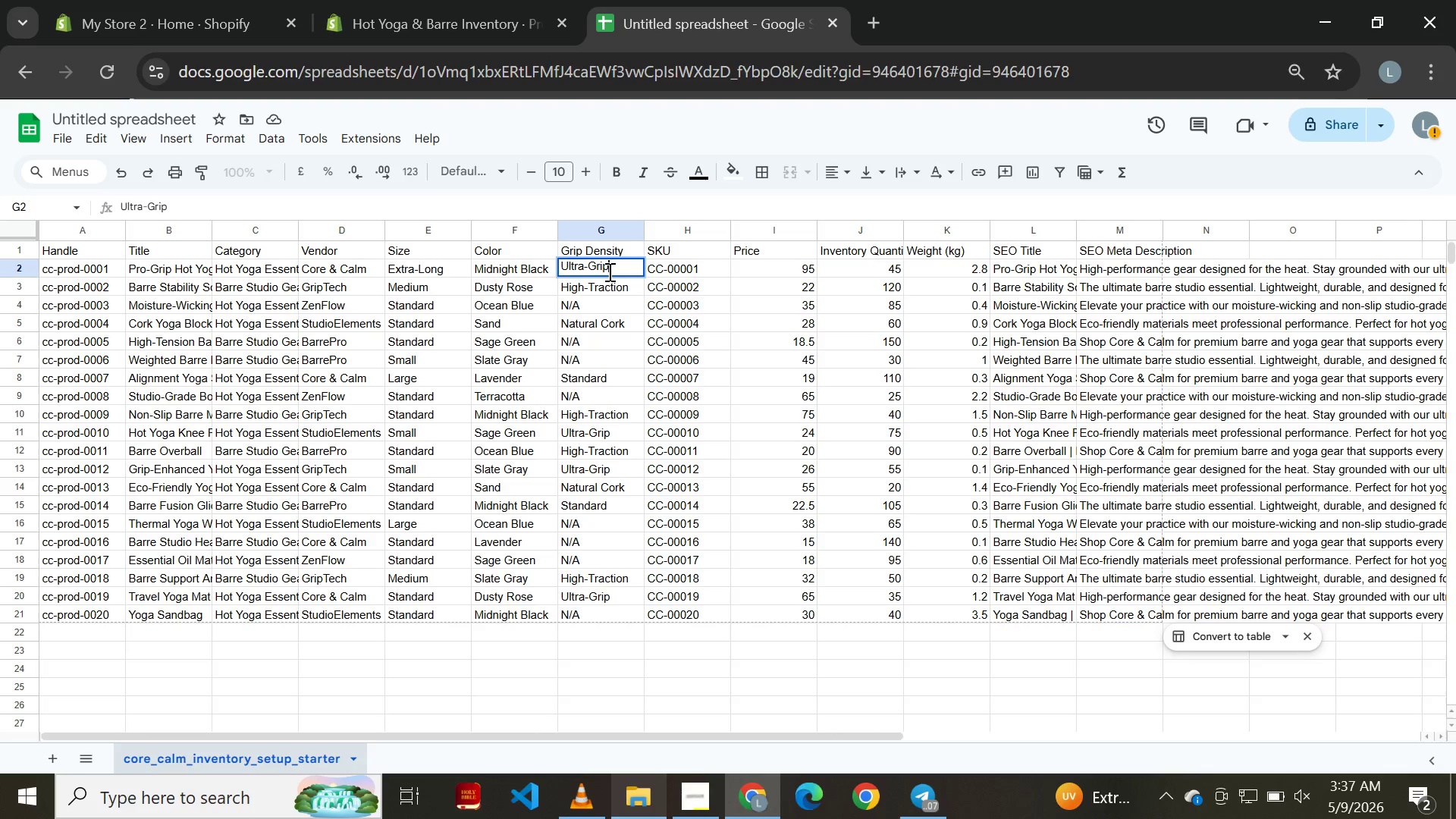 
key(Control+ControlLeft)
 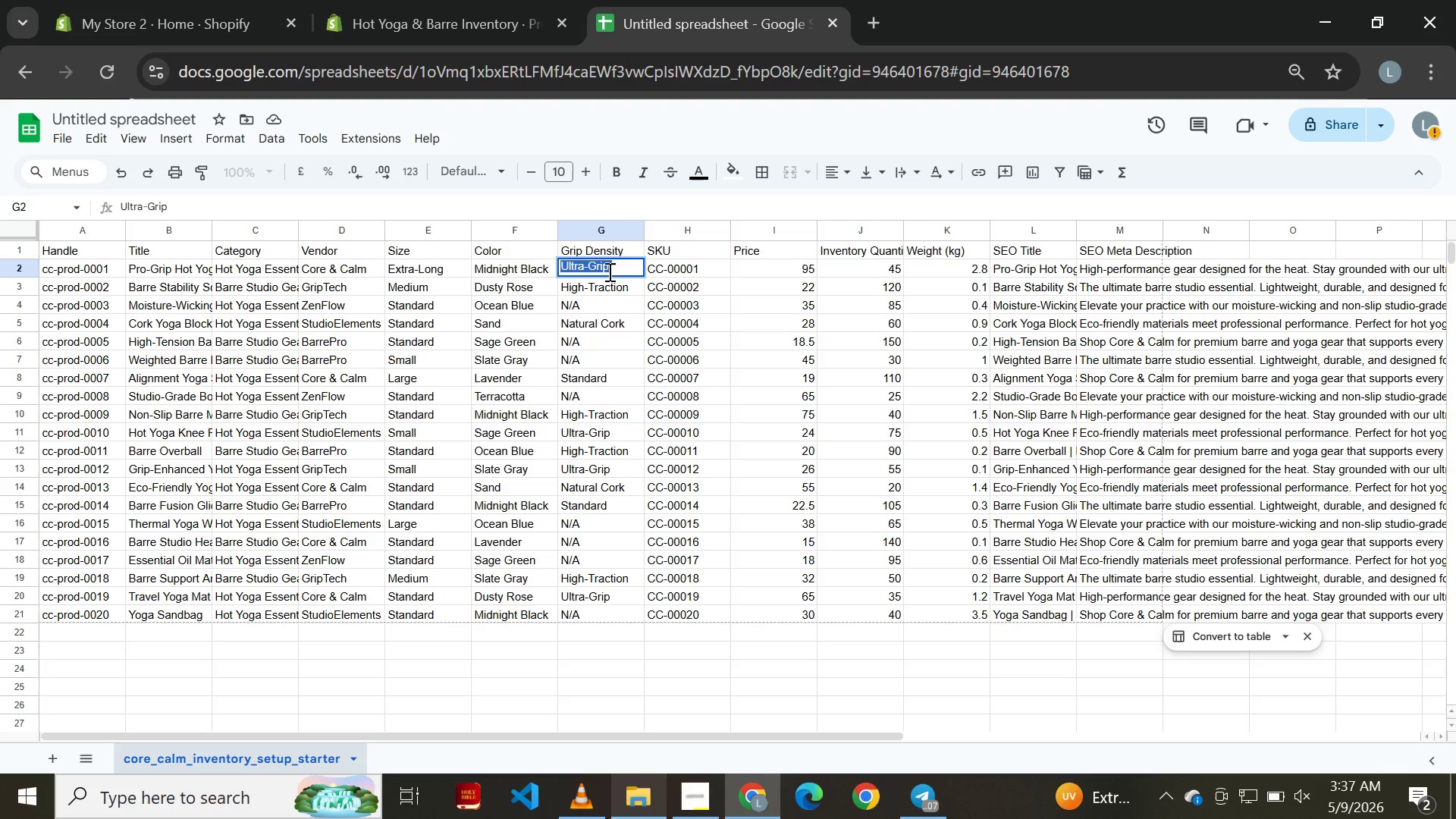 
key(Control+A)
 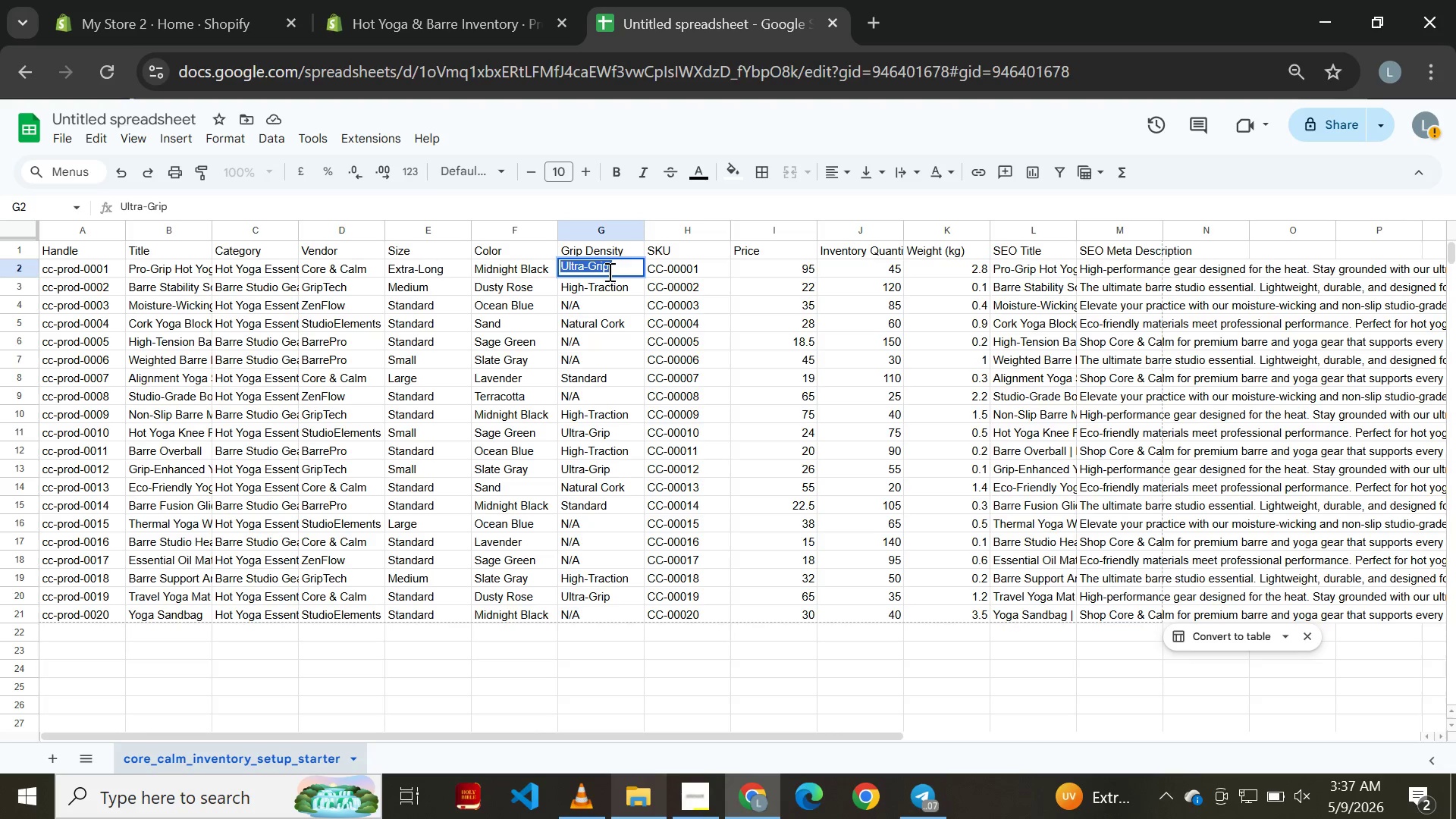 
key(Control+C)
 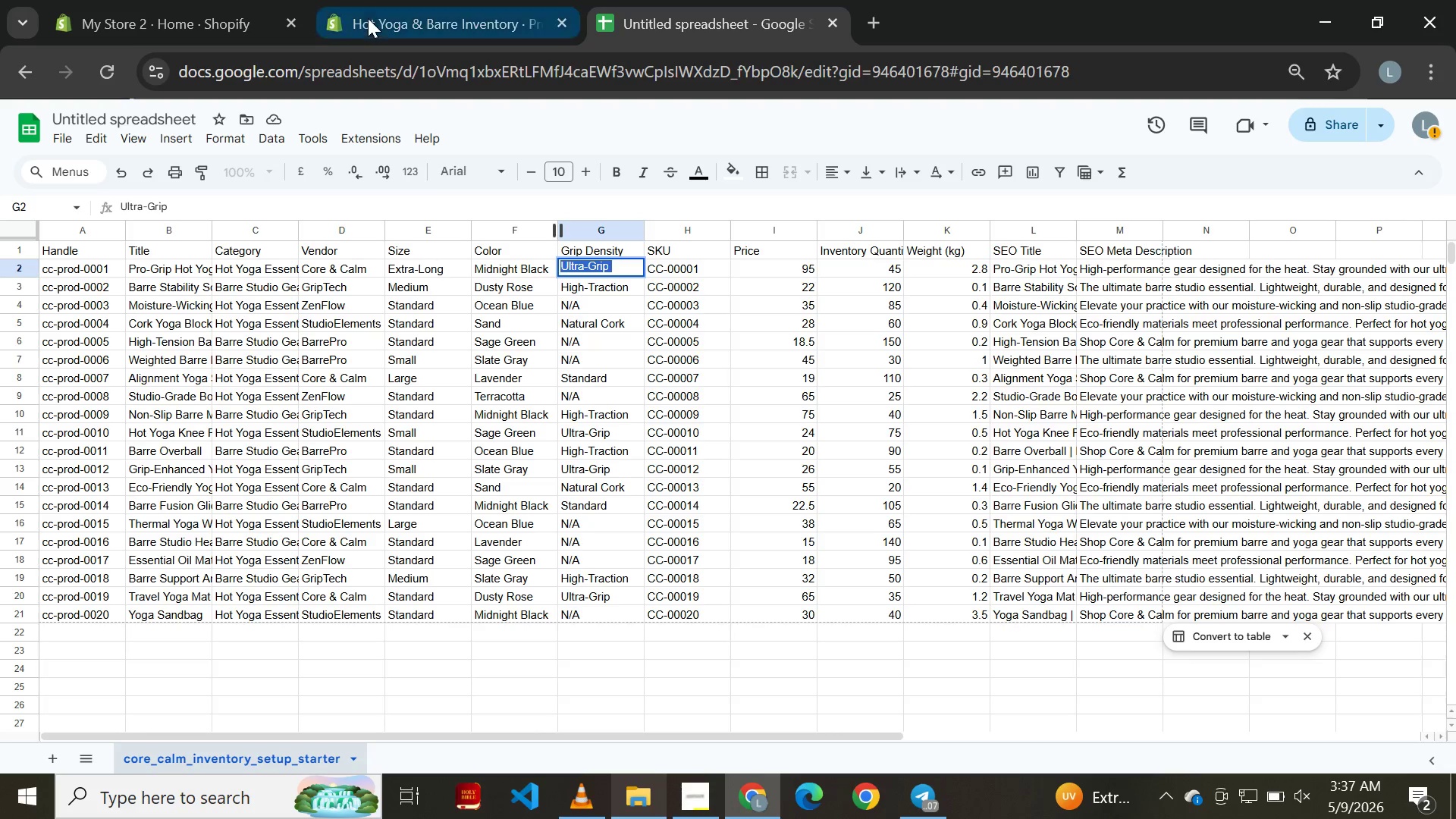 
left_click([371, 17])
 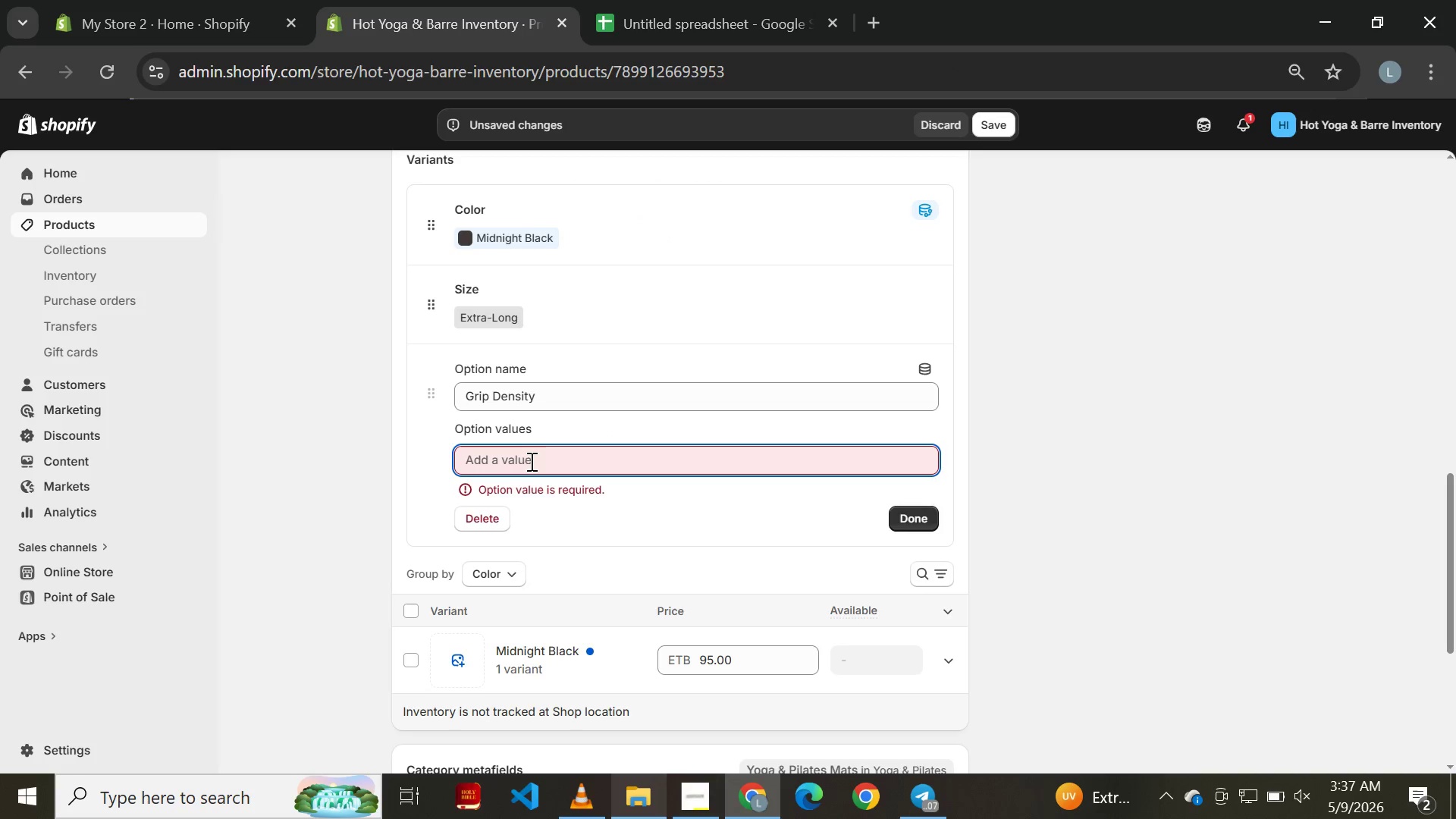 
left_click([530, 465])
 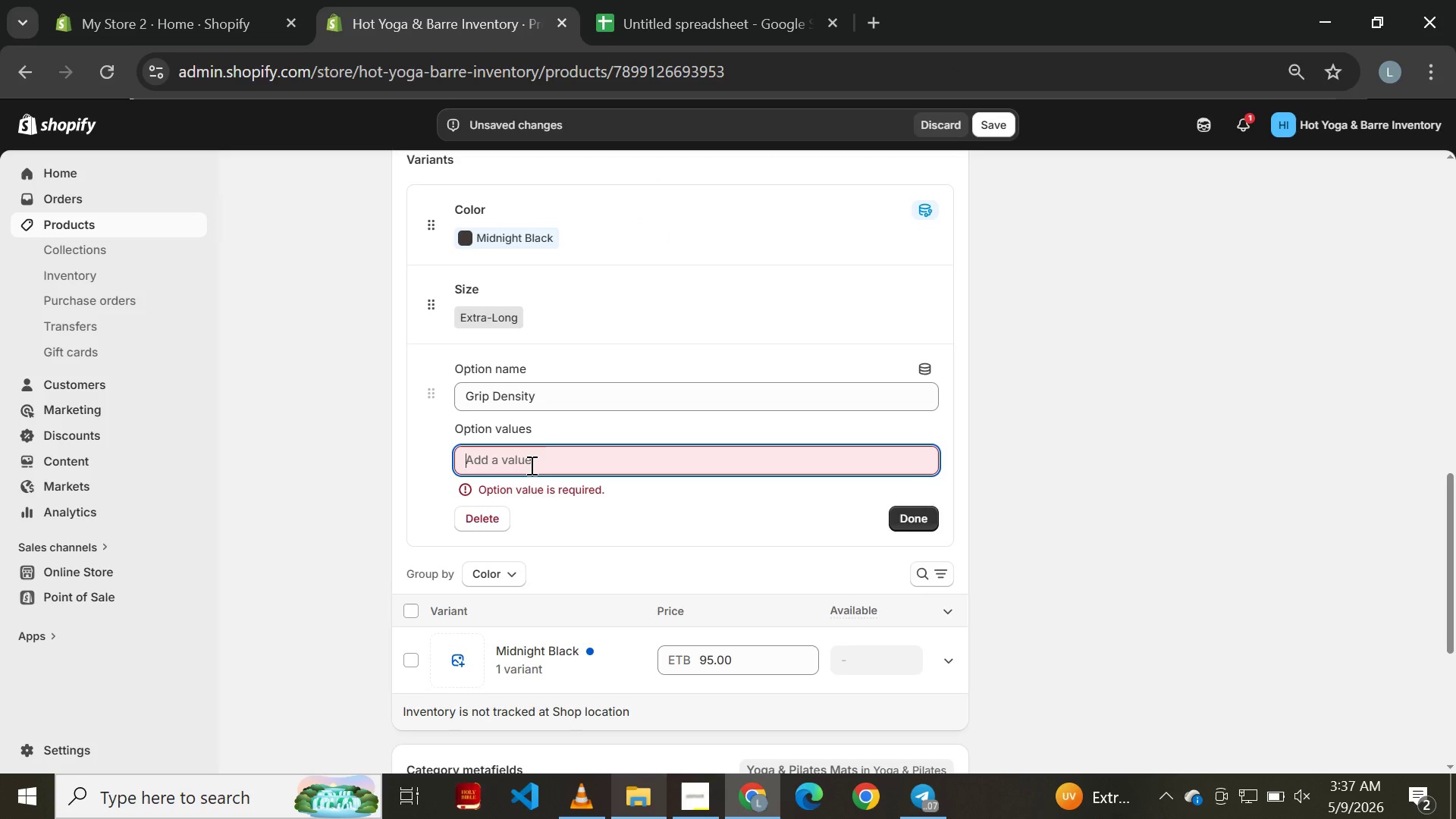 
key(Control+V)
 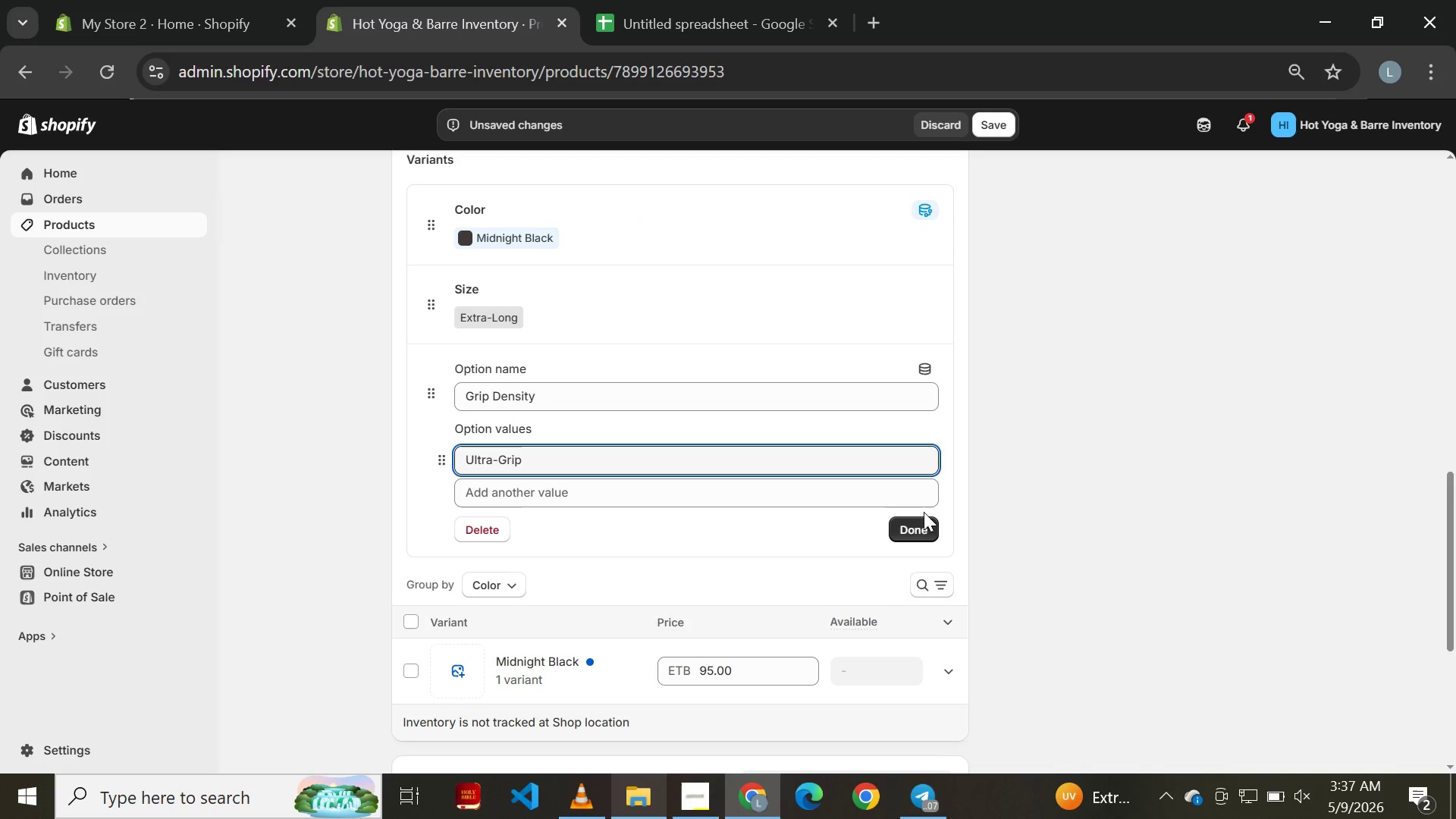 
left_click([928, 526])
 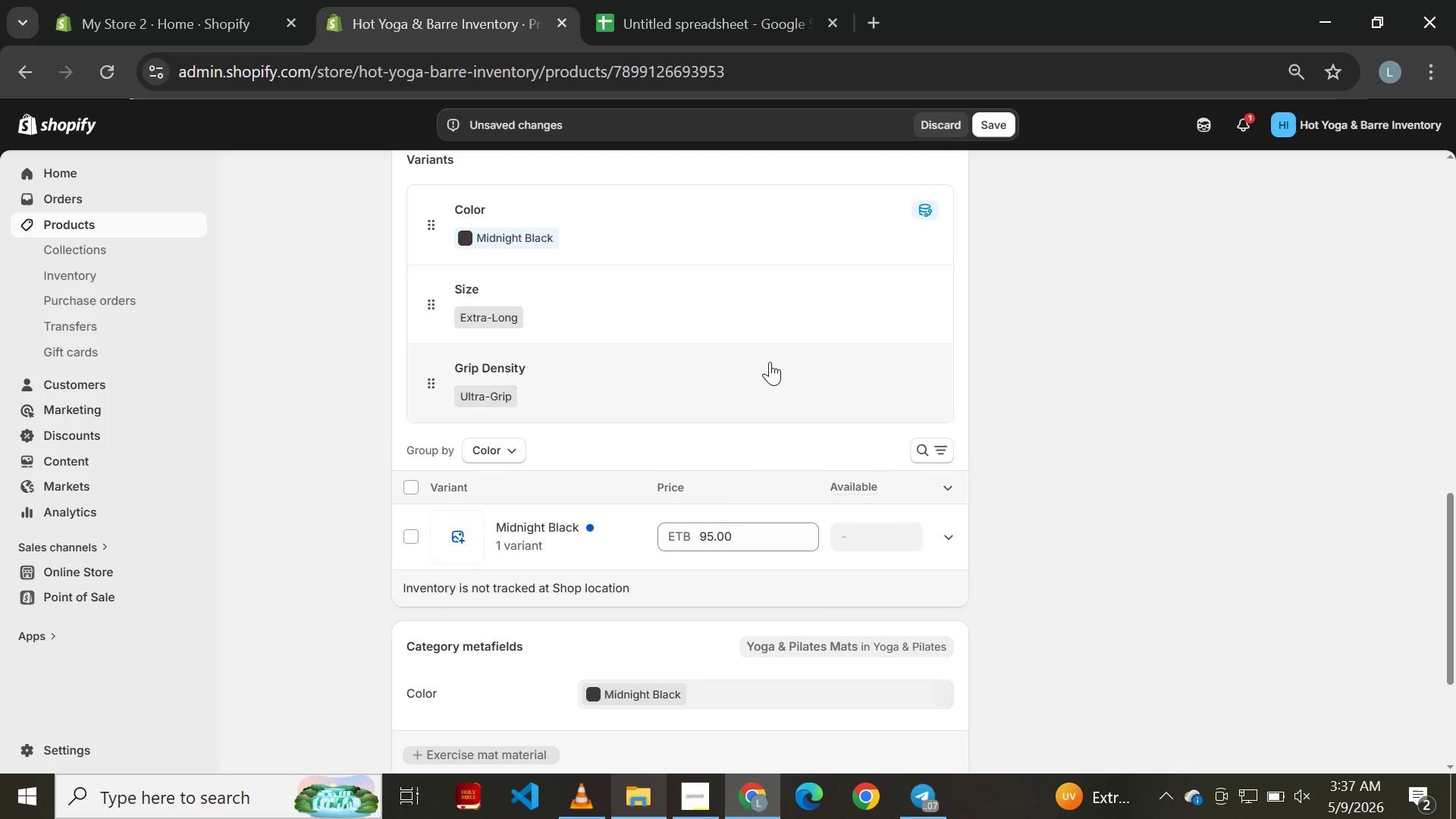 
left_click([989, 120])
 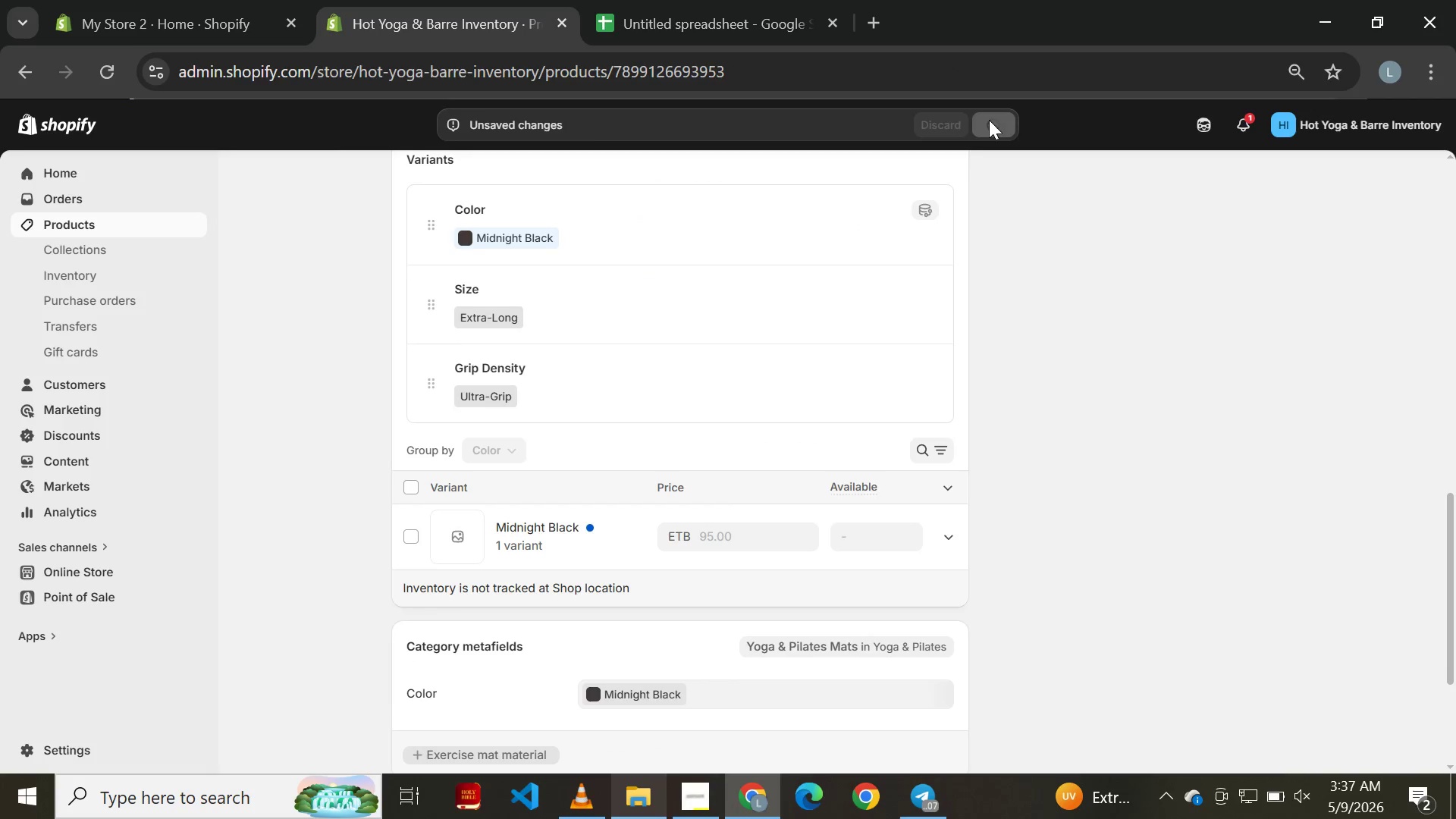 
mouse_move([840, 281])
 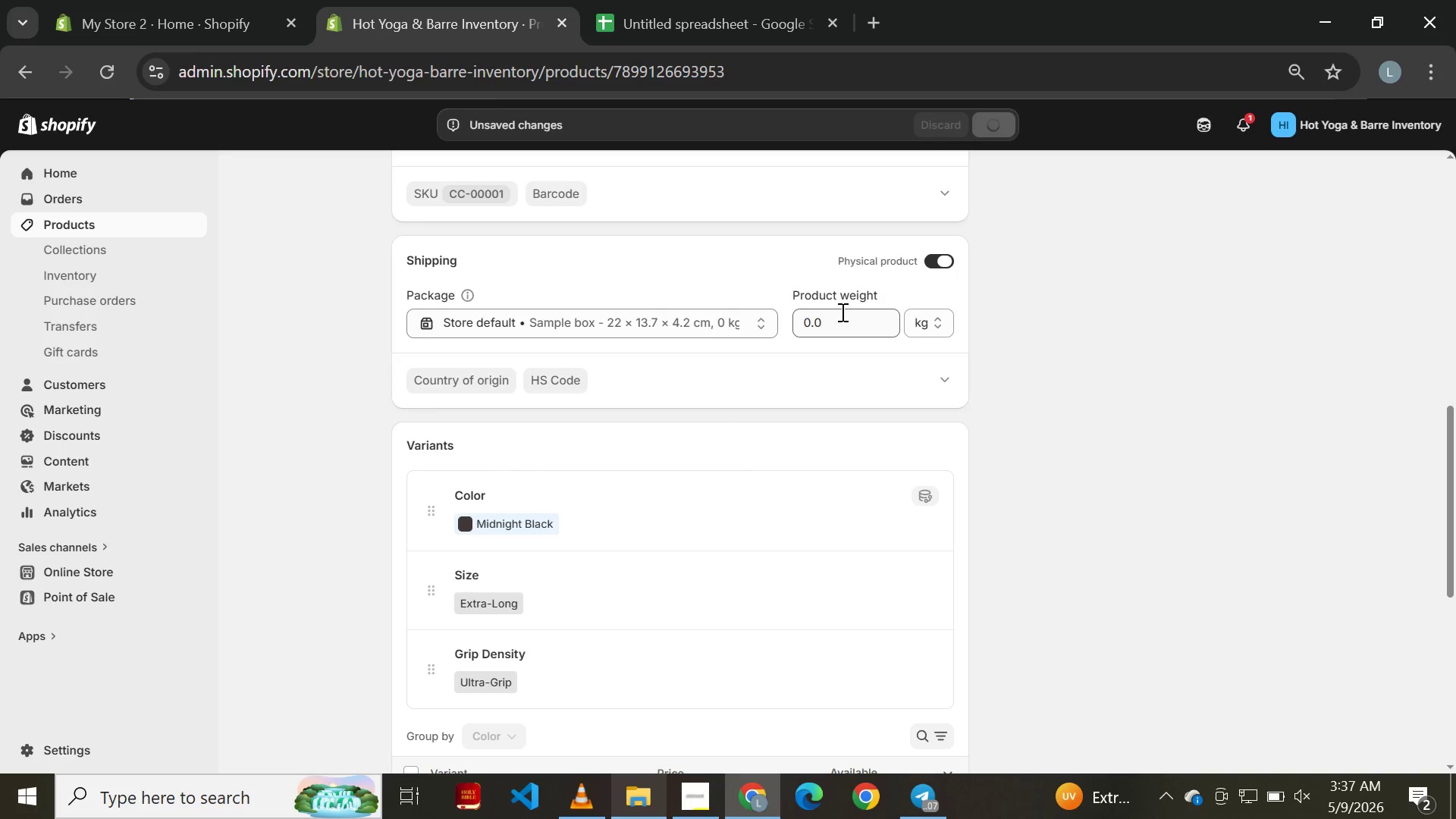 
double_click([841, 312])
 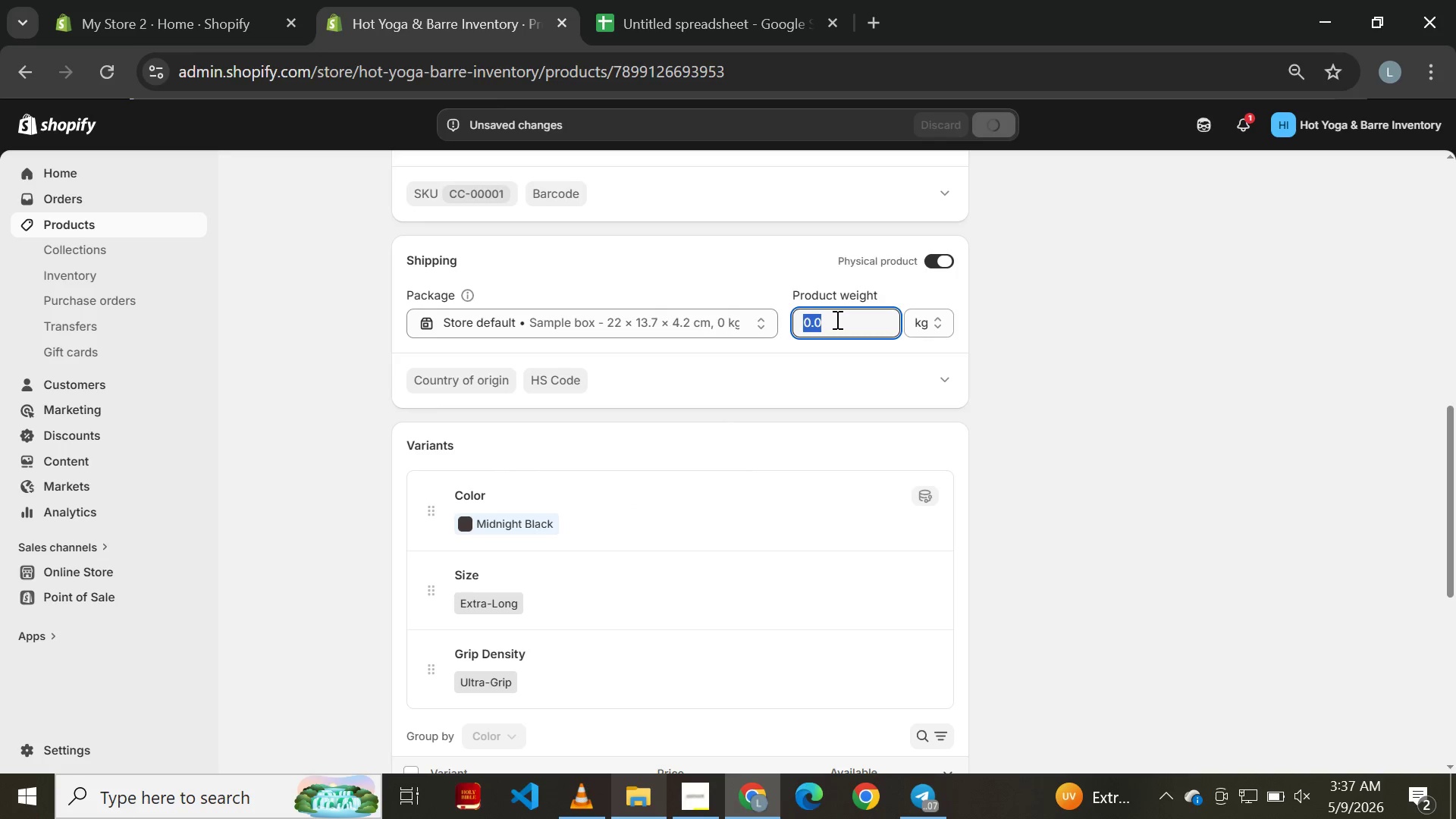 
key(Backspace)
 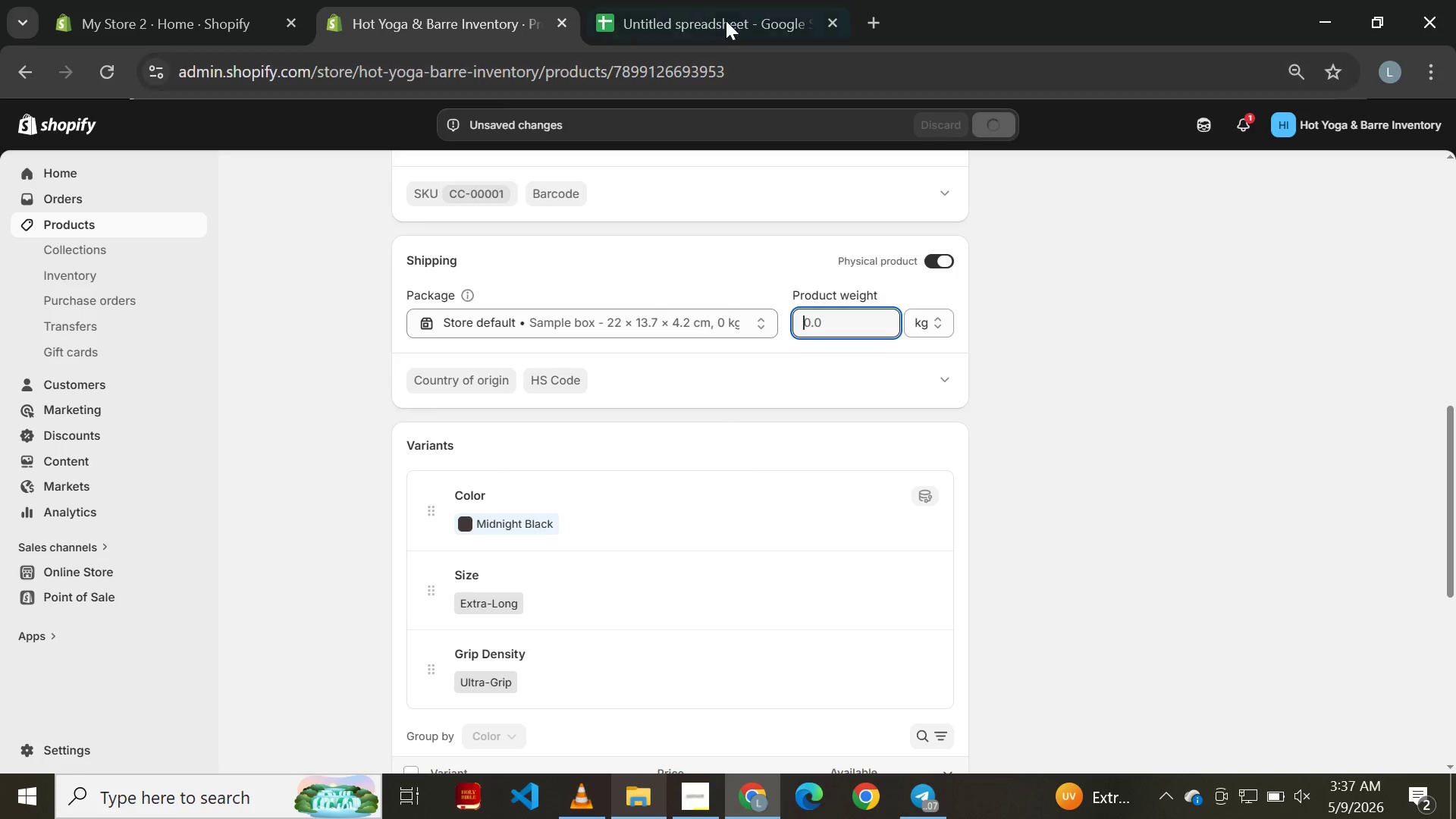 
left_click([723, 11])
 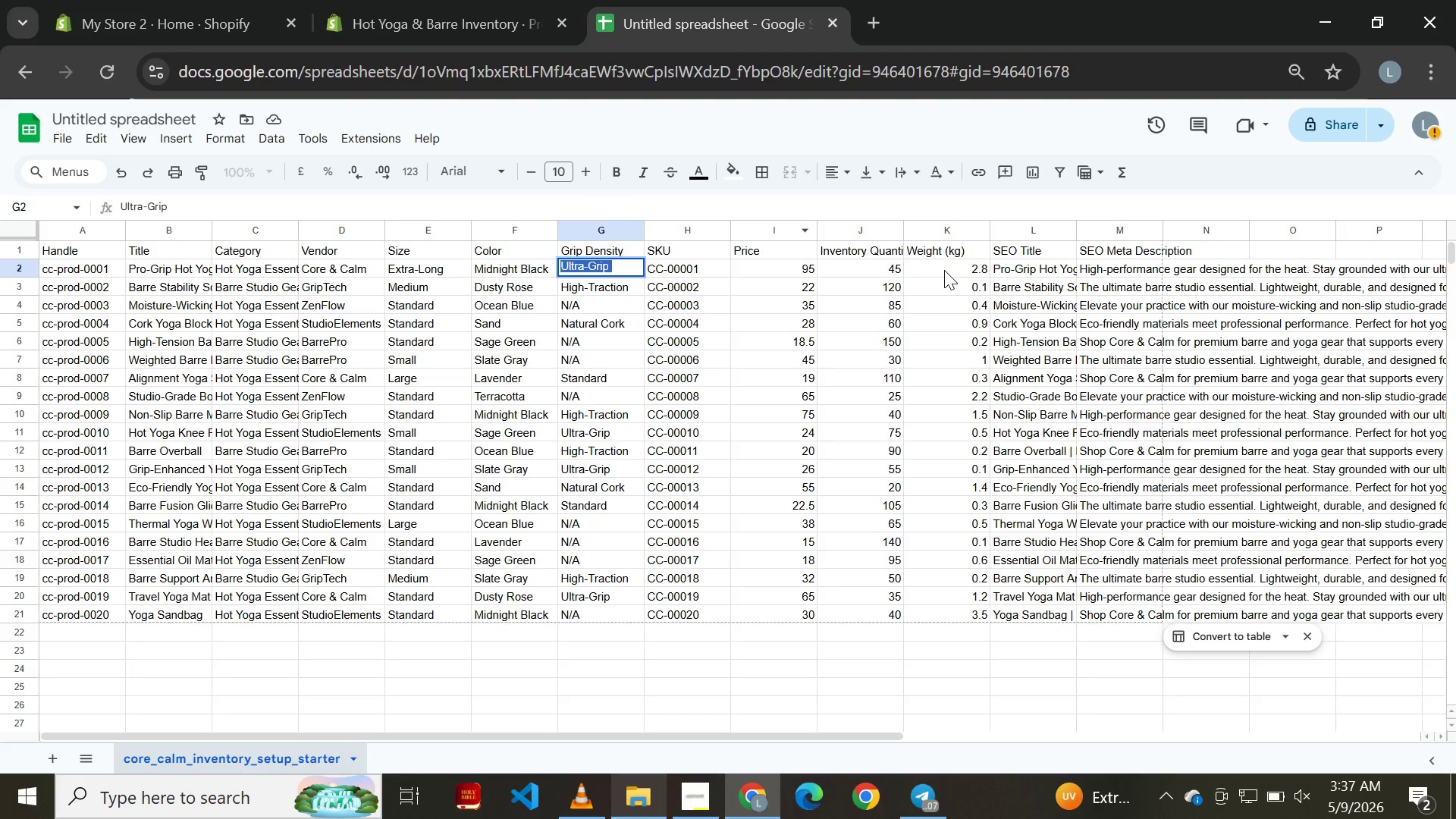 
double_click([944, 270])
 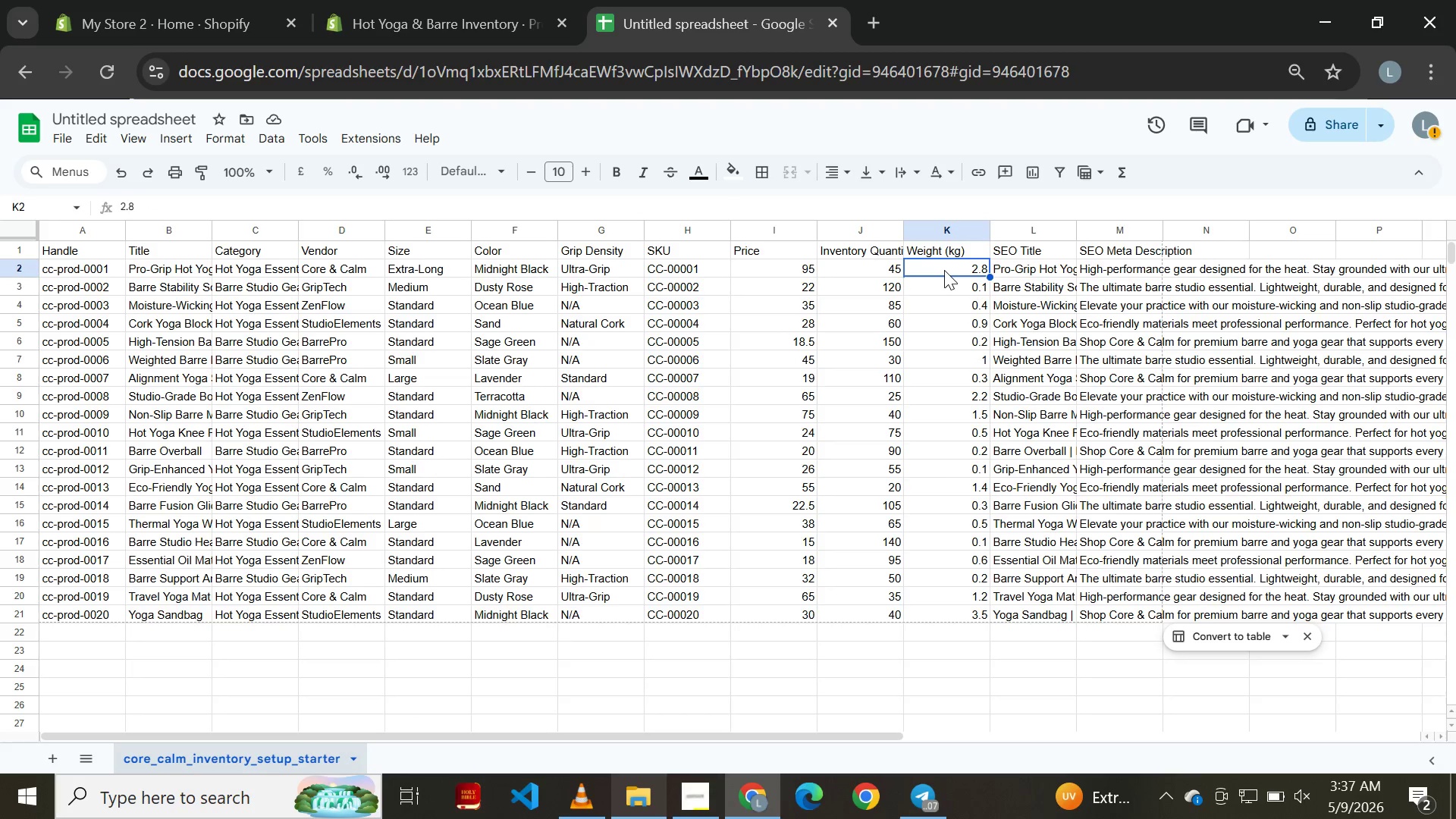 
triple_click([944, 270])
 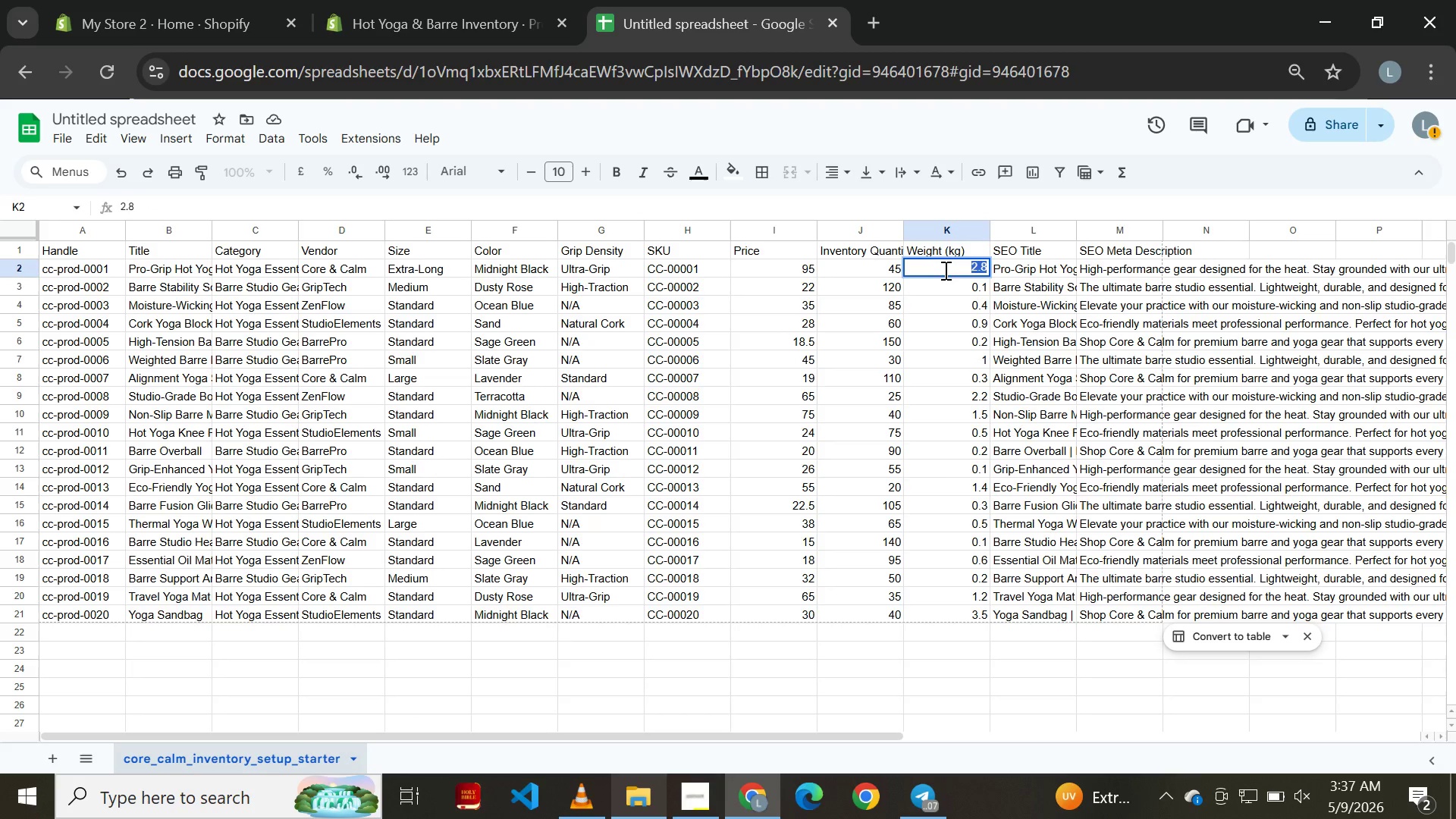 
key(Control+A)
 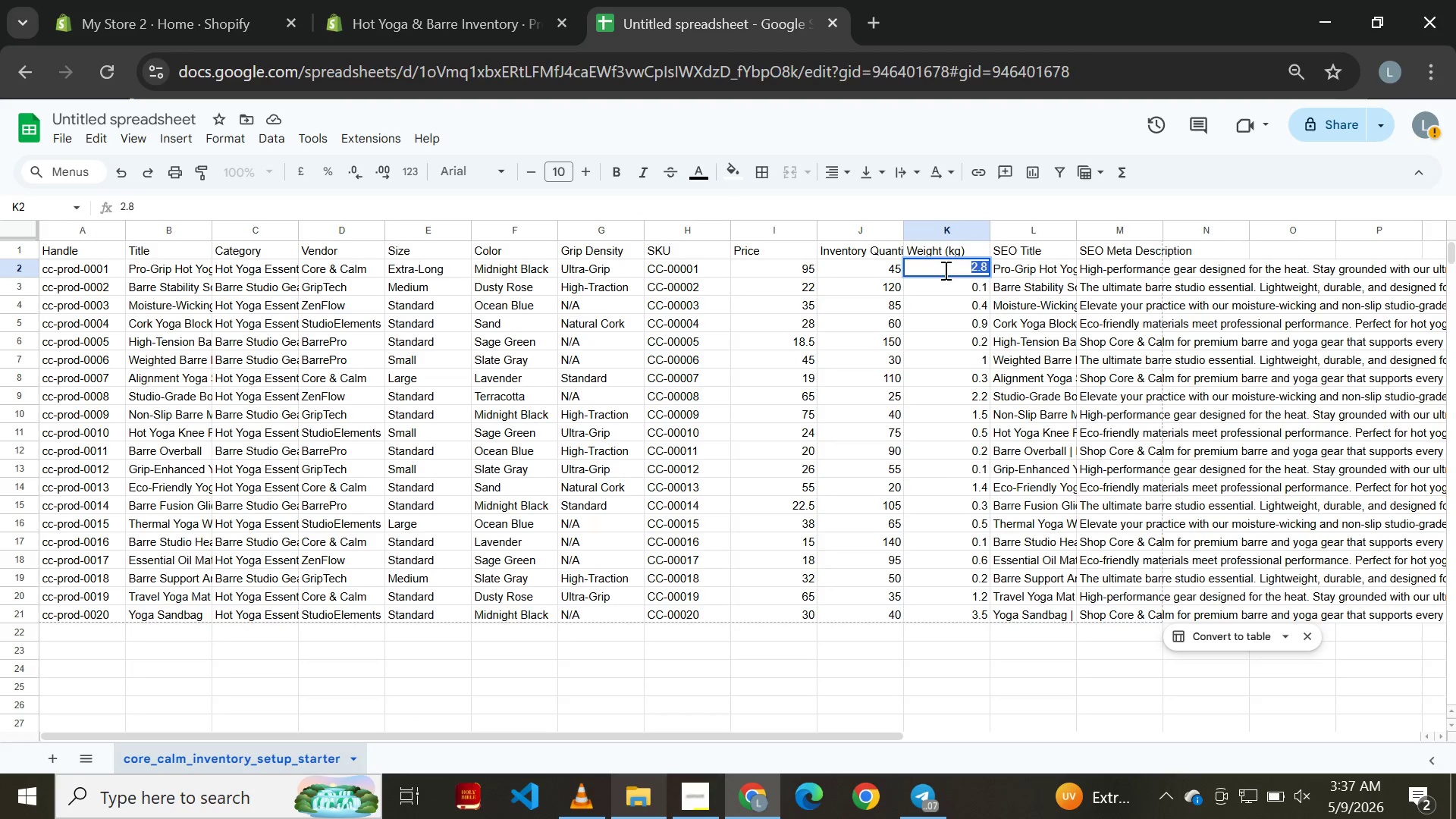 
key(Control+C)
 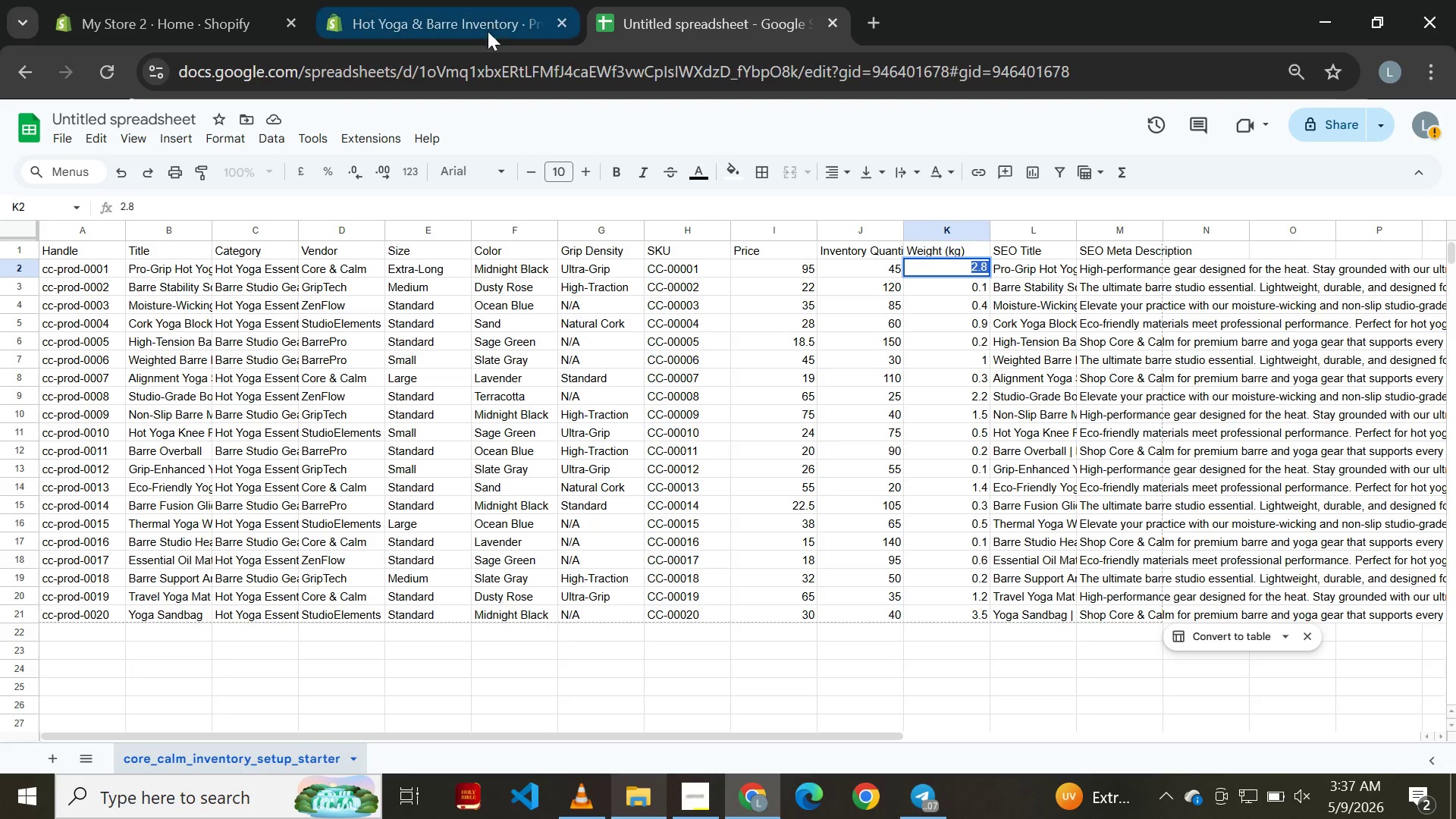 
left_click([466, 37])
 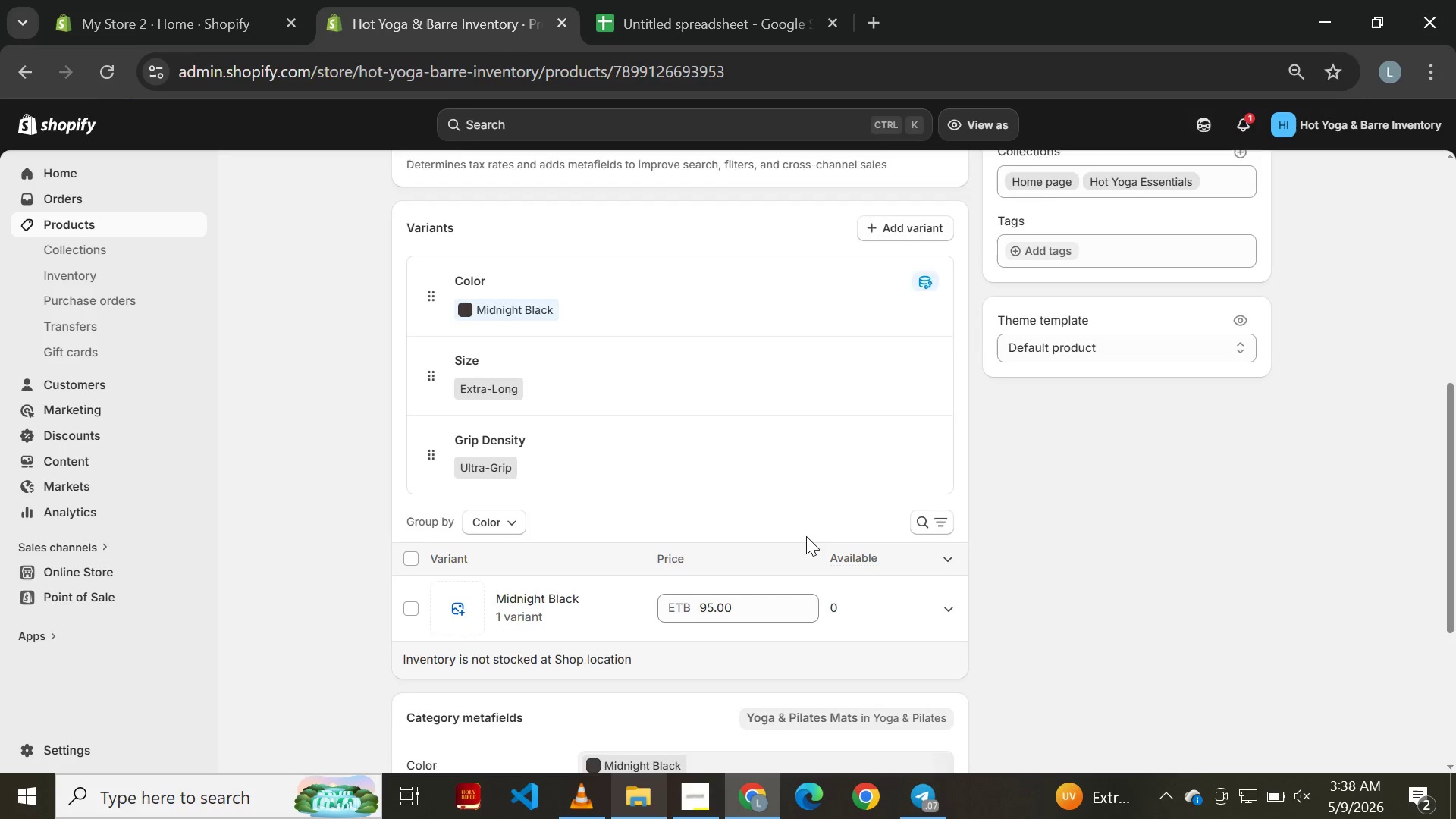 
left_click([526, 518])
 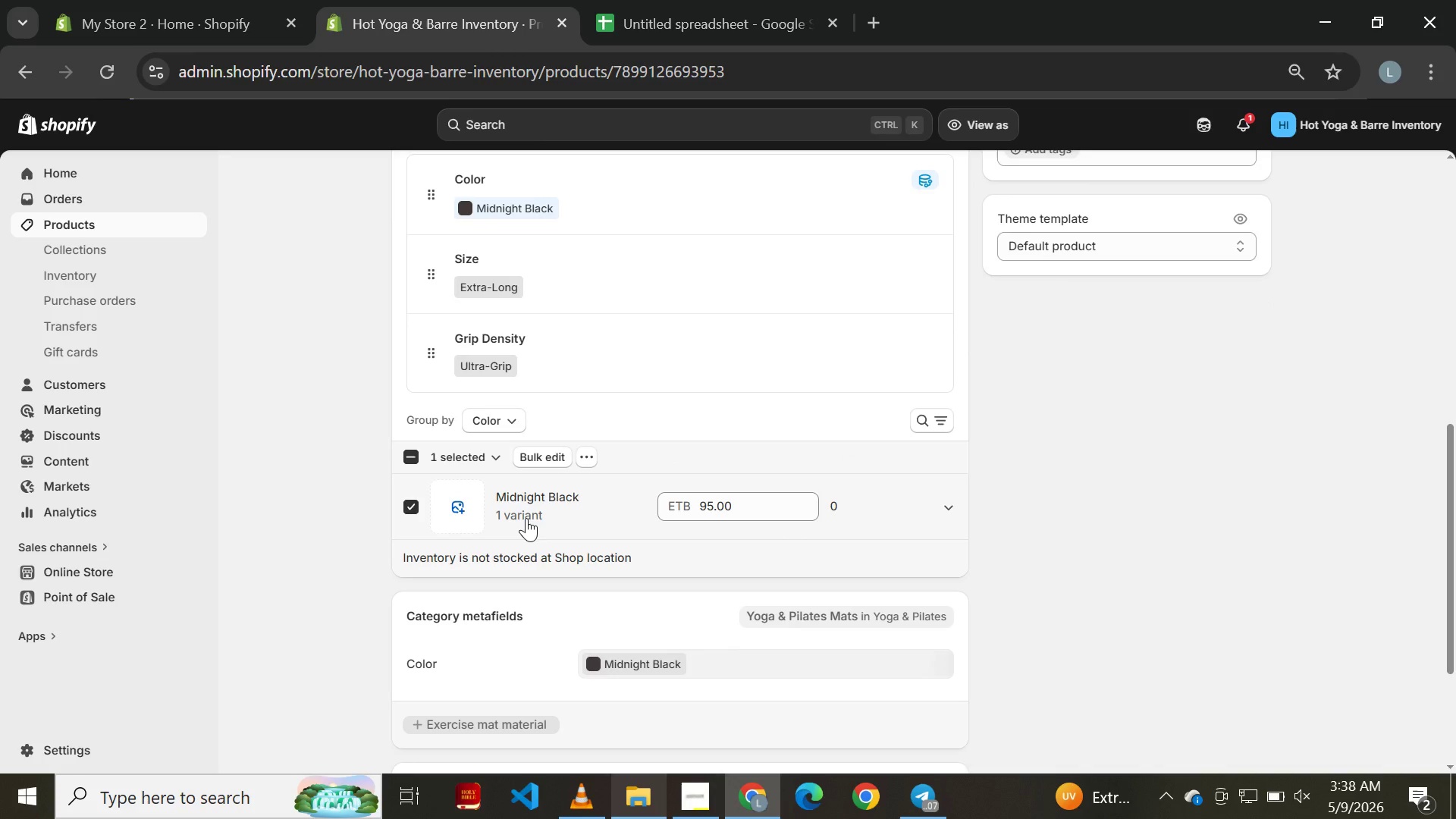 
left_click([526, 518])
 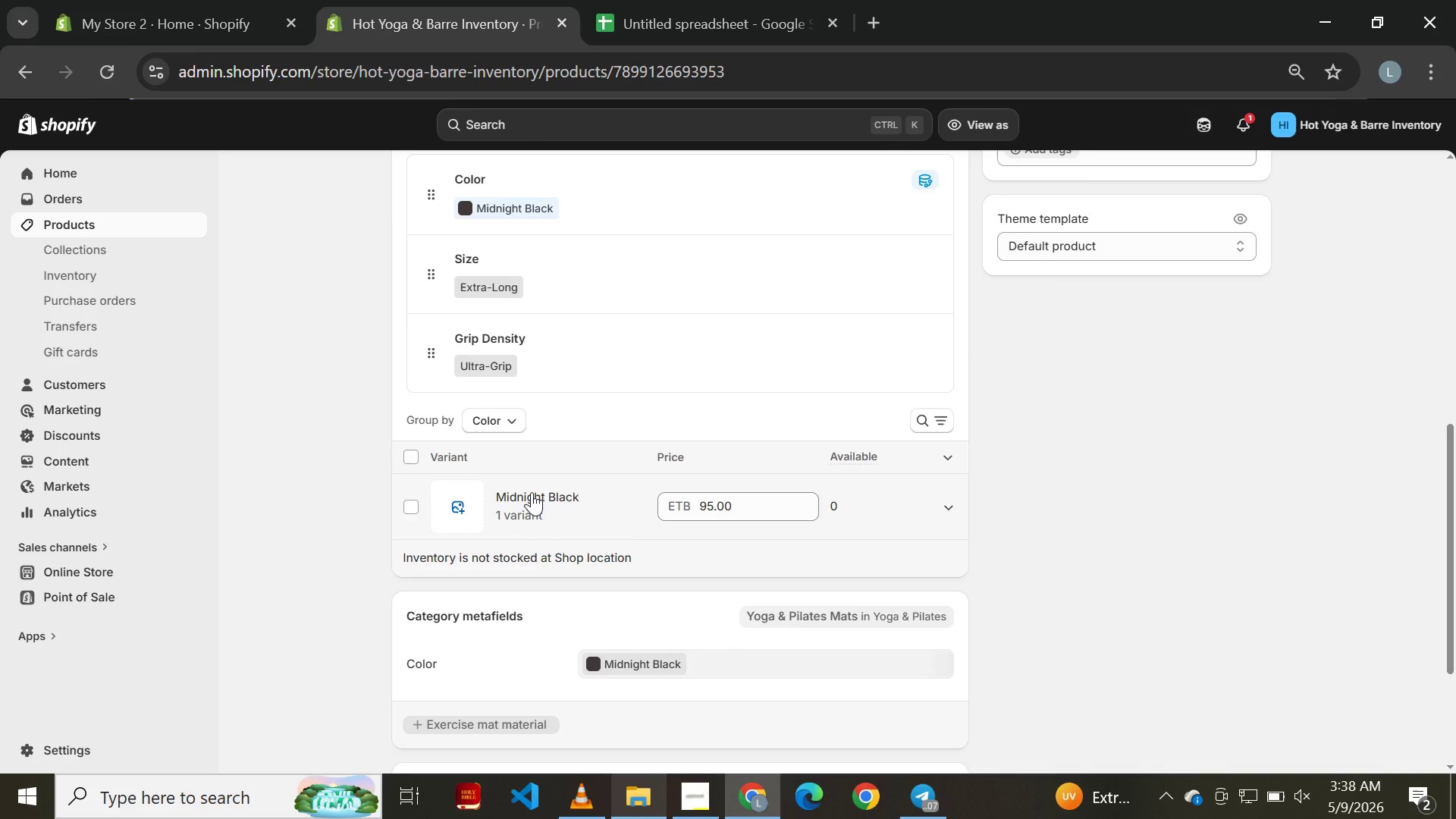 
left_click([532, 492])
 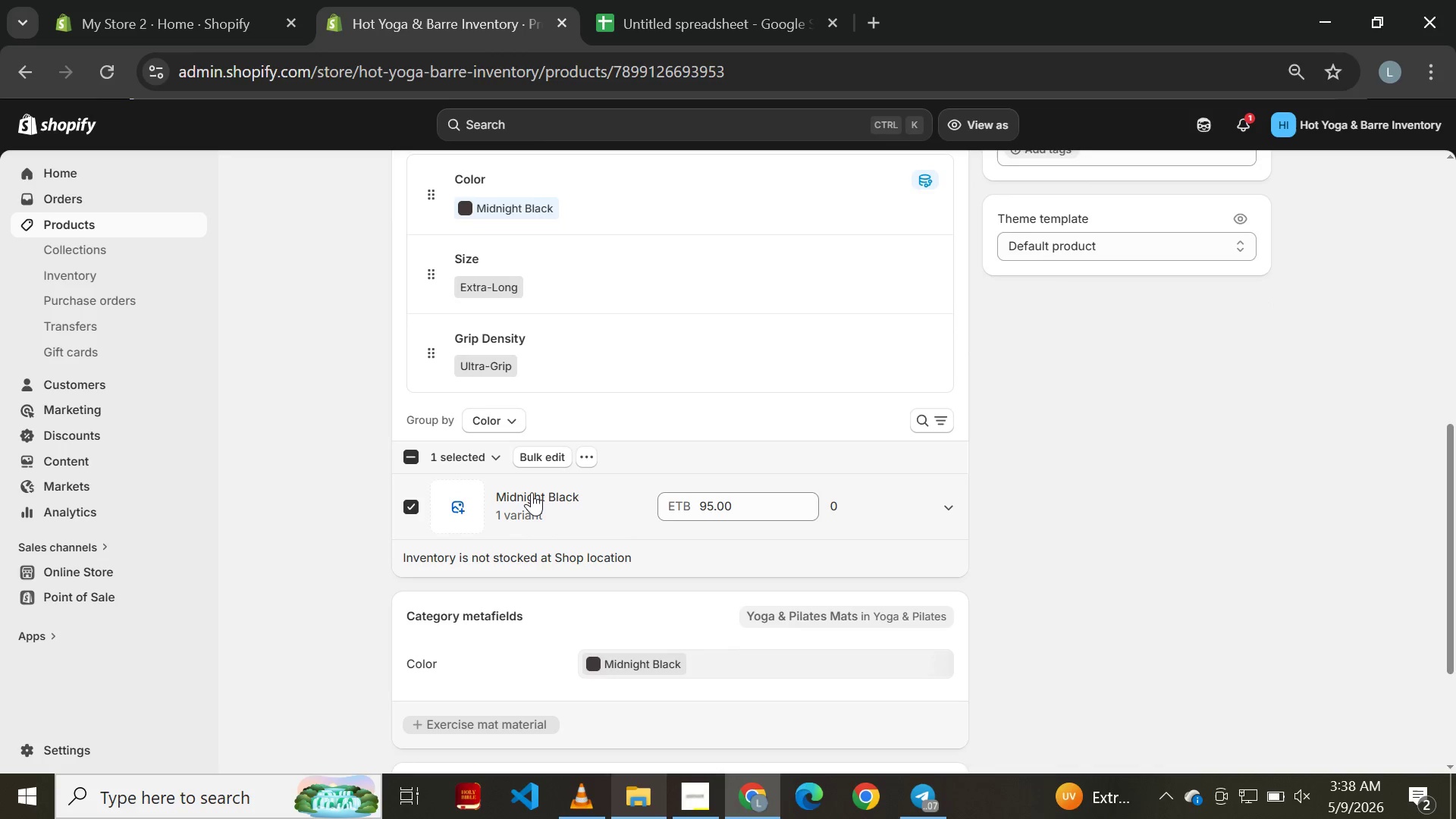 
left_click([532, 492])
 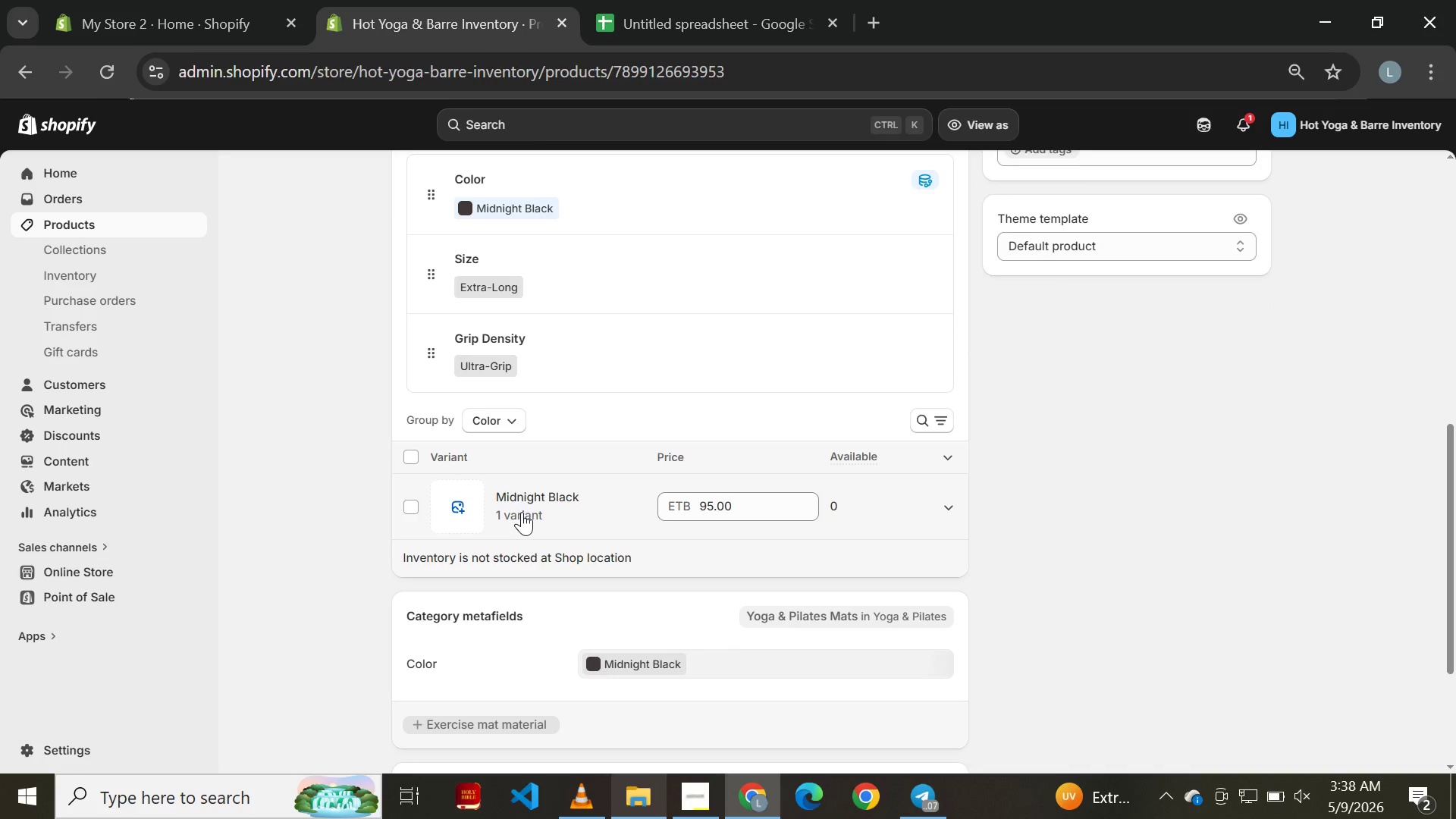 
double_click([522, 512])
 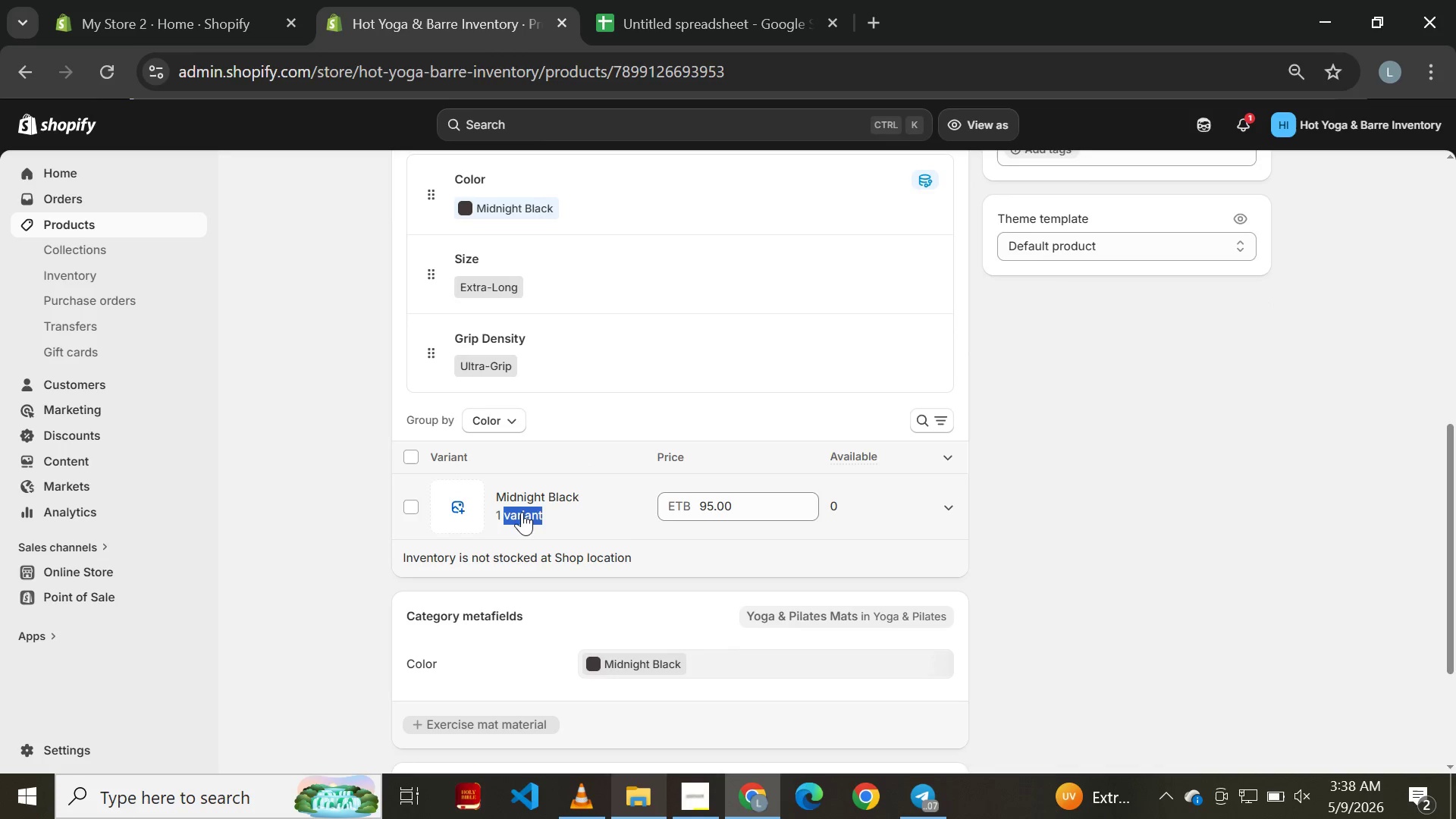 
left_click([522, 512])
 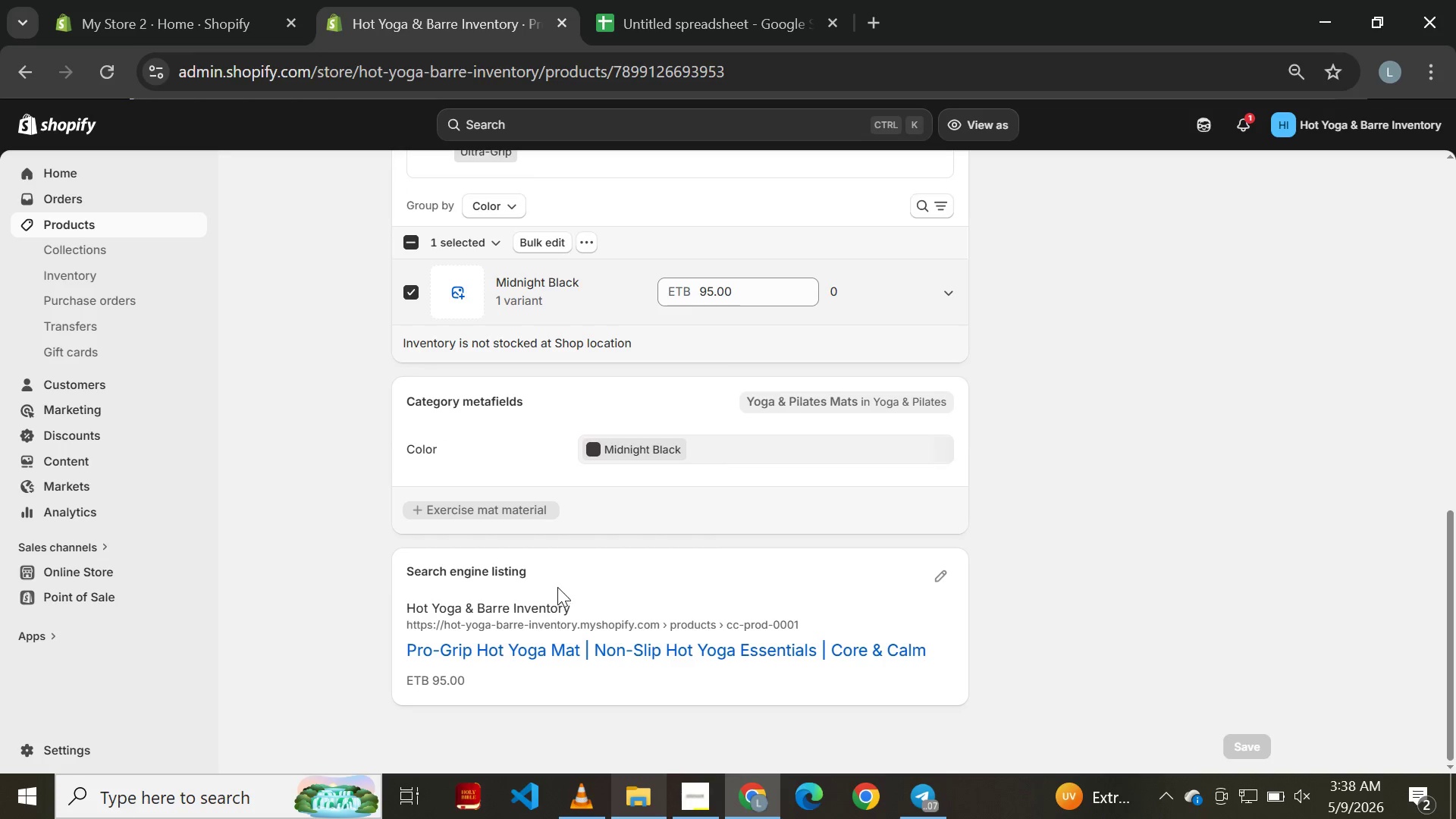 
left_click([578, 557])
 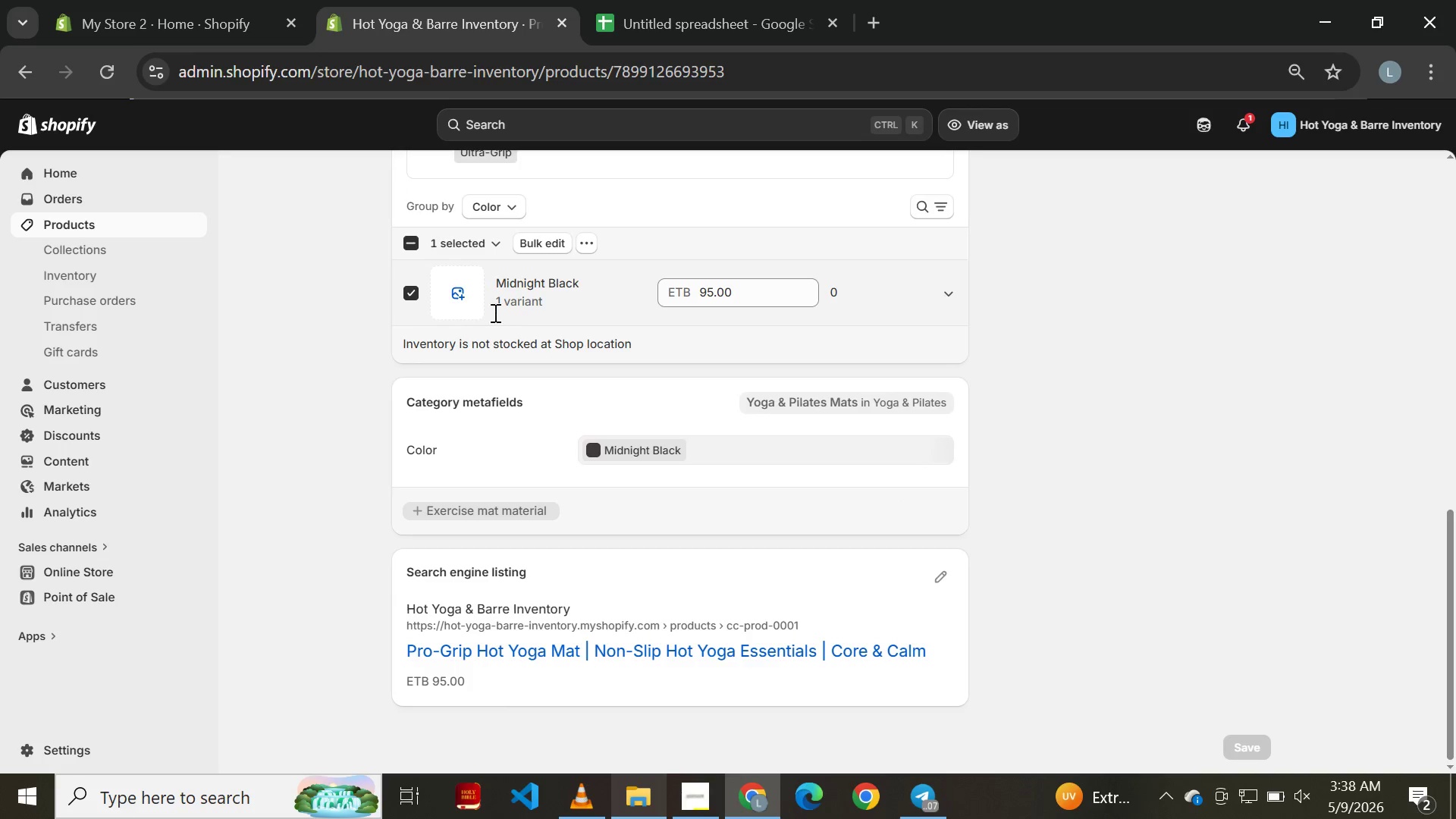 
left_click([492, 297])
 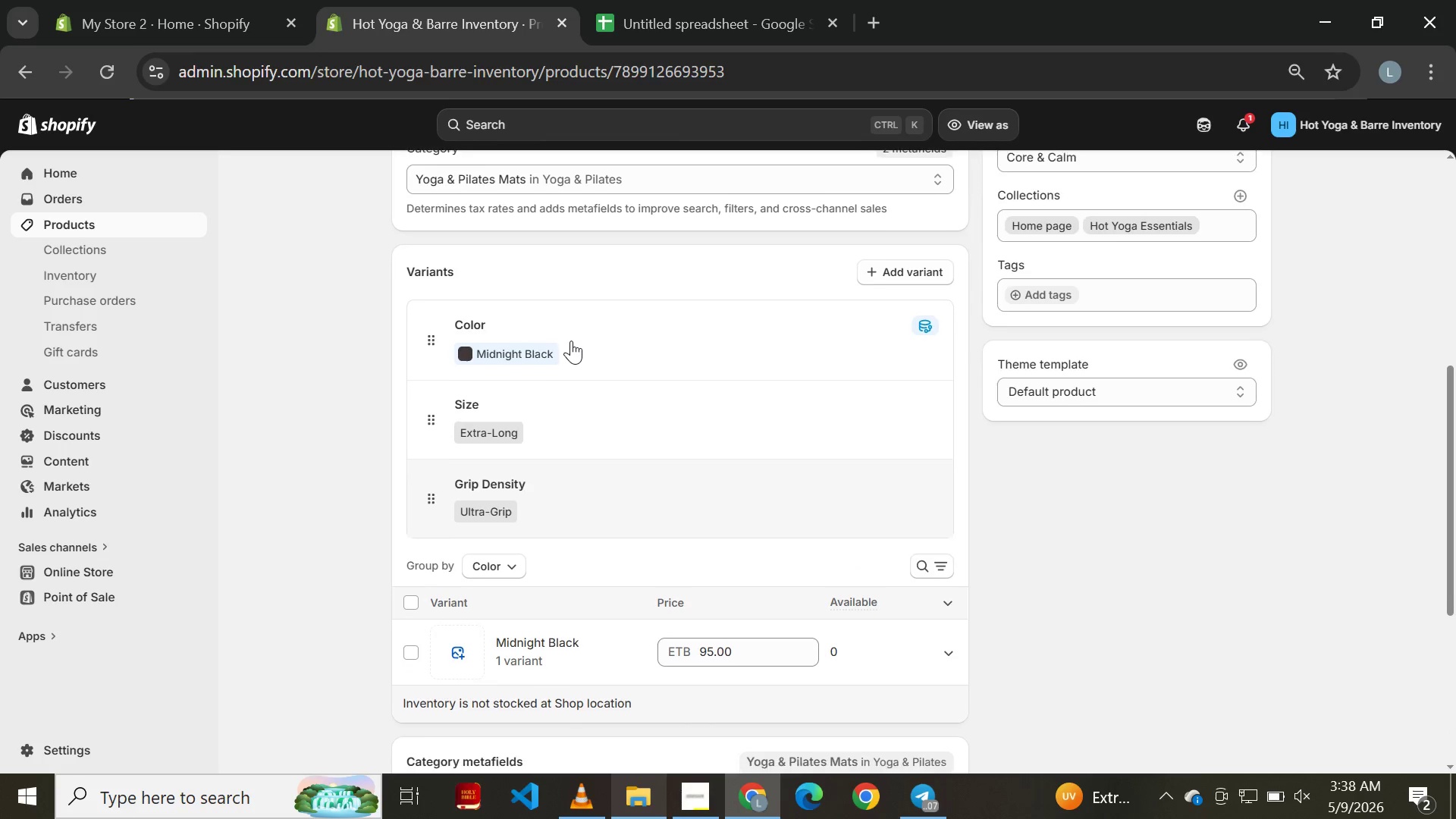 
wait(7.38)
 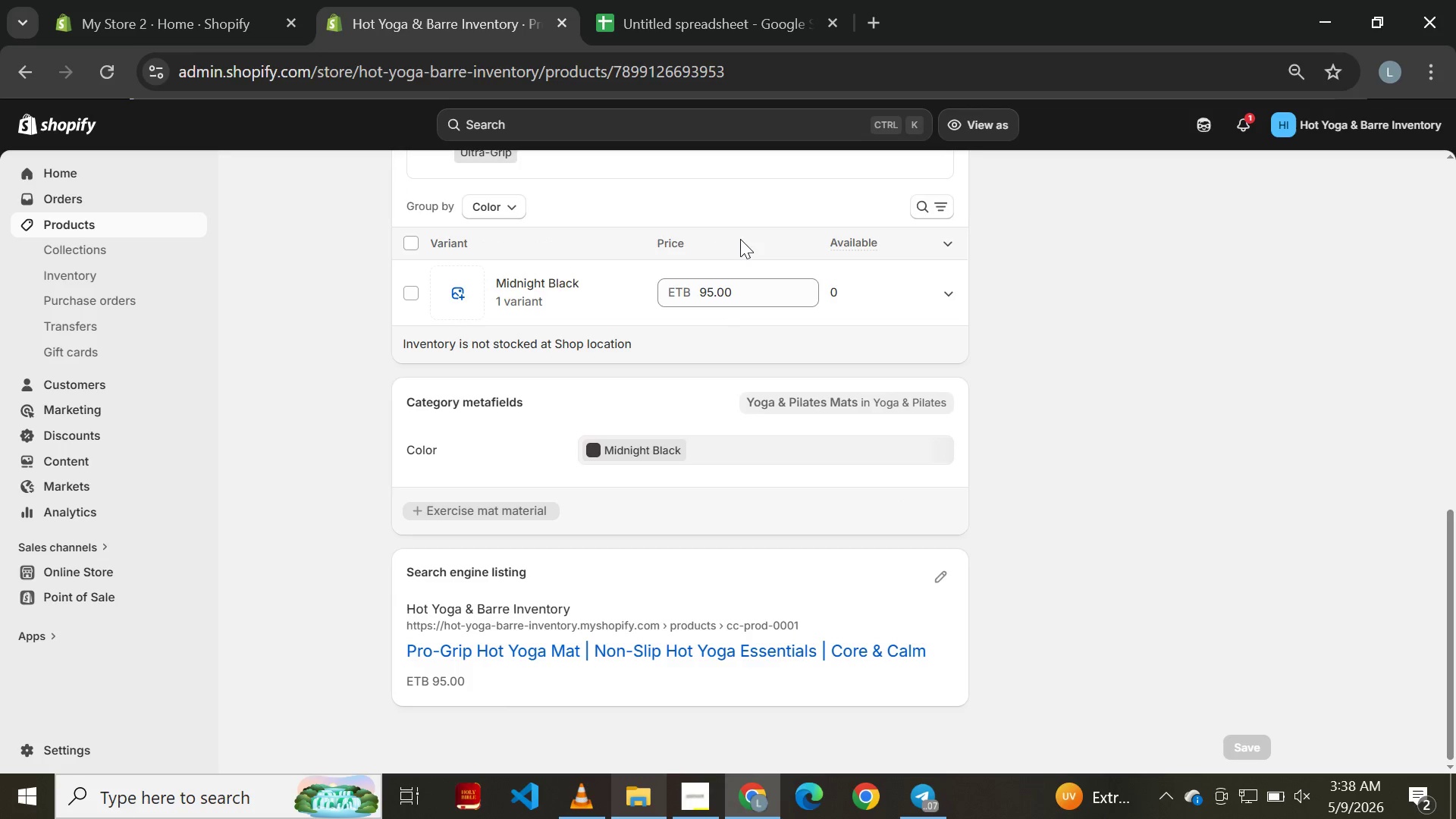 
left_click([889, 446])
 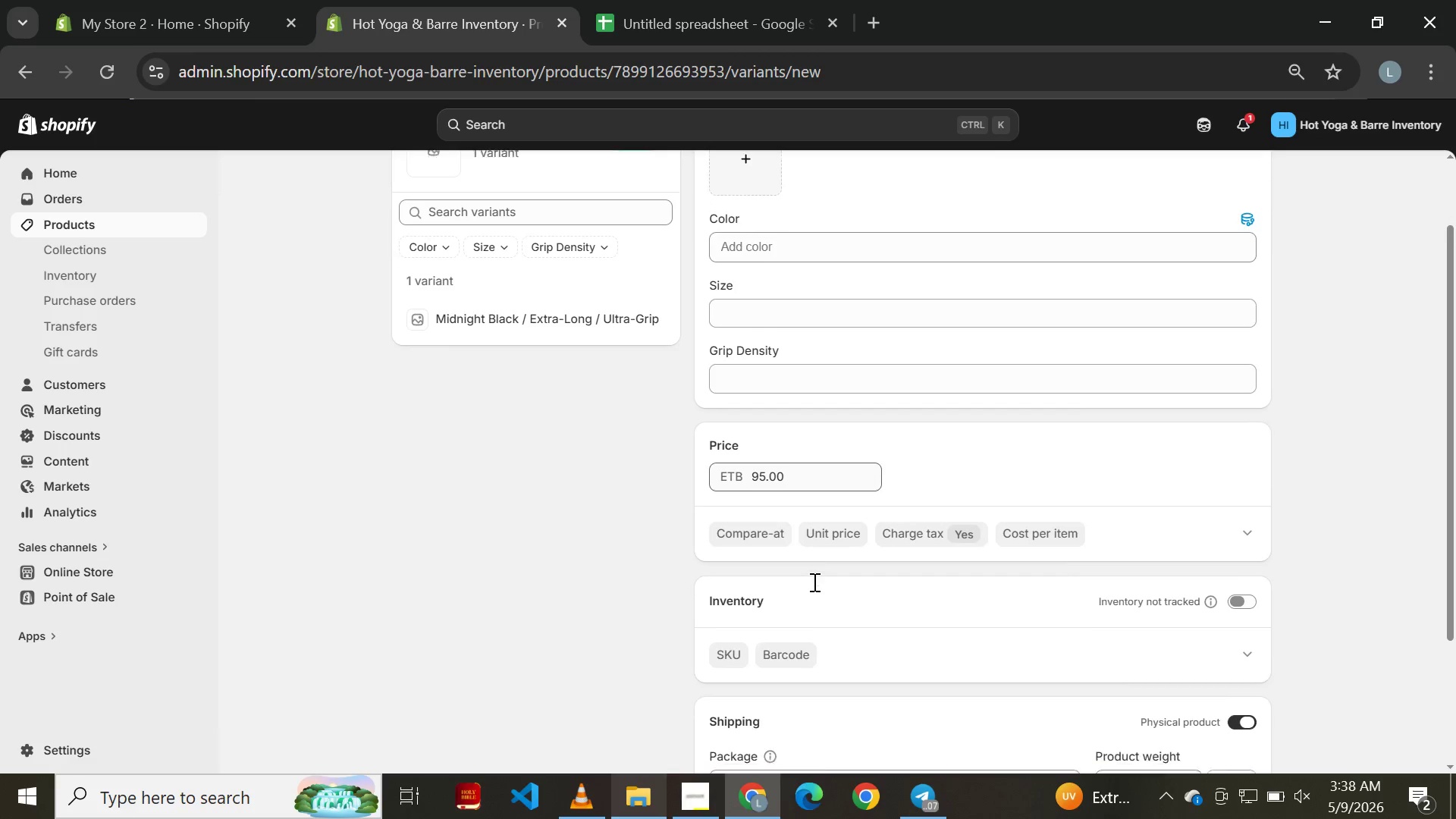 
wait(7.28)
 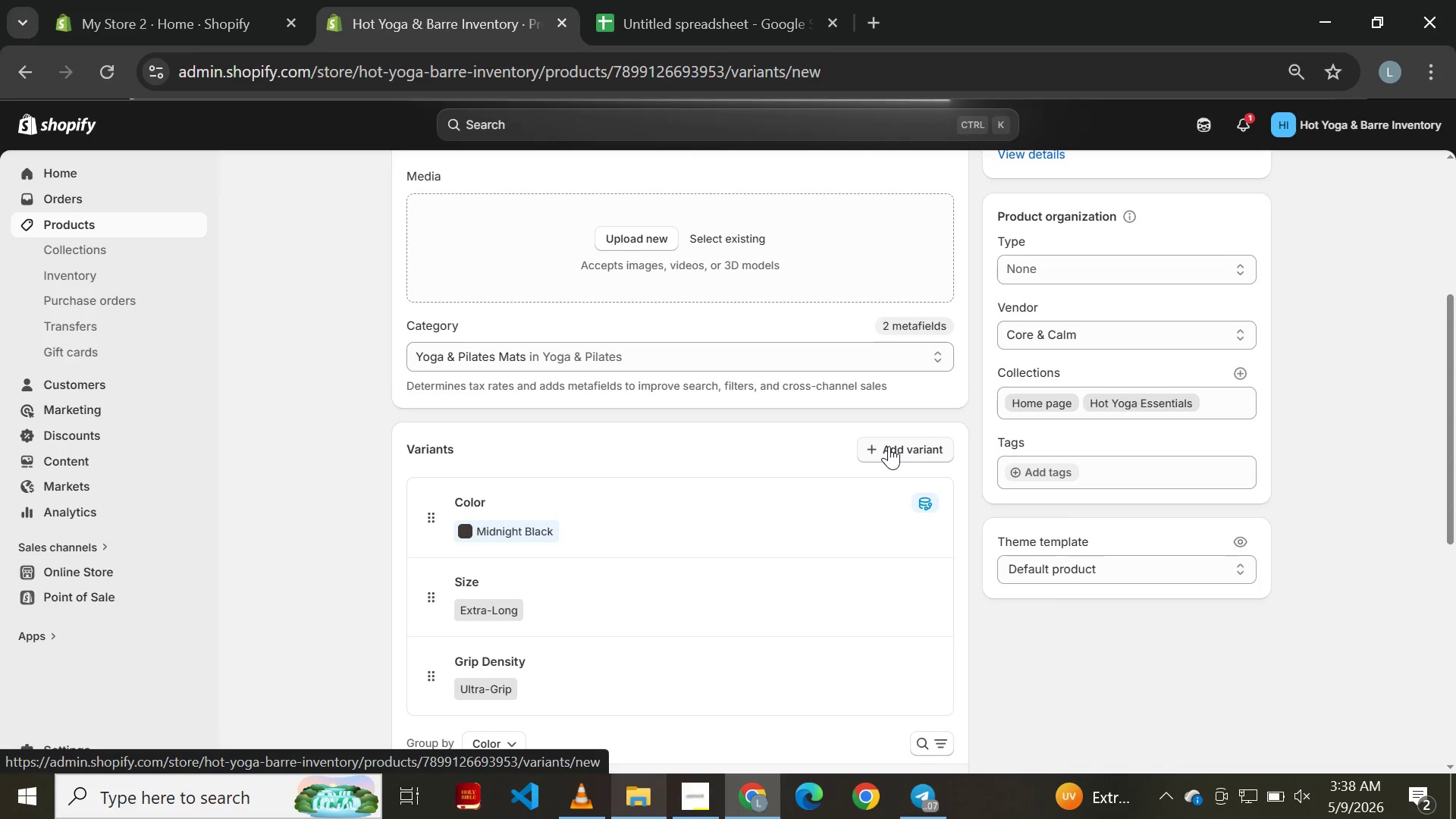 
left_click([1163, 604])
 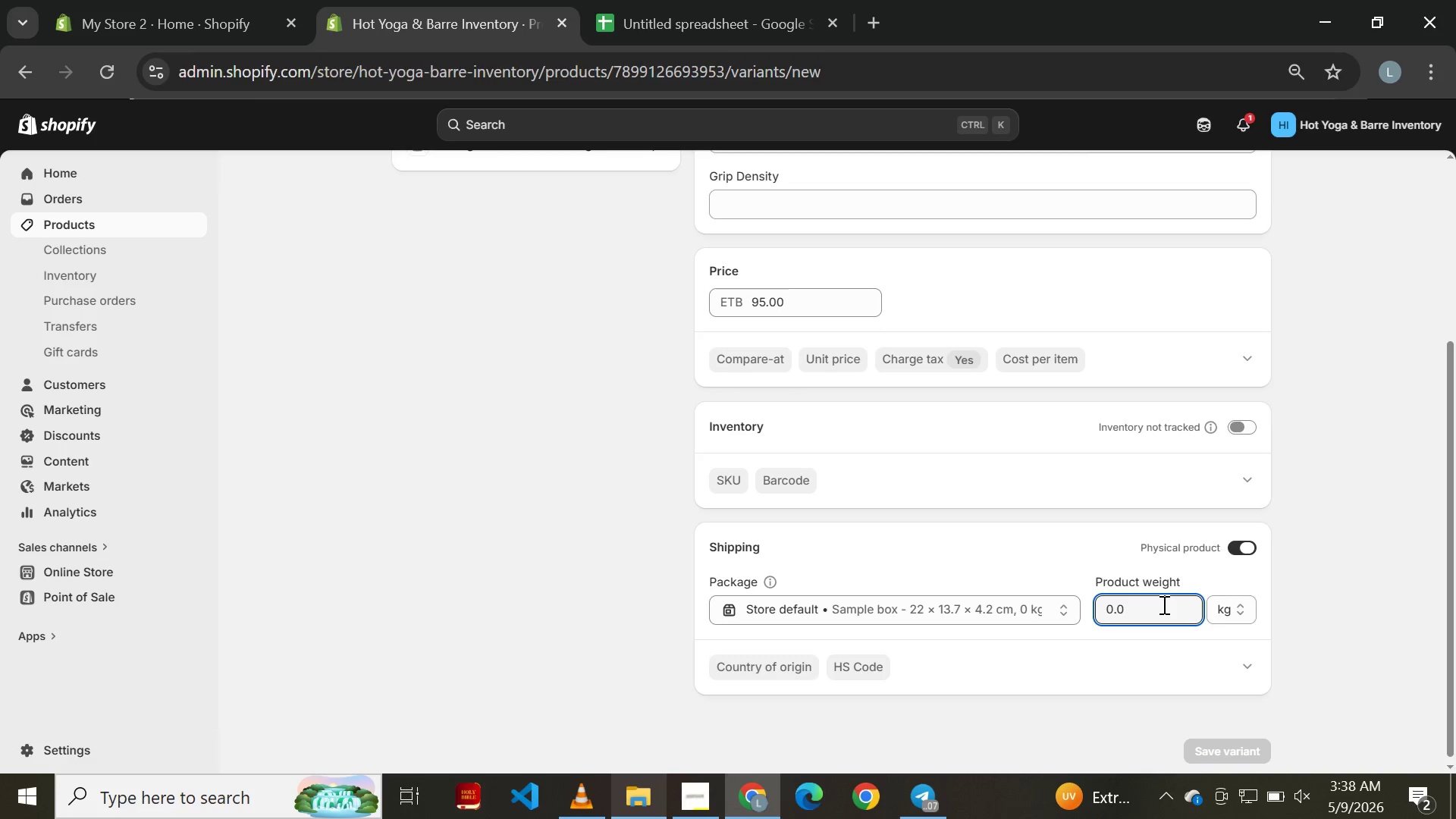 
key(Control+A)
 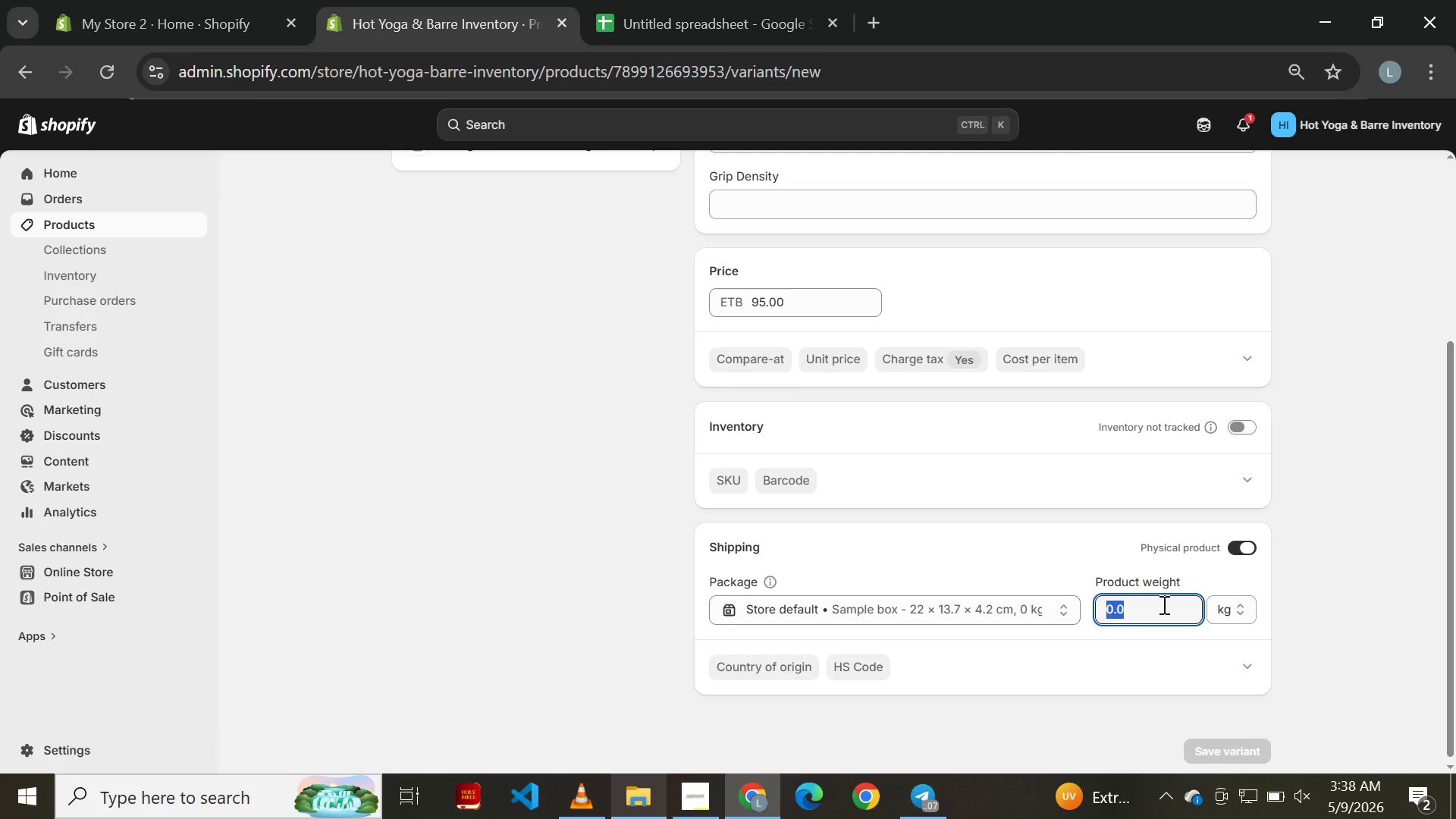 
key(Control+V)
 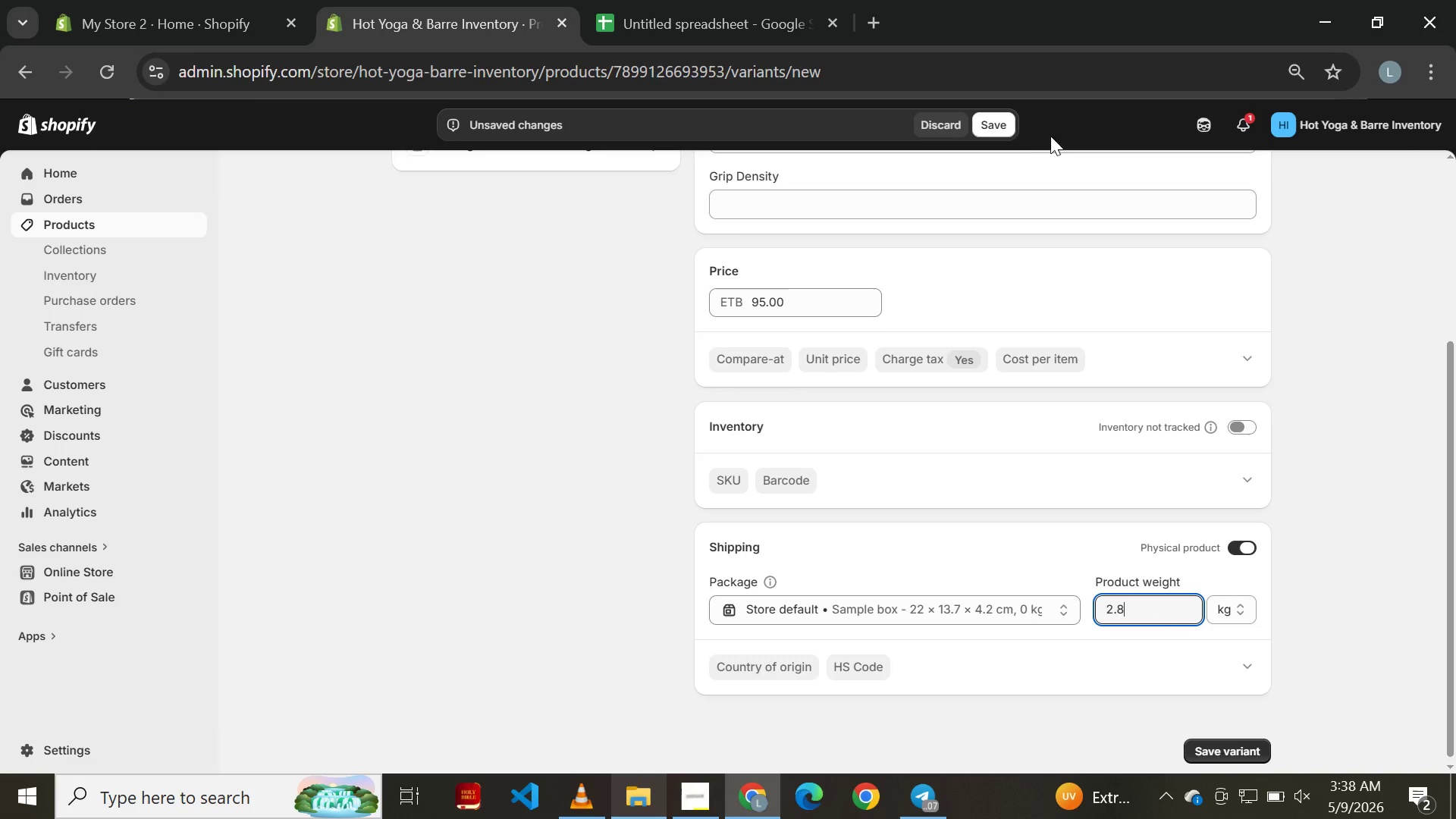 
left_click([990, 118])
 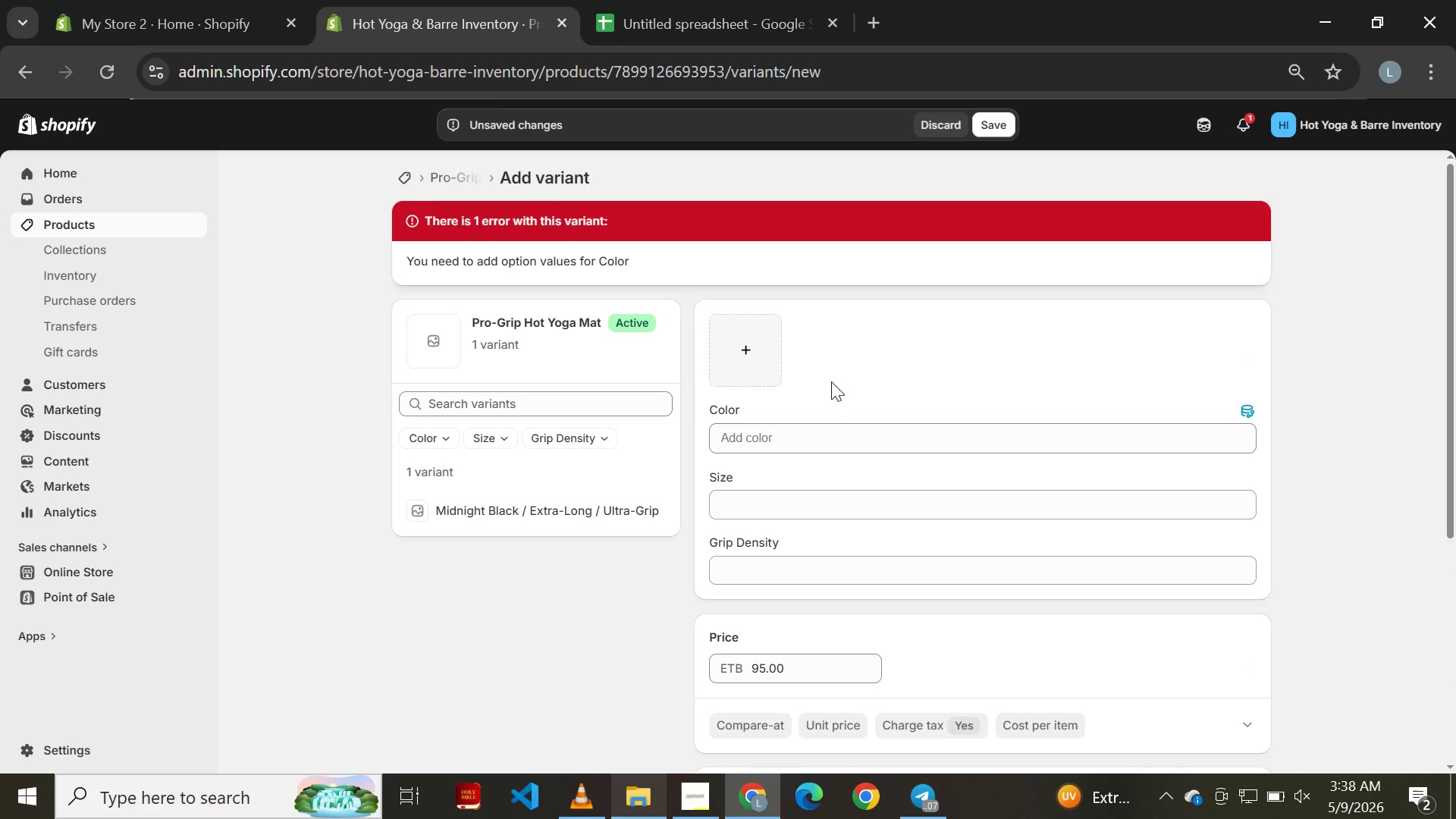 
left_click([811, 435])
 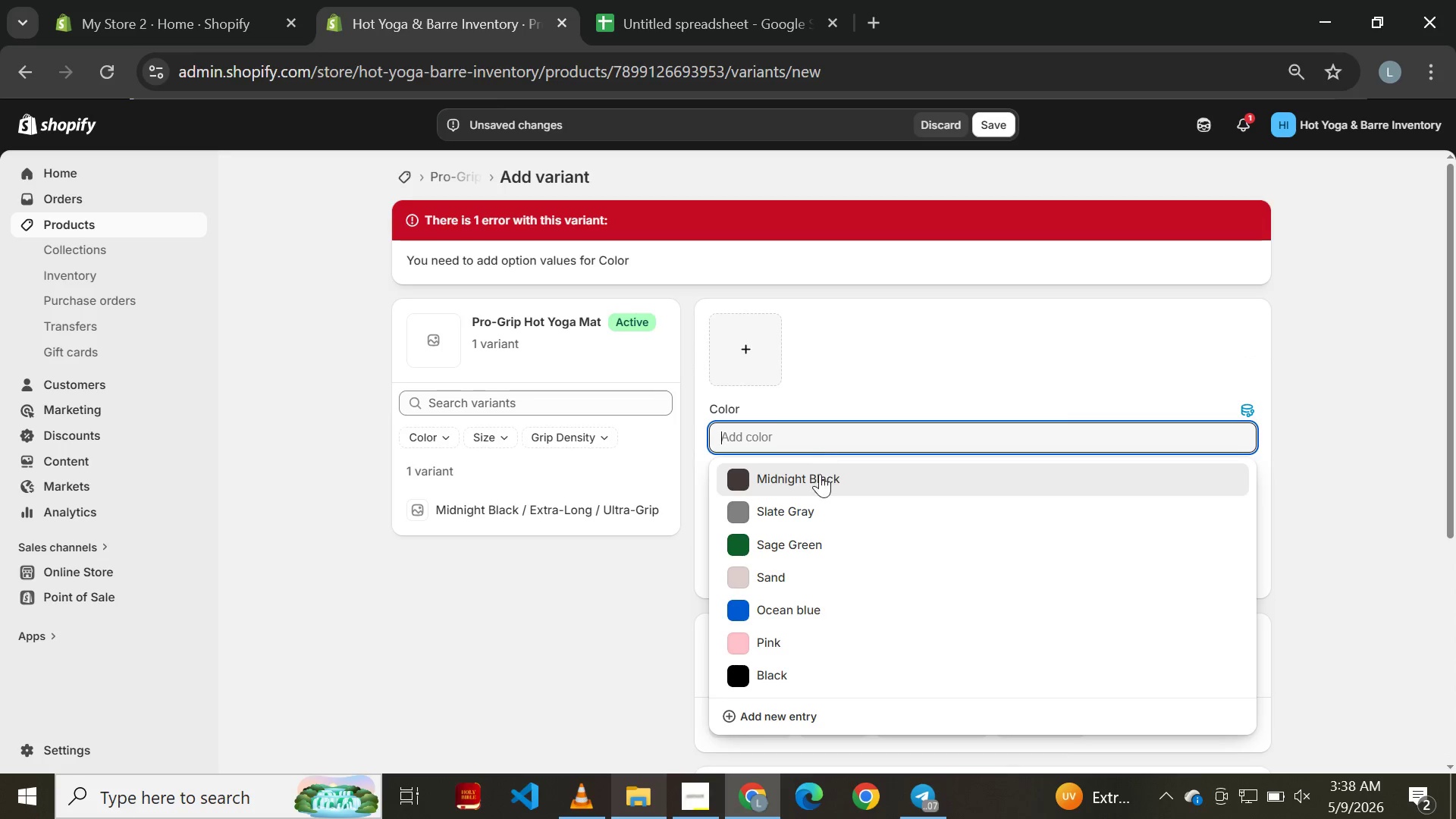 
left_click([820, 479])
 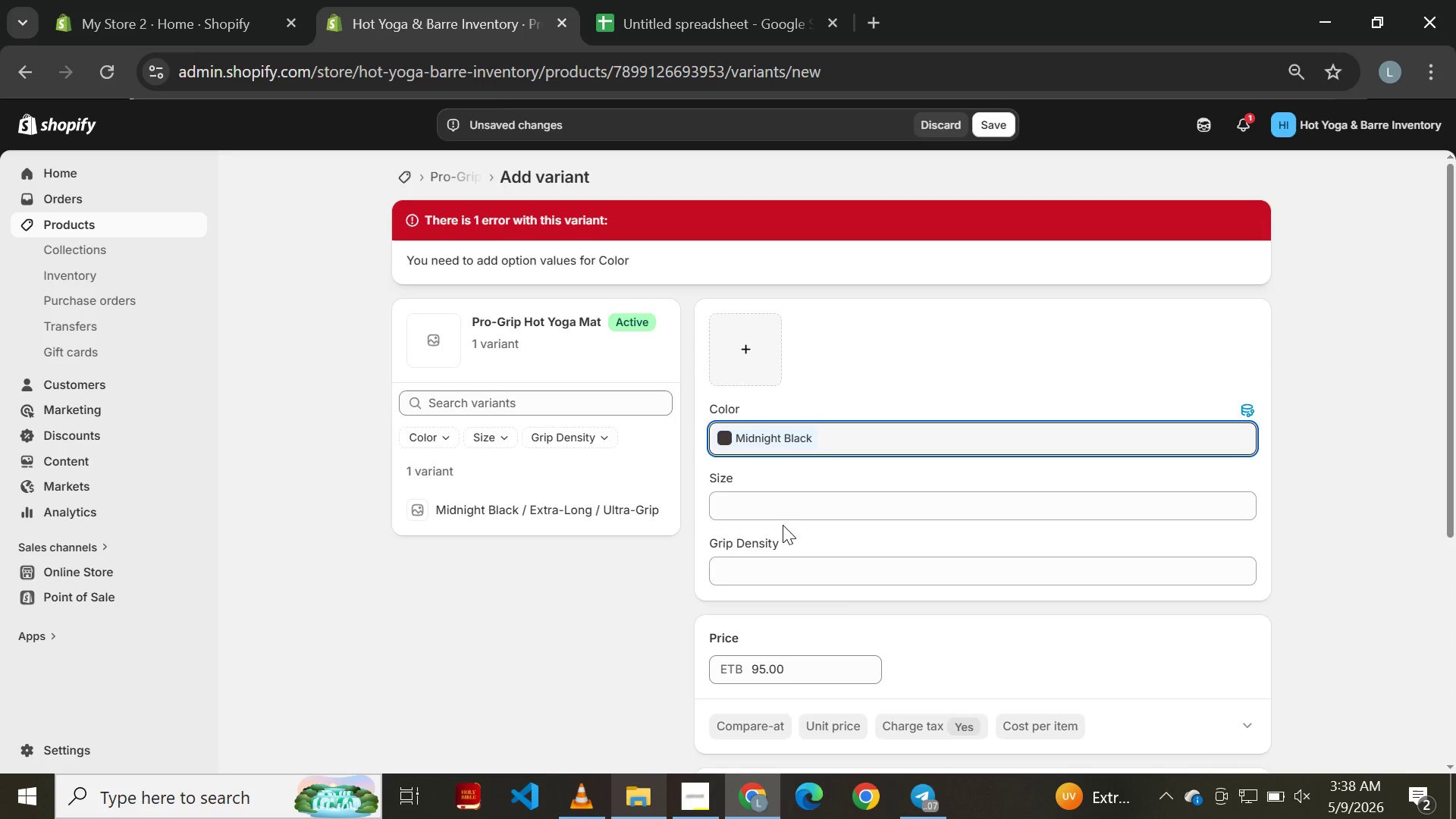 
left_click([771, 514])
 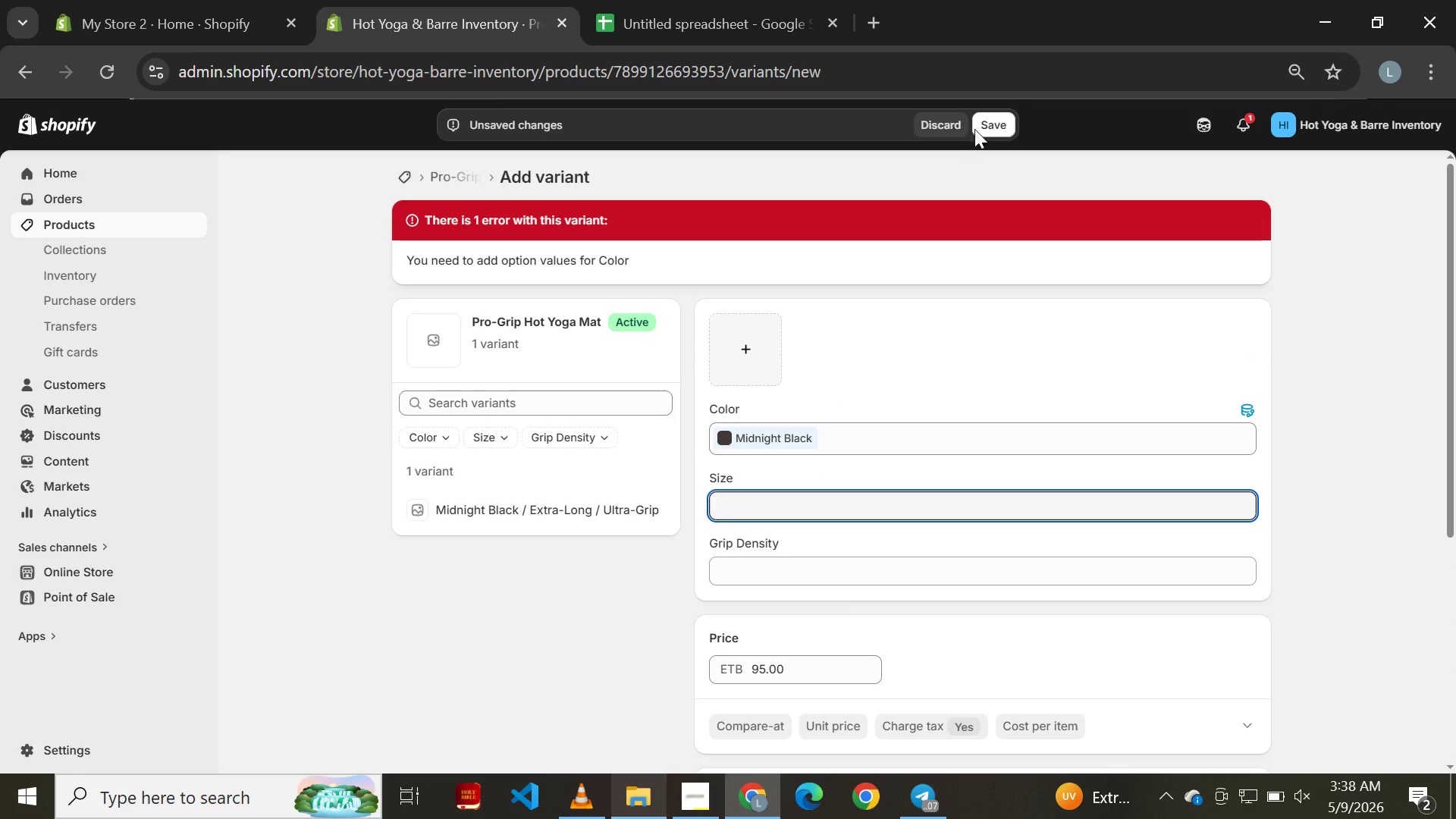 
wait(5.16)
 